 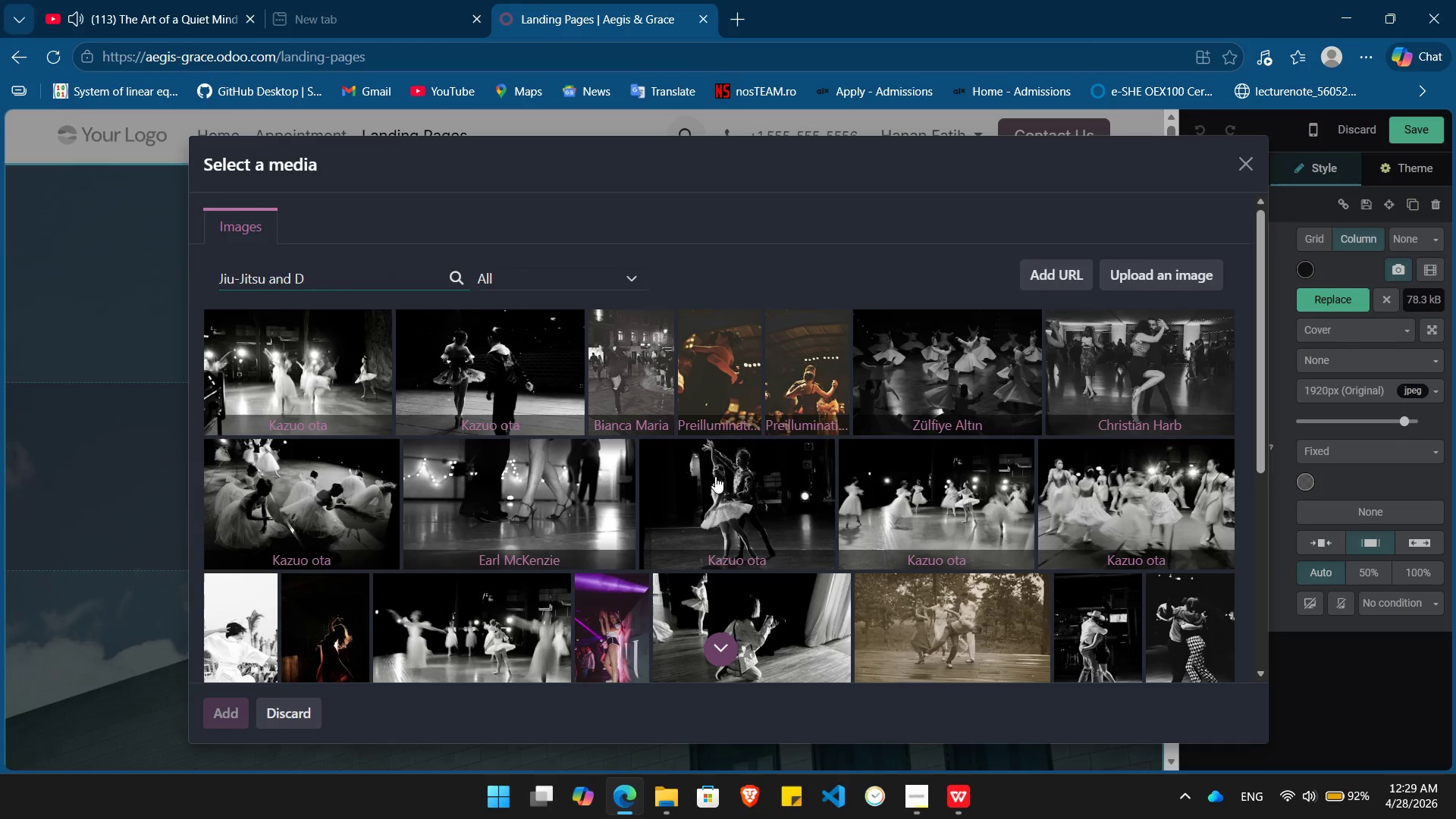 
key(Backspace)
 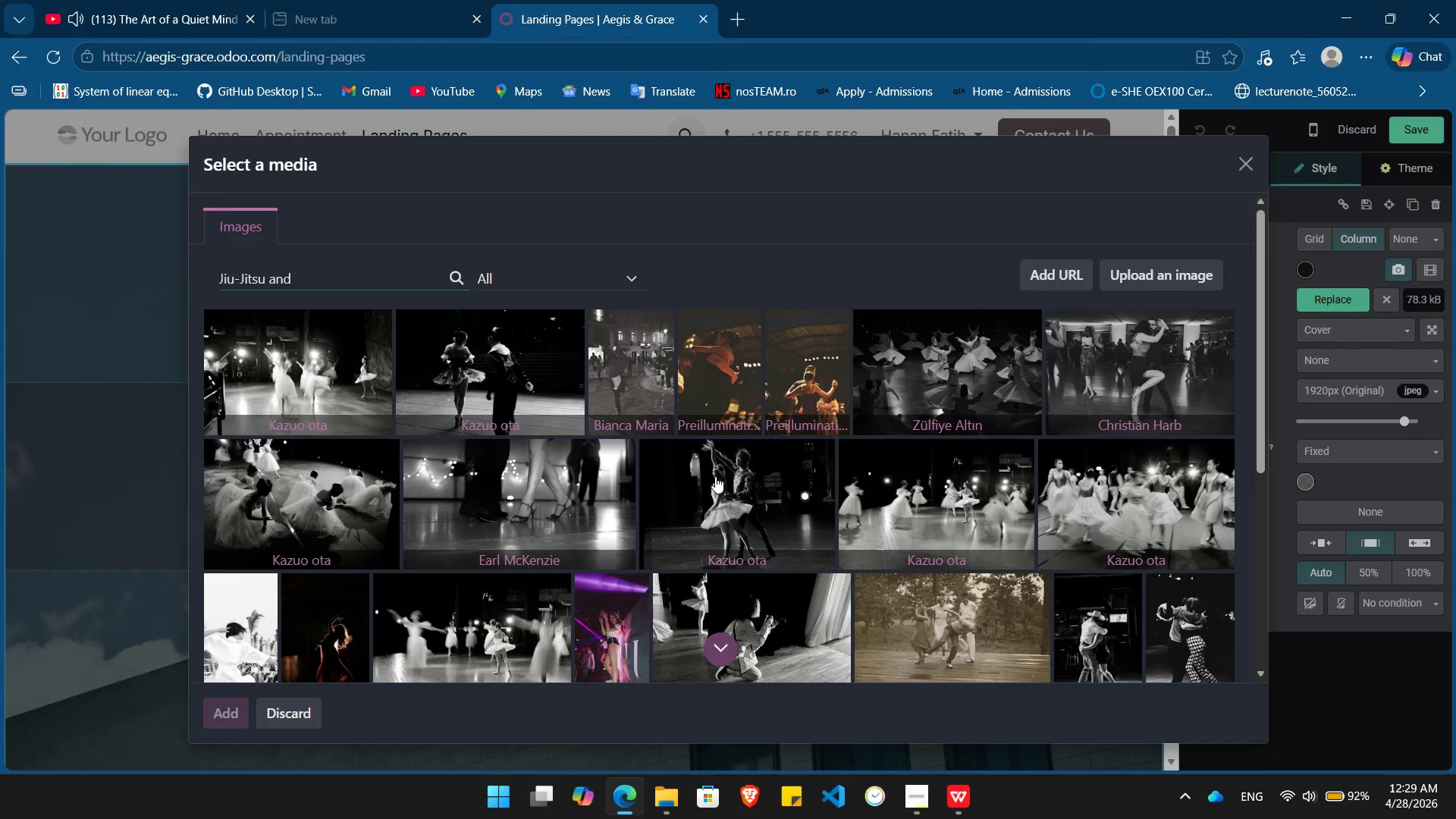 
key(Backspace)
 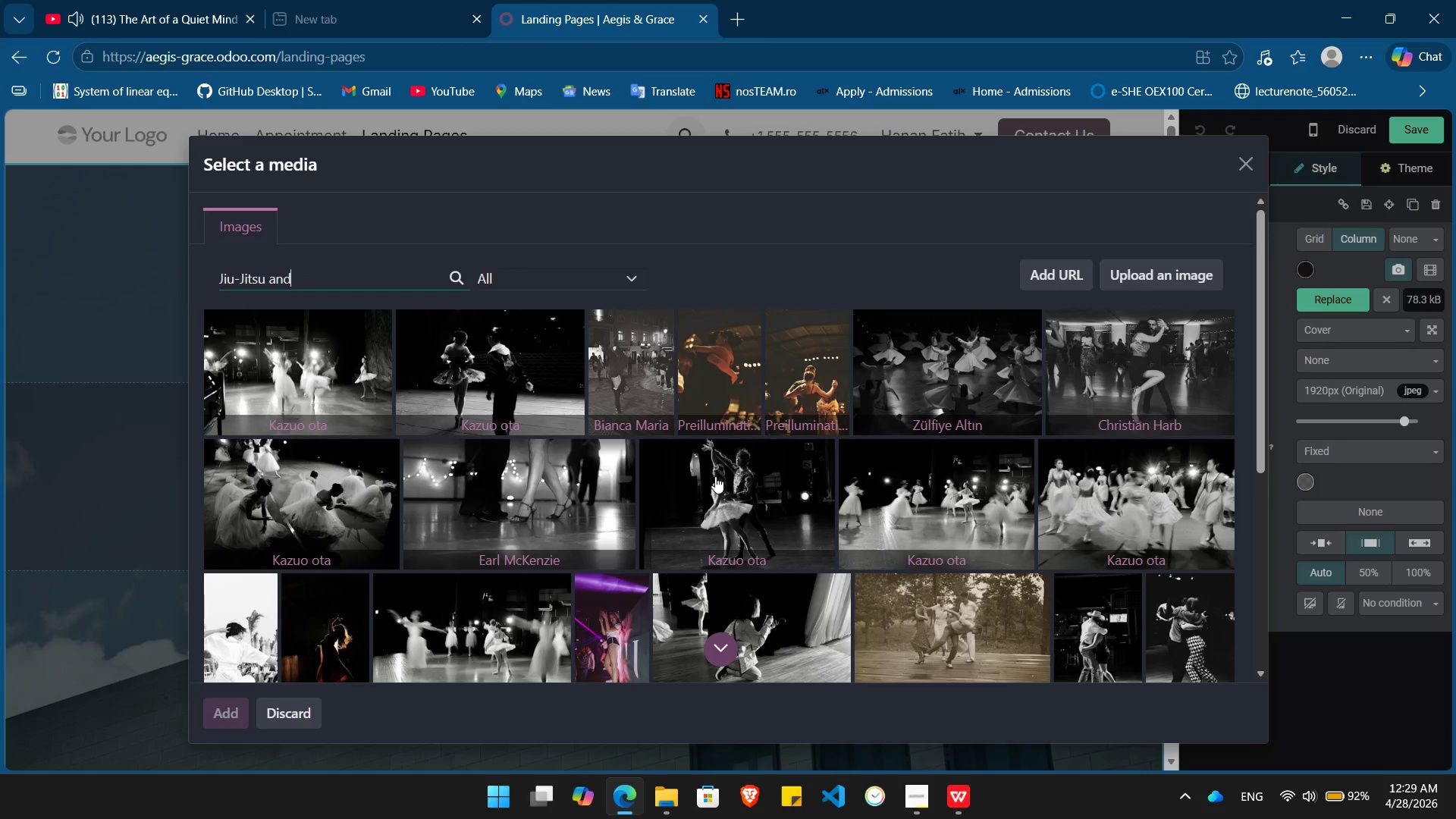 
key(Backspace)
 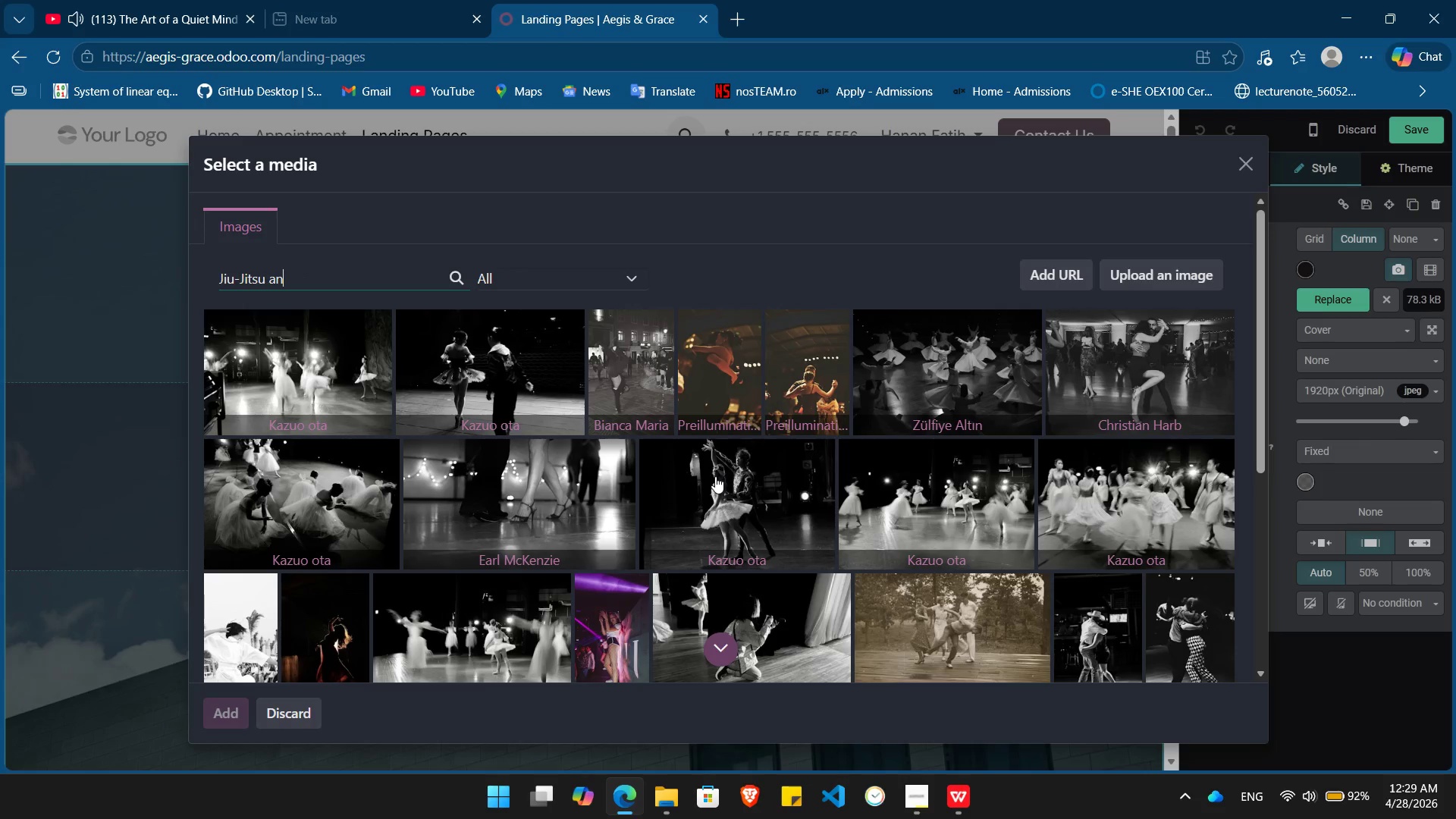 
key(Backspace)
 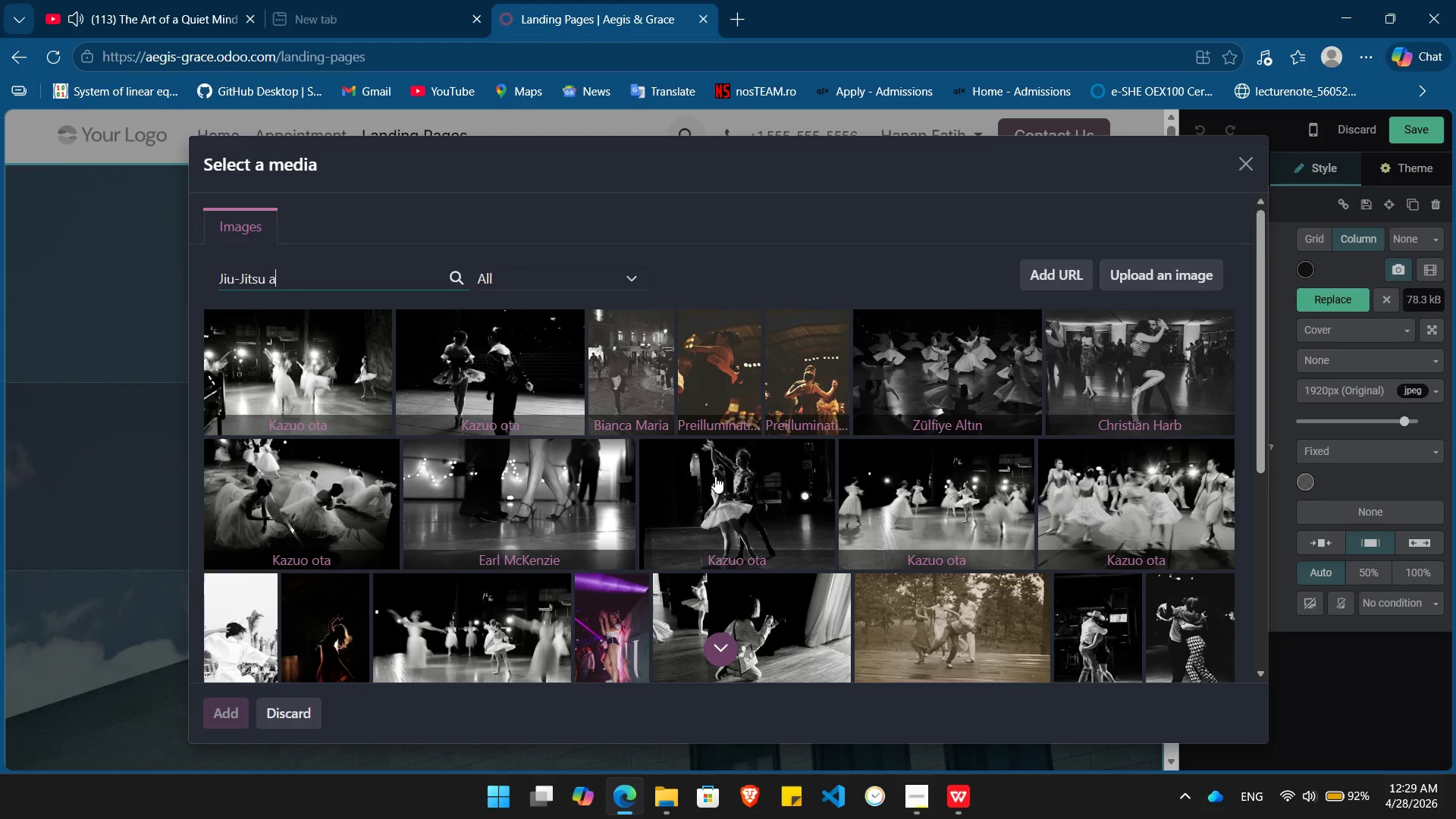 
key(Backspace)
 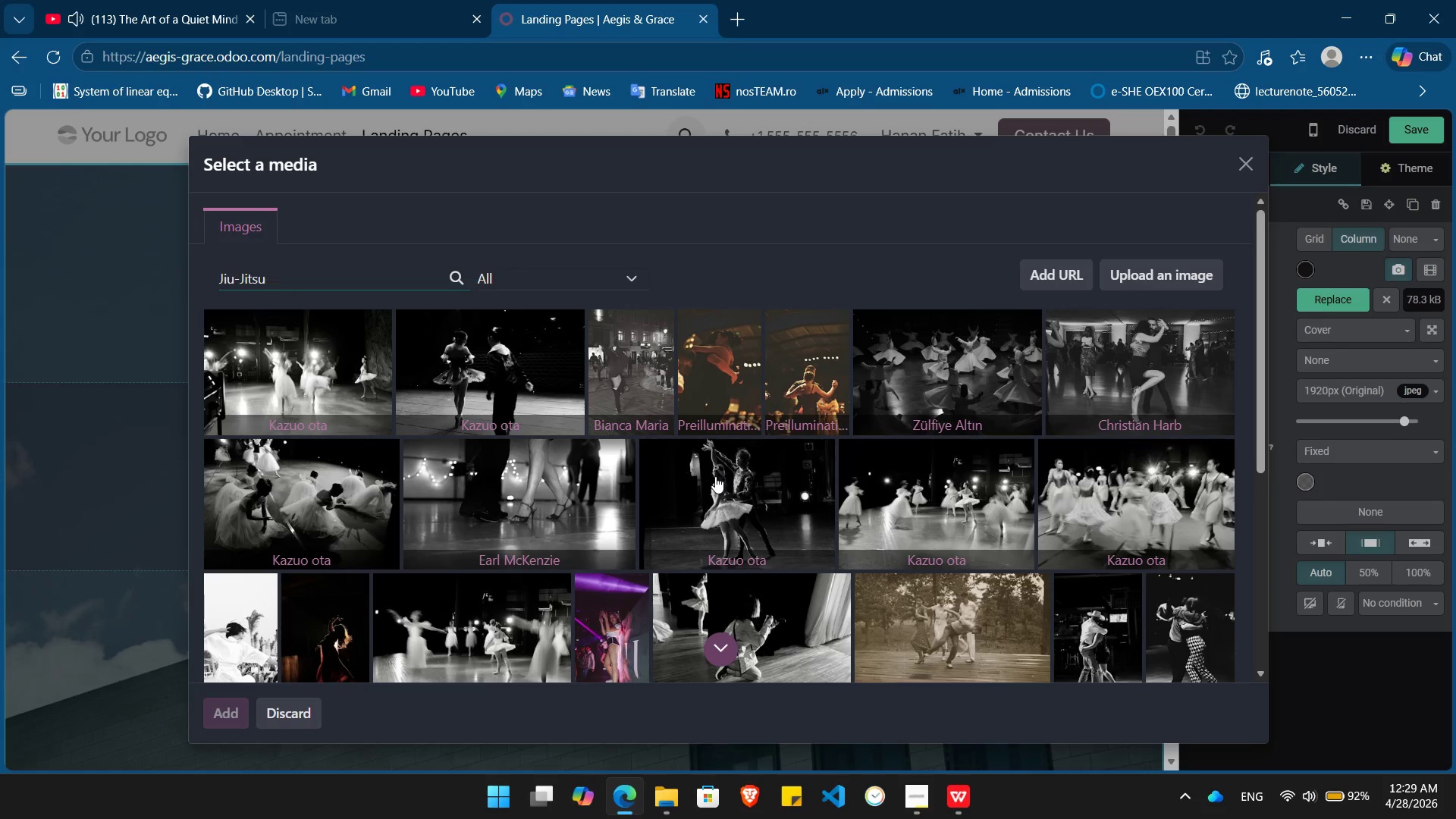 
key(Backspace)
 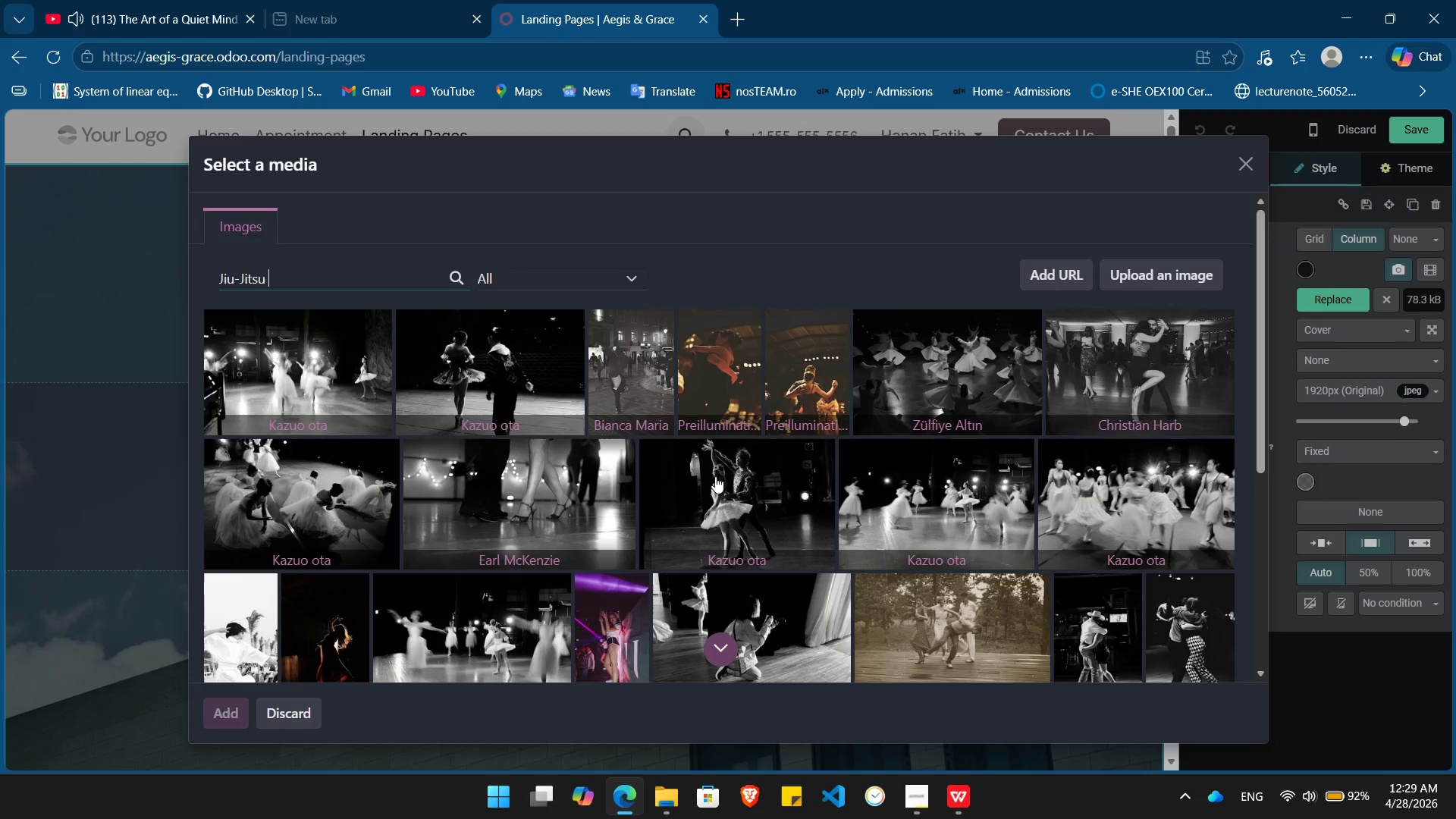 
key(Enter)
 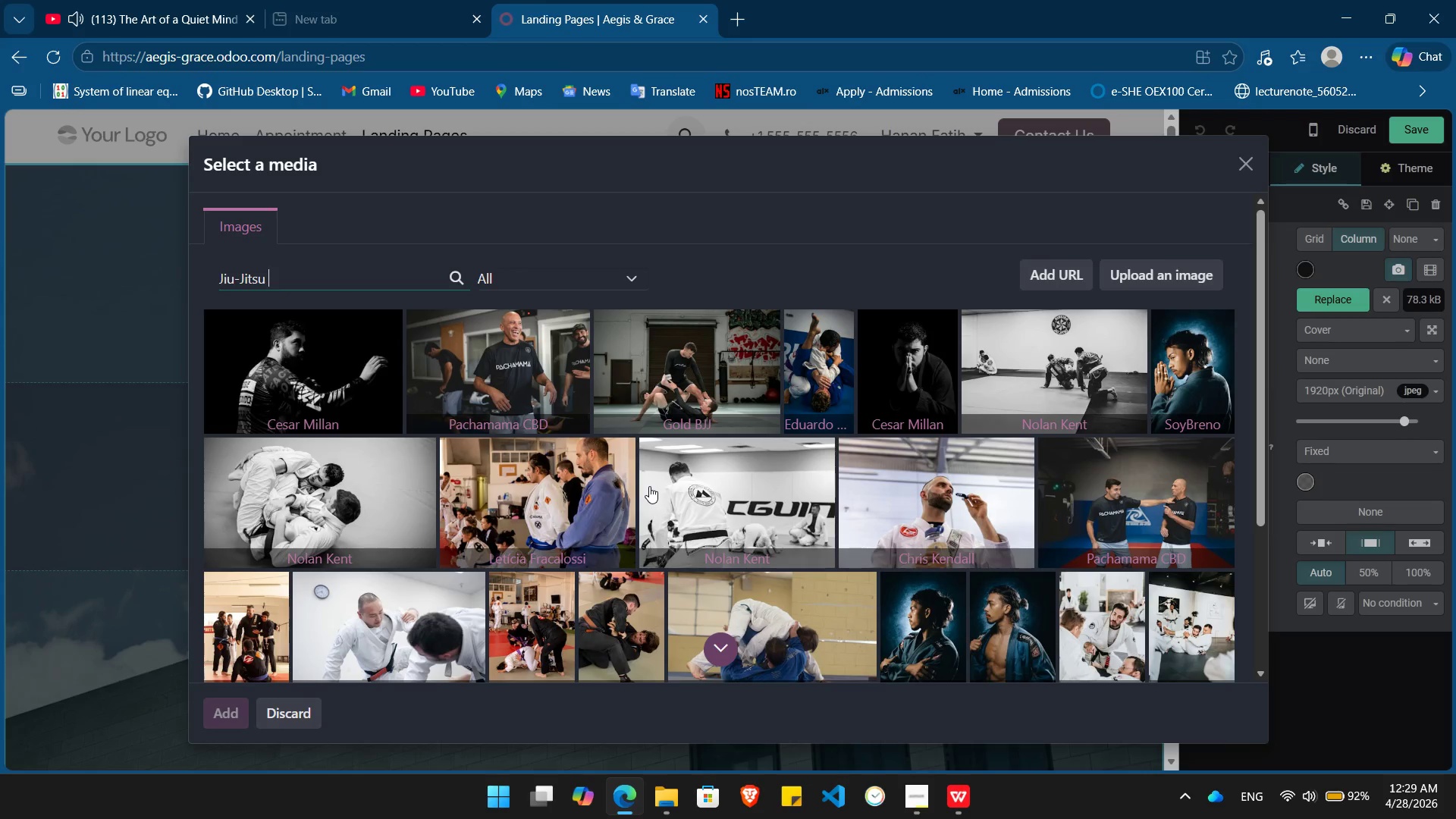 
wait(11.17)
 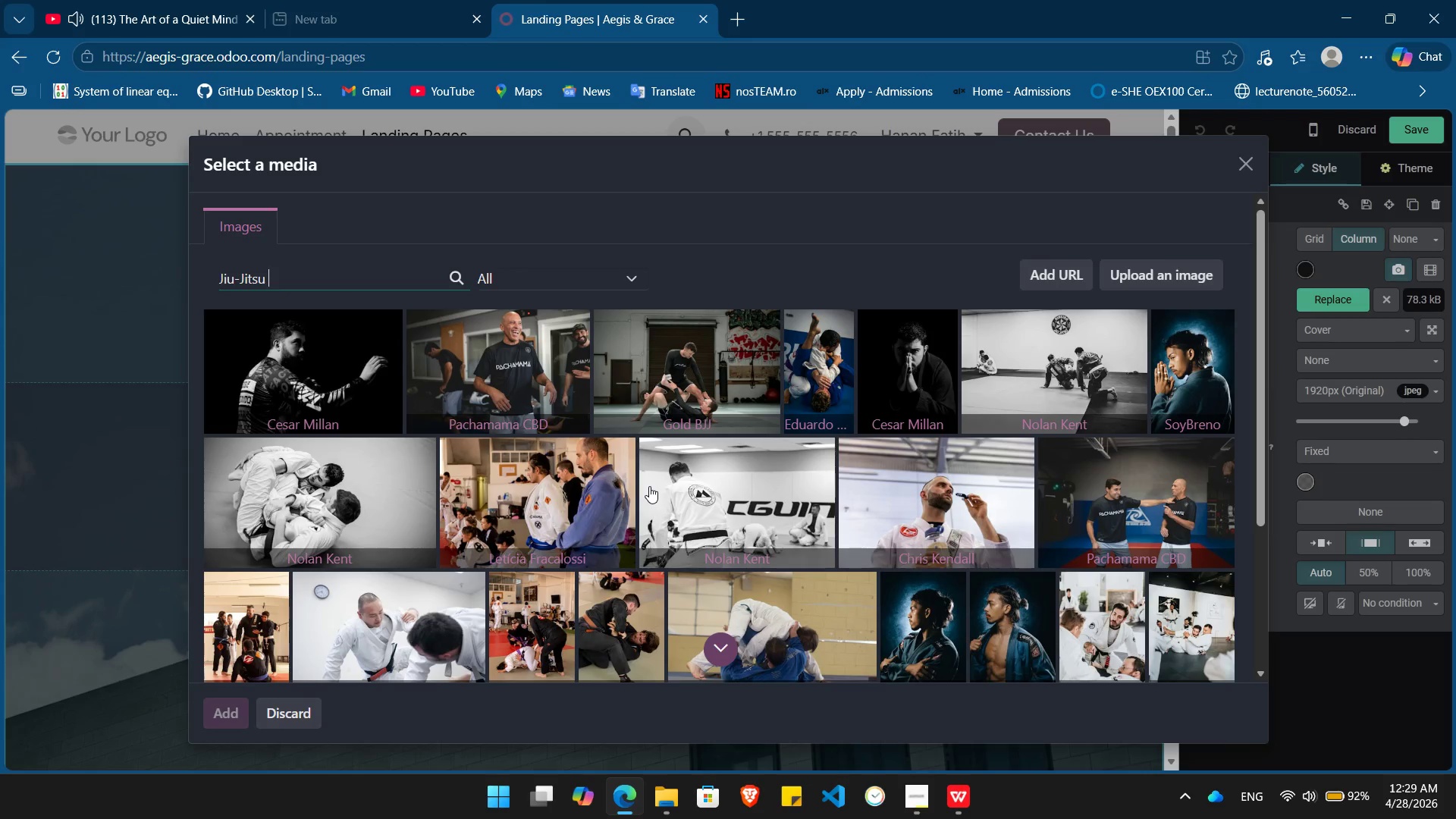 
left_click([761, 403])
 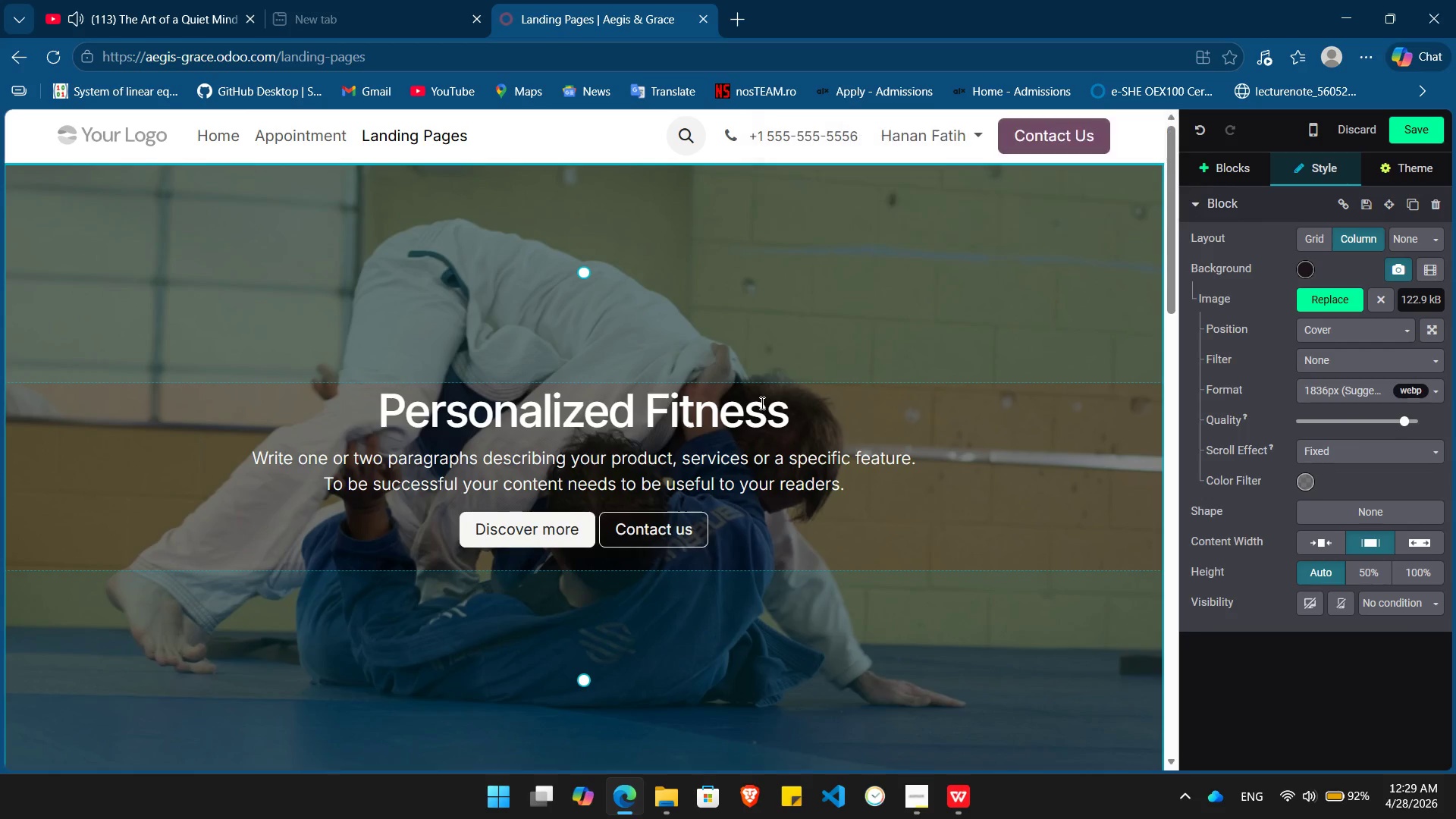 
wait(6.42)
 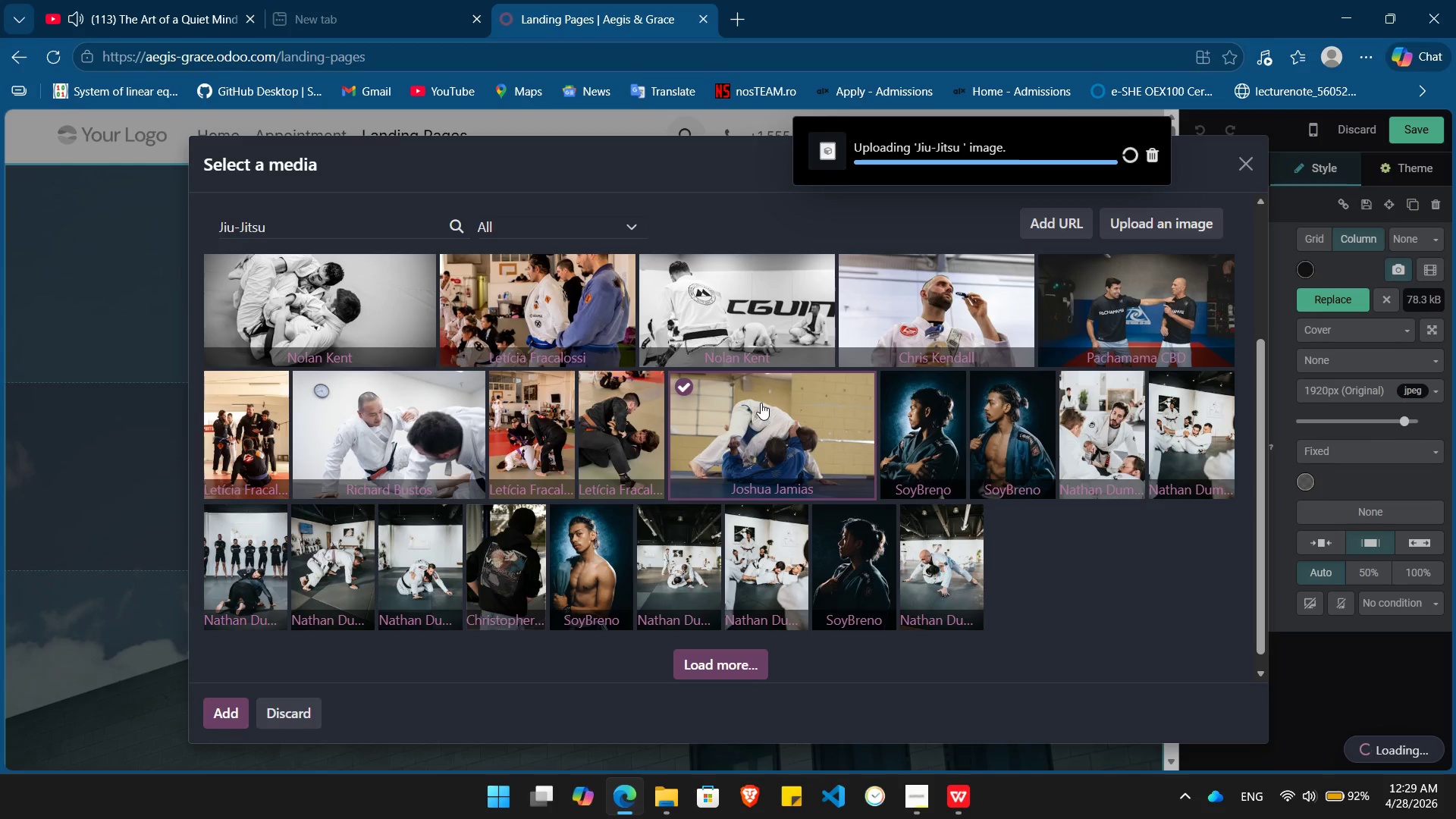 
left_click_drag(start_coordinate=[803, 417], to_coordinate=[380, 410])
 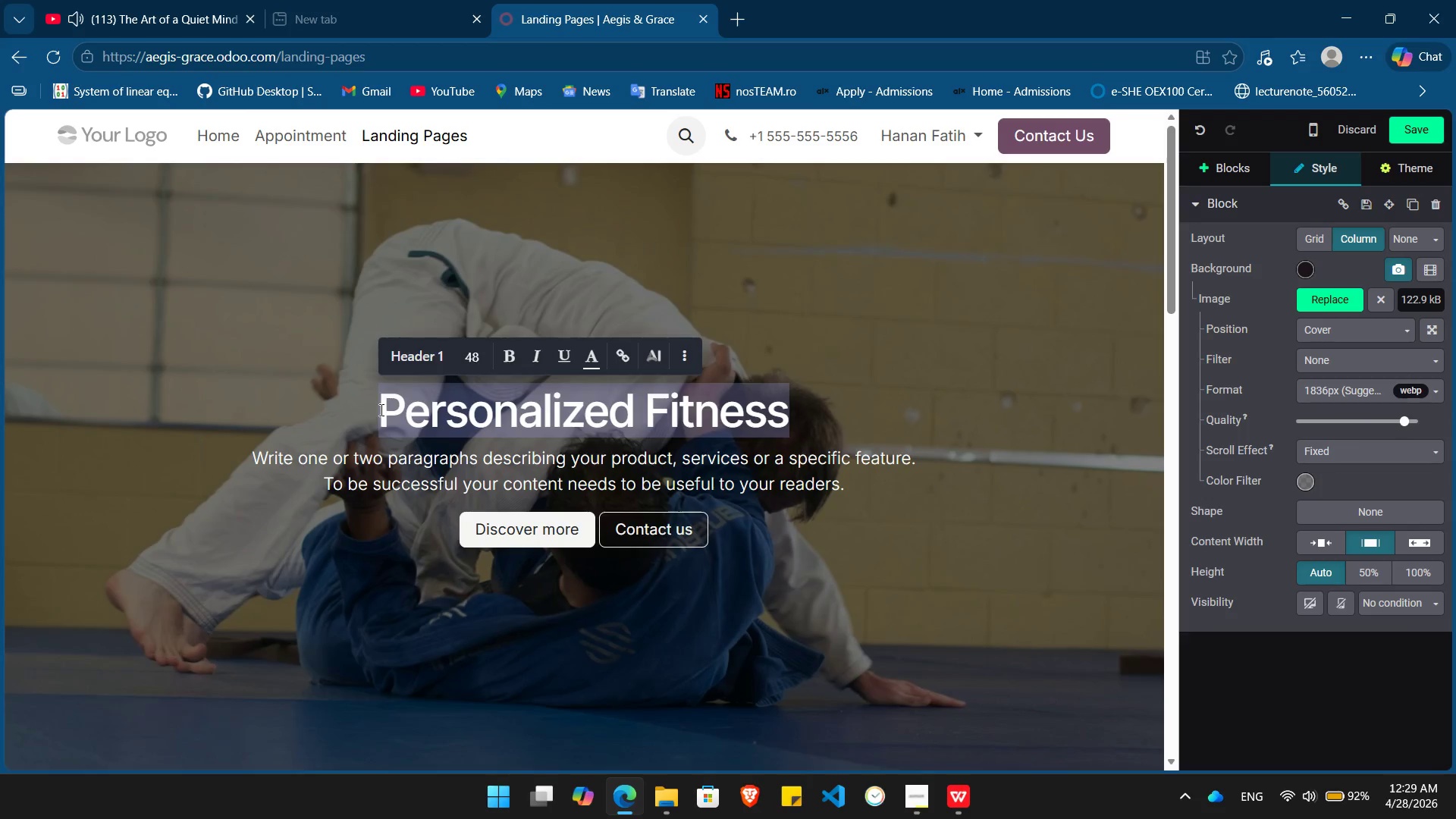 
type(The Art of the Controlled Chaso)
key(Backspace)
key(Backspace)
type(os)
 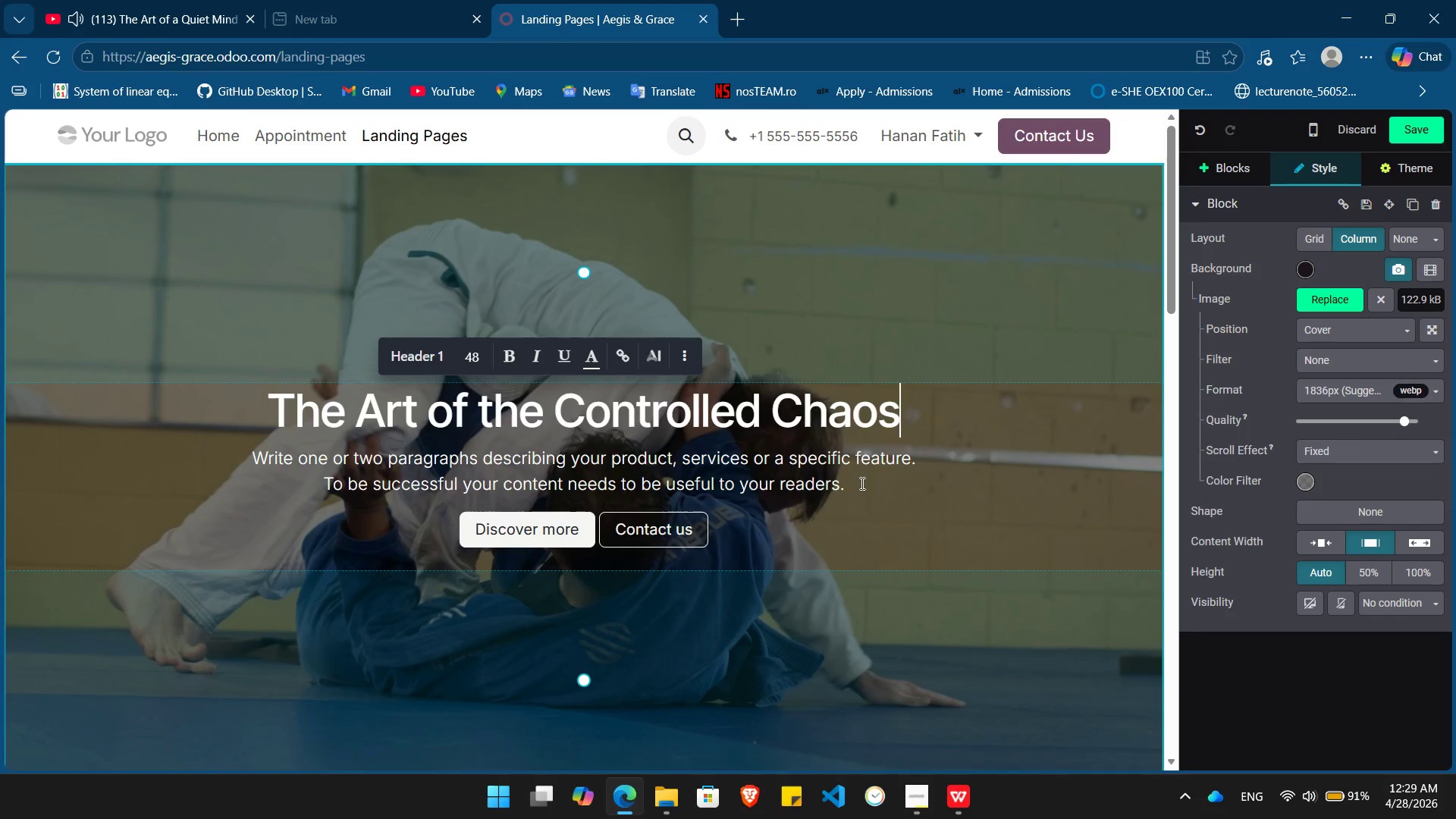 
left_click_drag(start_coordinate=[868, 479], to_coordinate=[254, 455])
 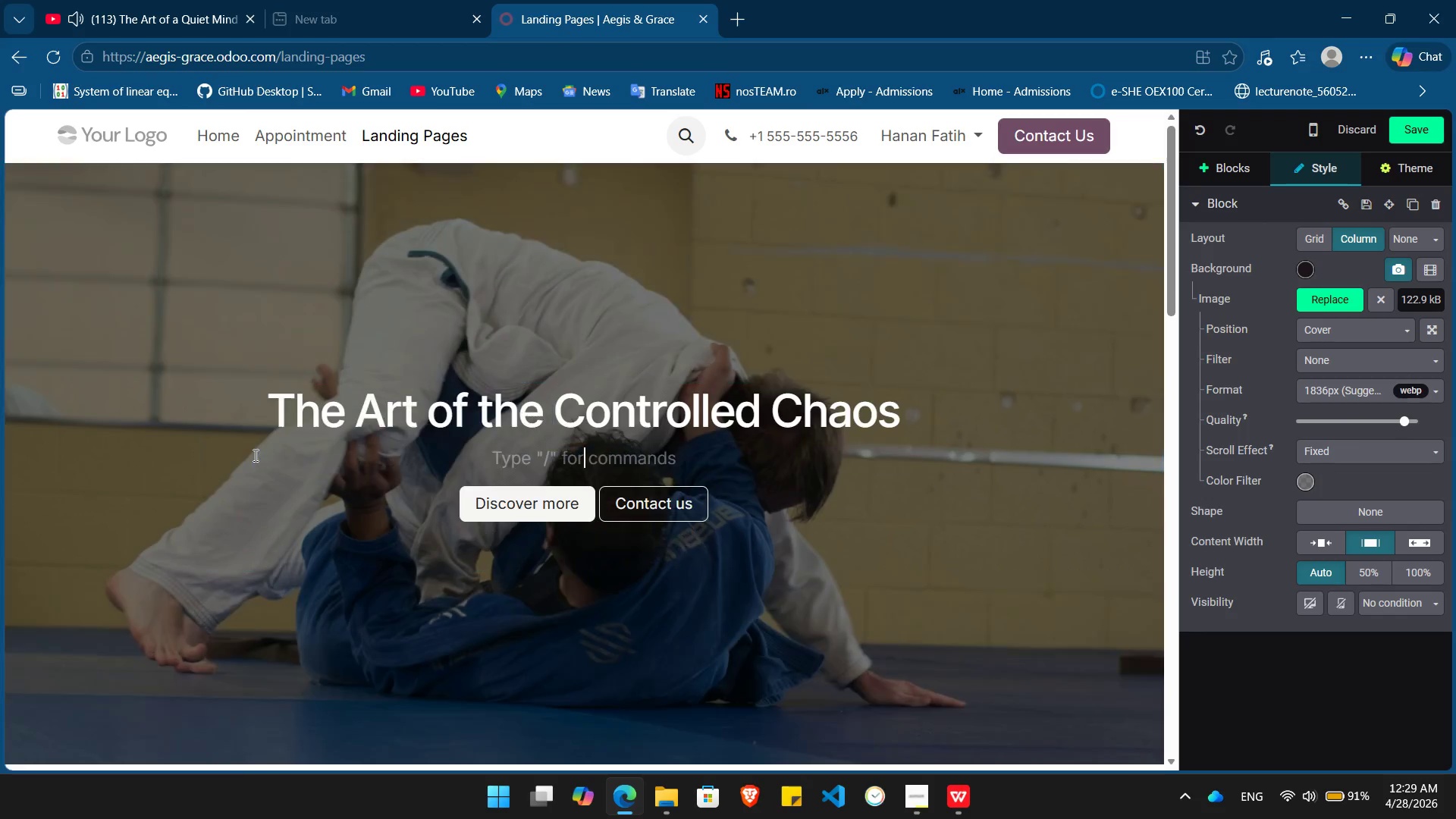 
key(Backspace)
type(Bridge the gap between functional fluidity and si)
key(Backspace)
key(Backspace)
type(disciplined expression, Where the mat meets the barre.)
 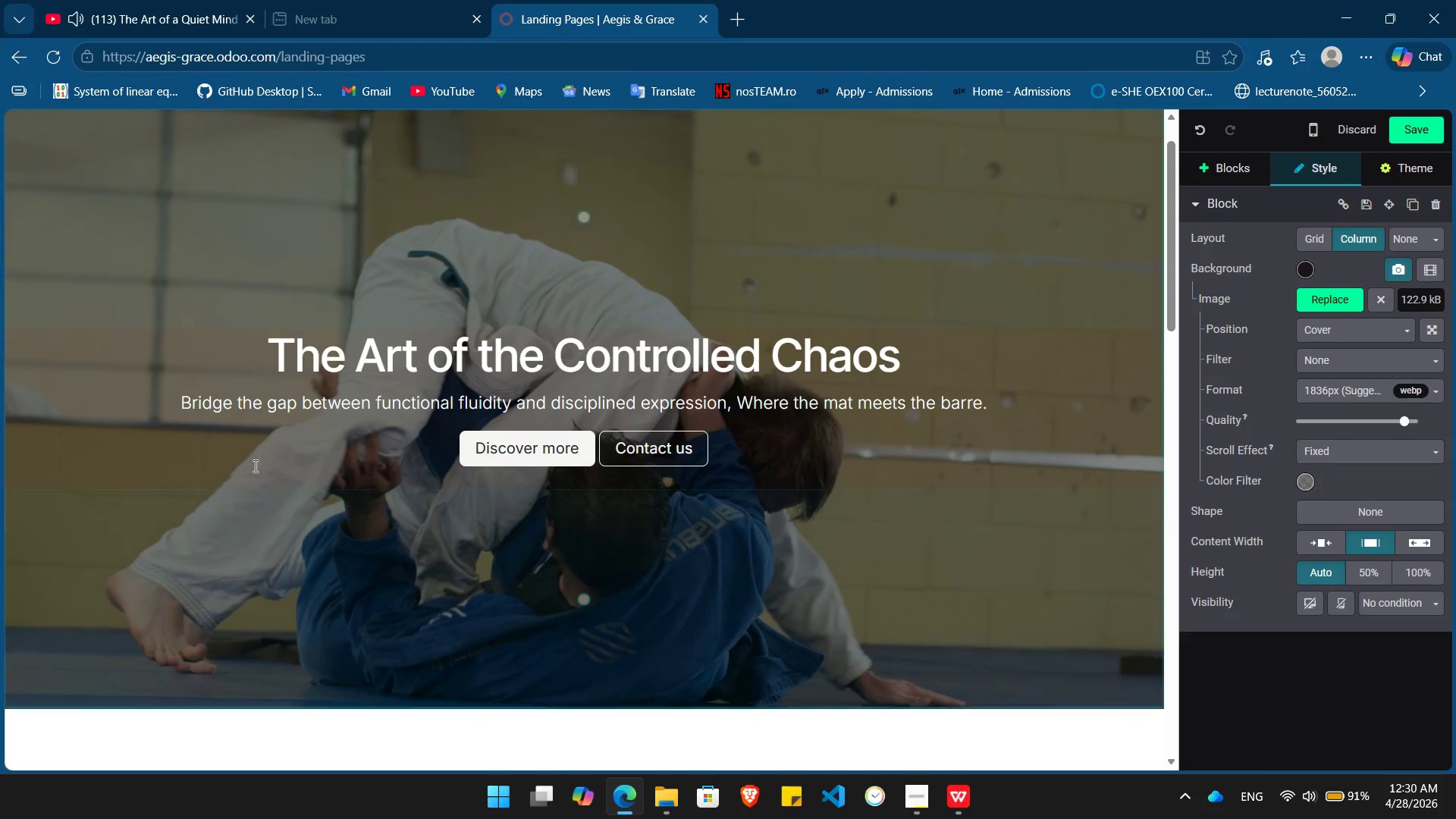 
wait(6.69)
 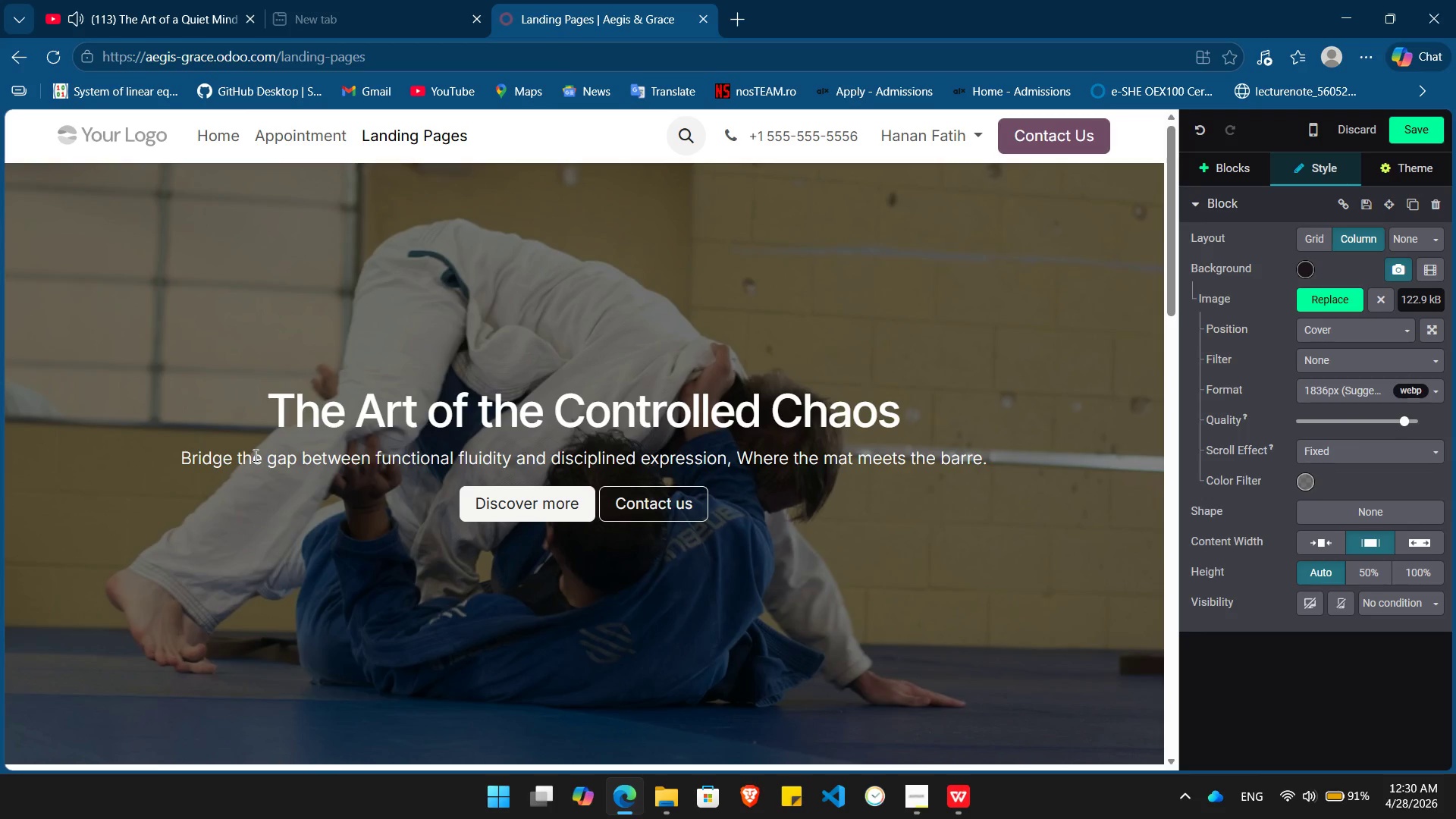 
left_click([516, 444])
 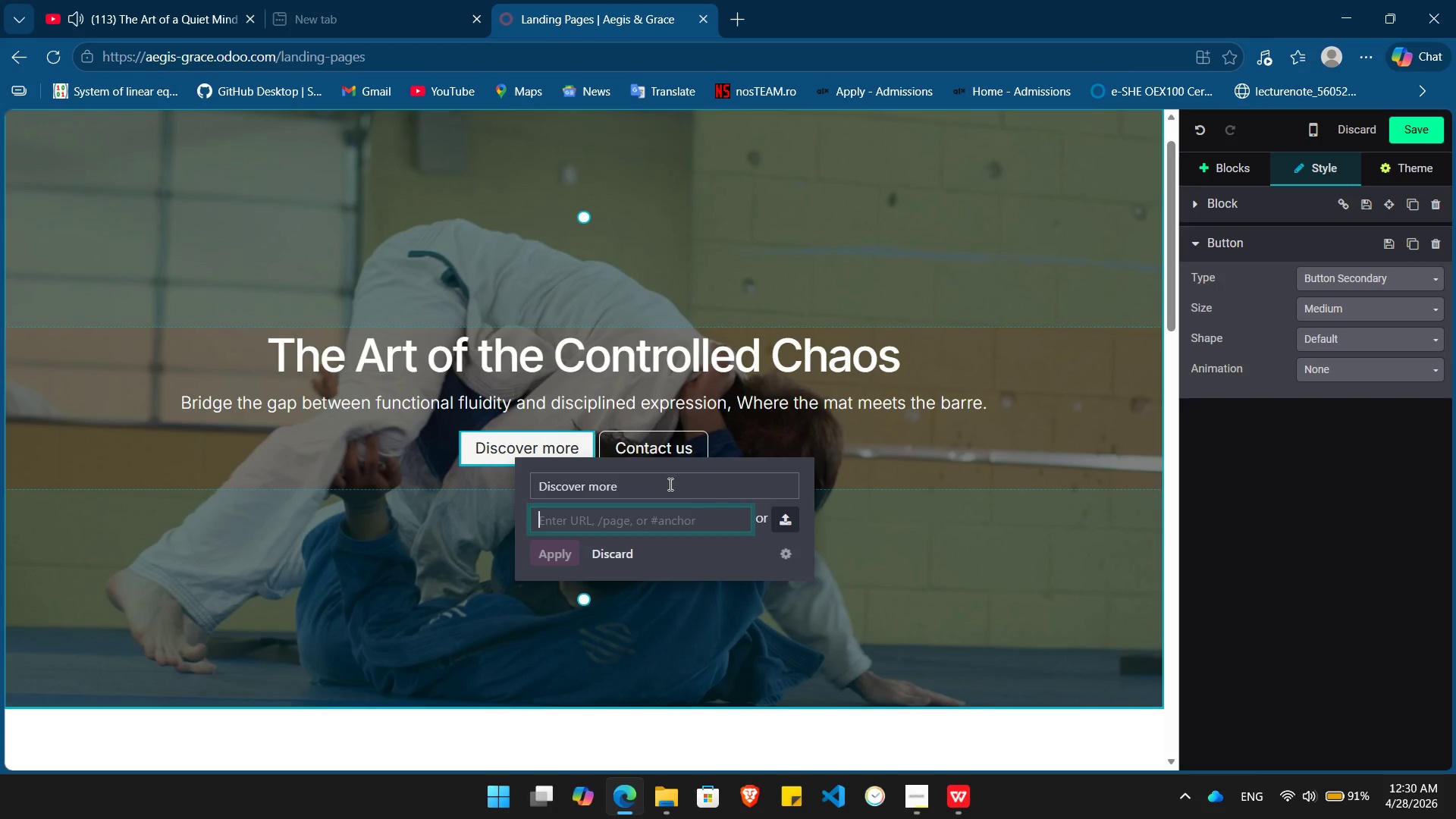 
left_click_drag(start_coordinate=[665, 485], to_coordinate=[529, 489])
 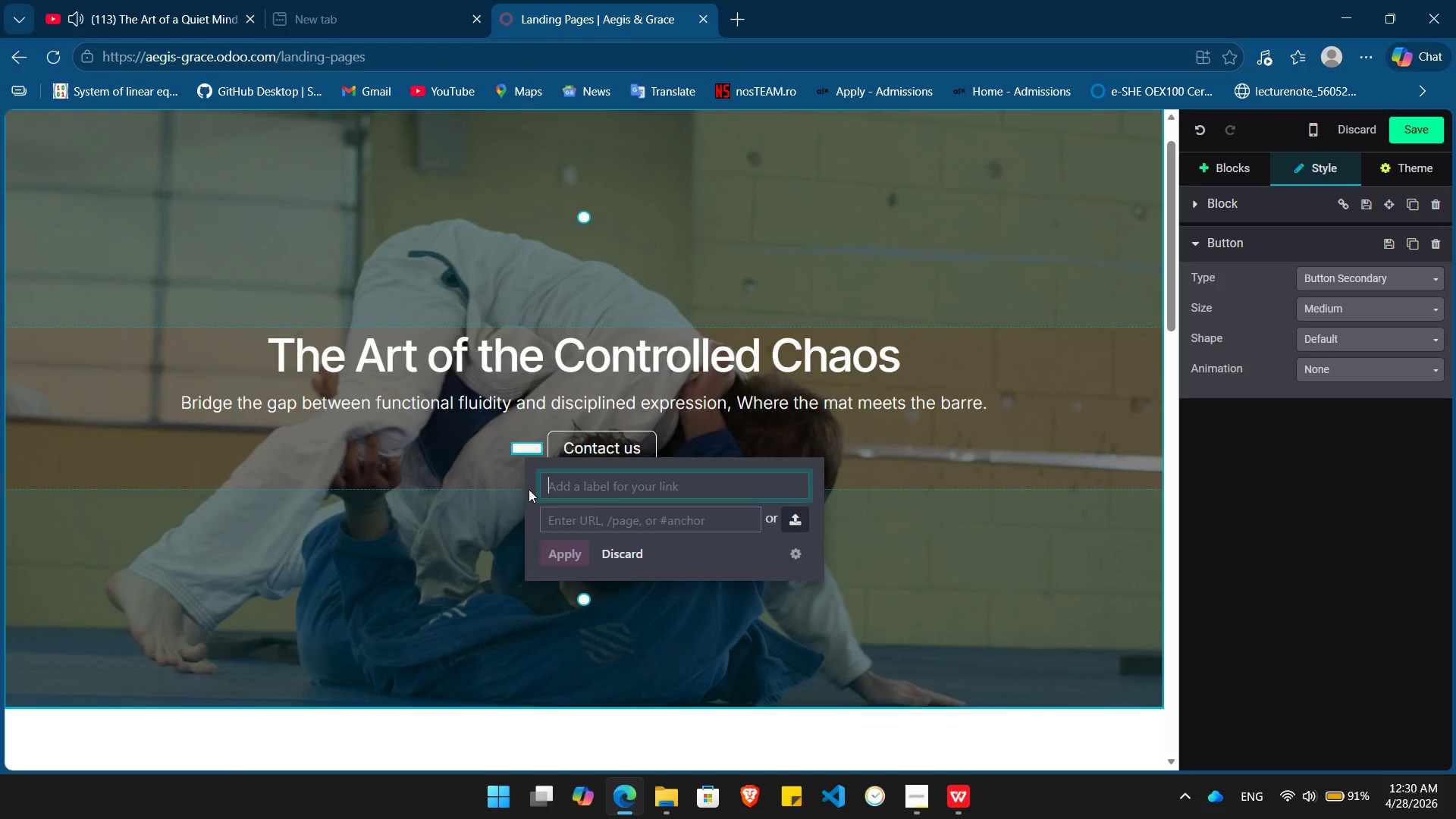 
key(Backspace)
type(Enroll in Hybrid ==)
key(Backspace)
key(Backspace)
key(Backspace)
key(Backspace)
key(Backspace)
key(Backspace)
key(Backspace)
key(Backspace)
key(Backspace)
key(Backspace)
key(Backspace)
key(Backspace)
type(Now)
 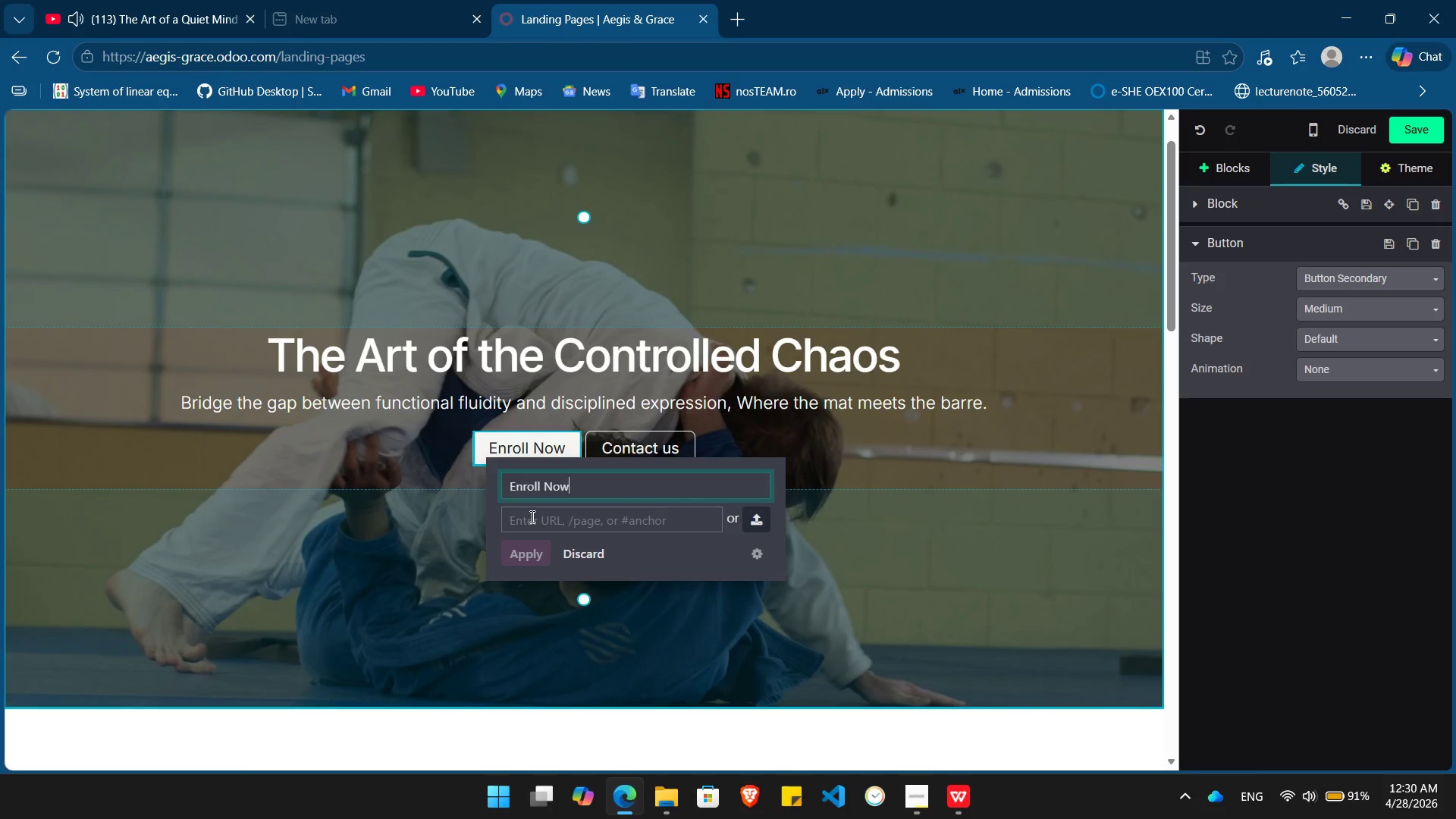 
left_click([531, 516])
 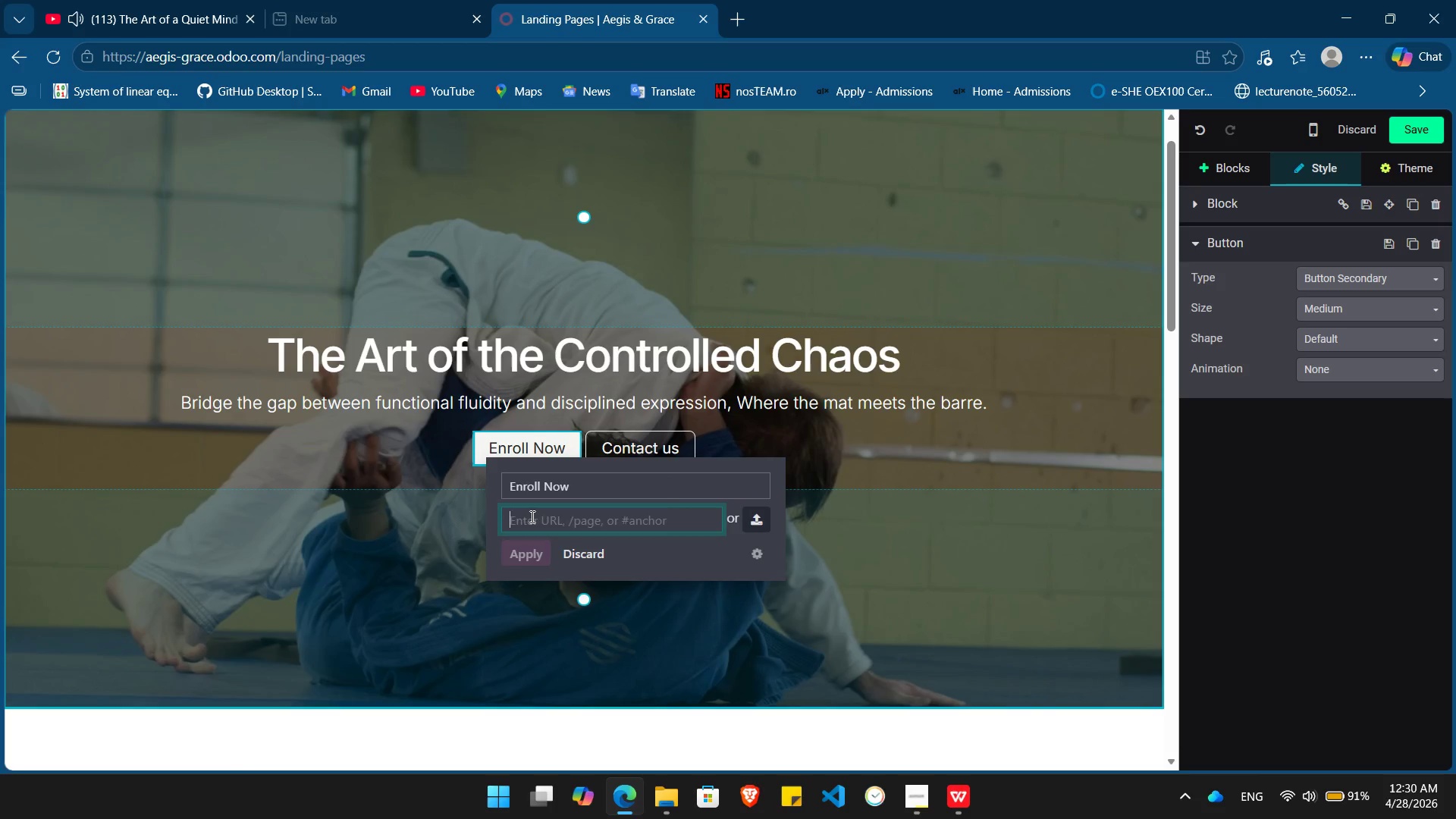 
key(Shift+3)
 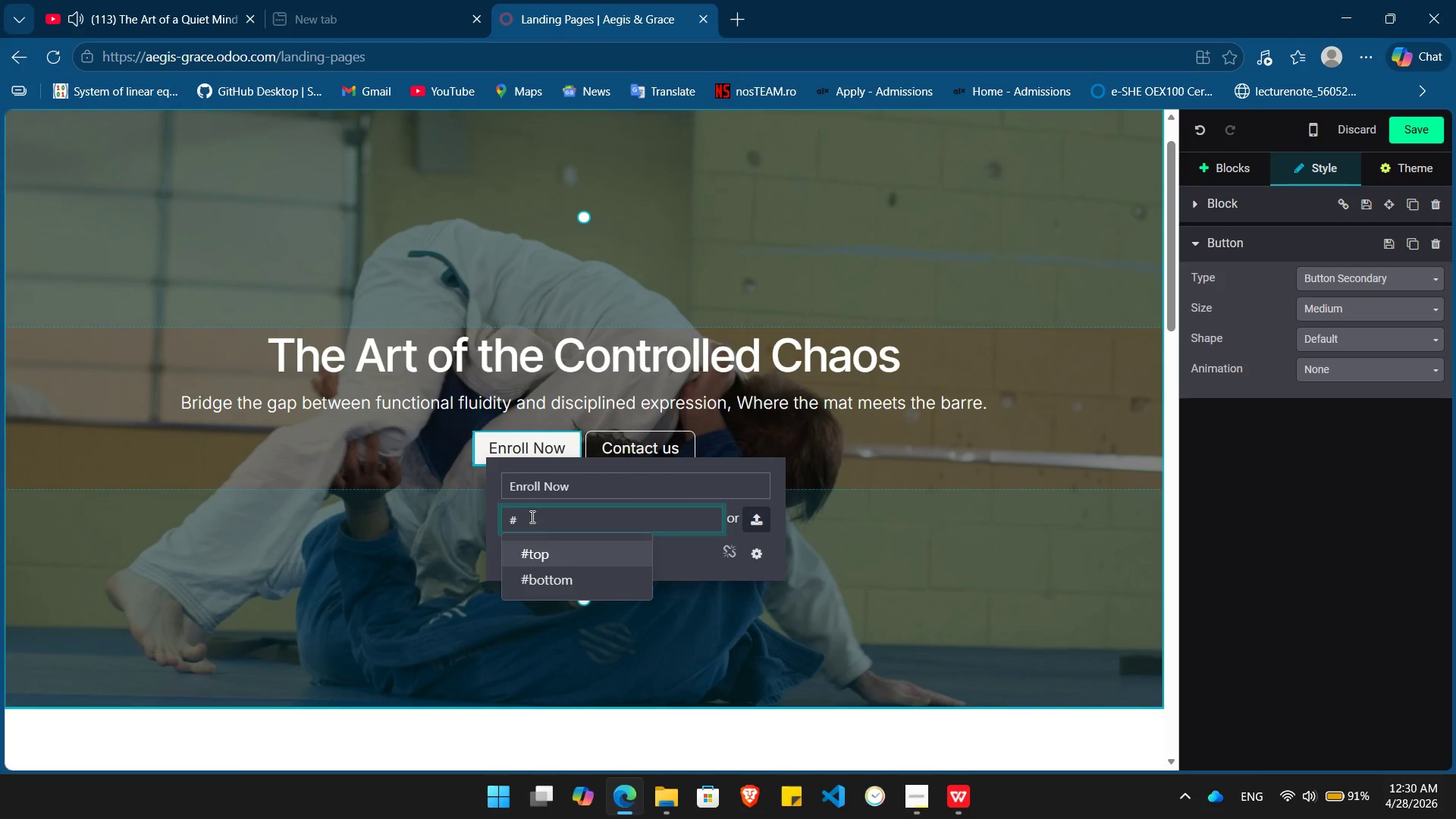 
key(ArrowDown)
 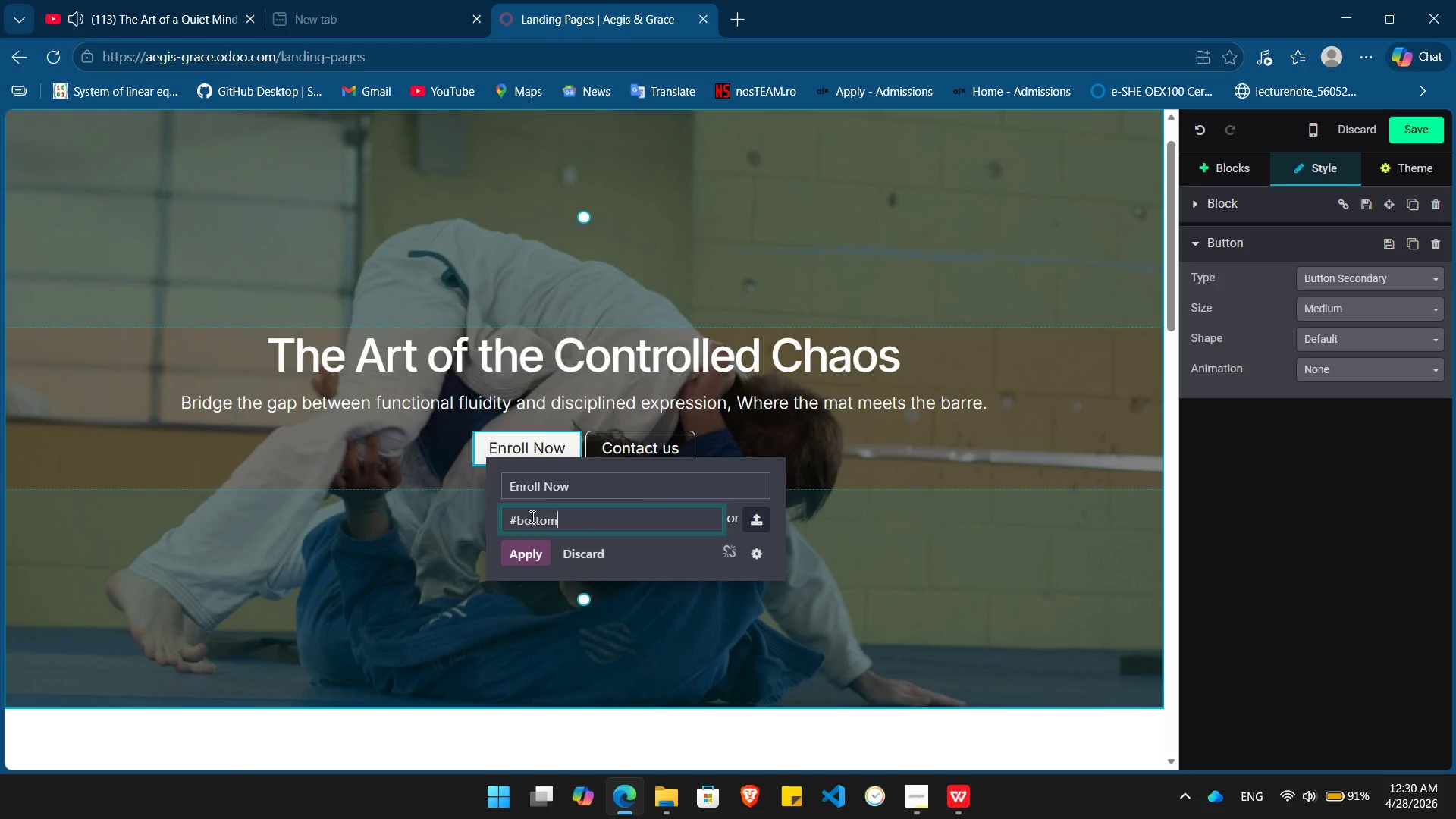 
key(Enter)
 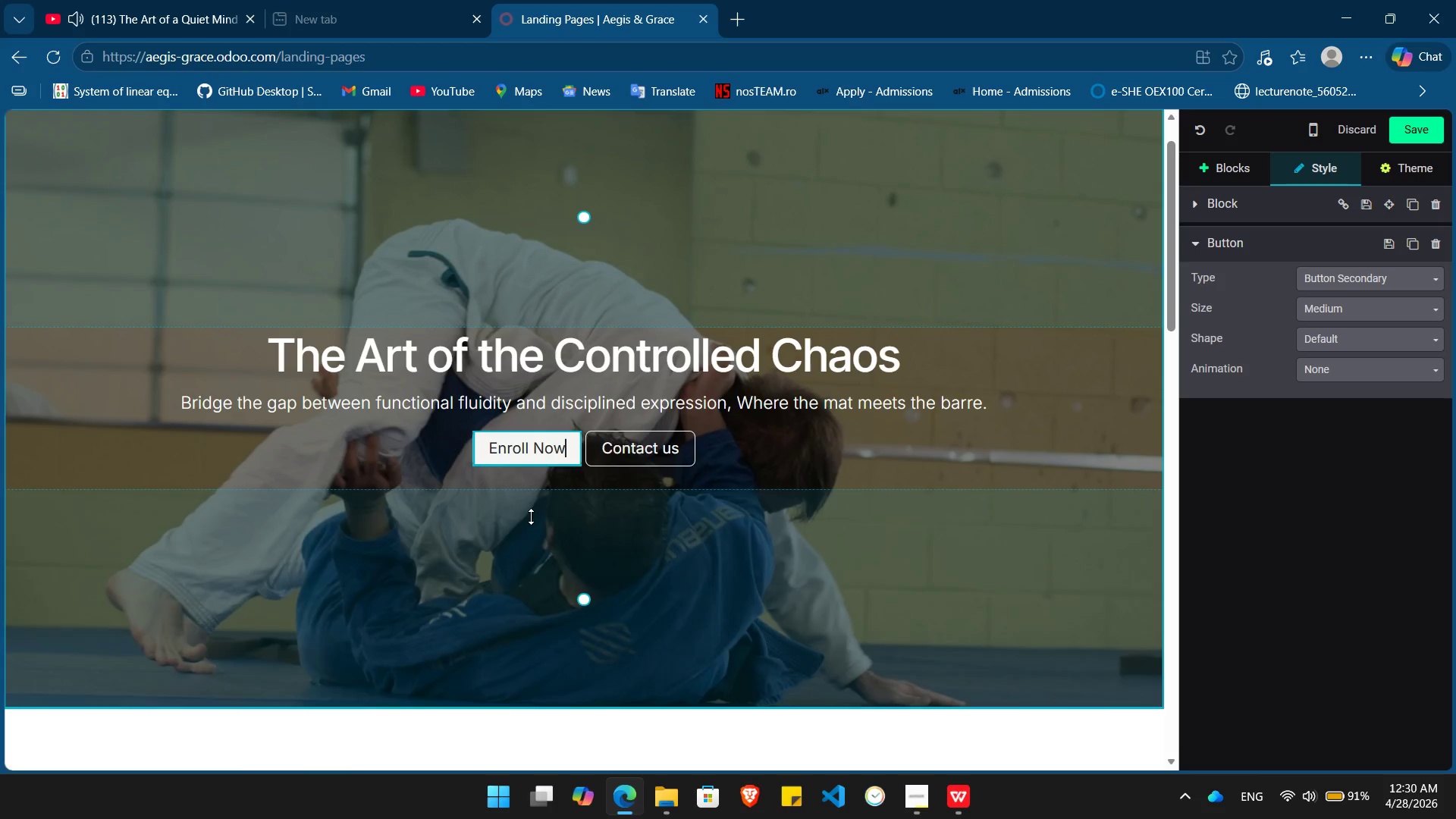 
key(Enter)
 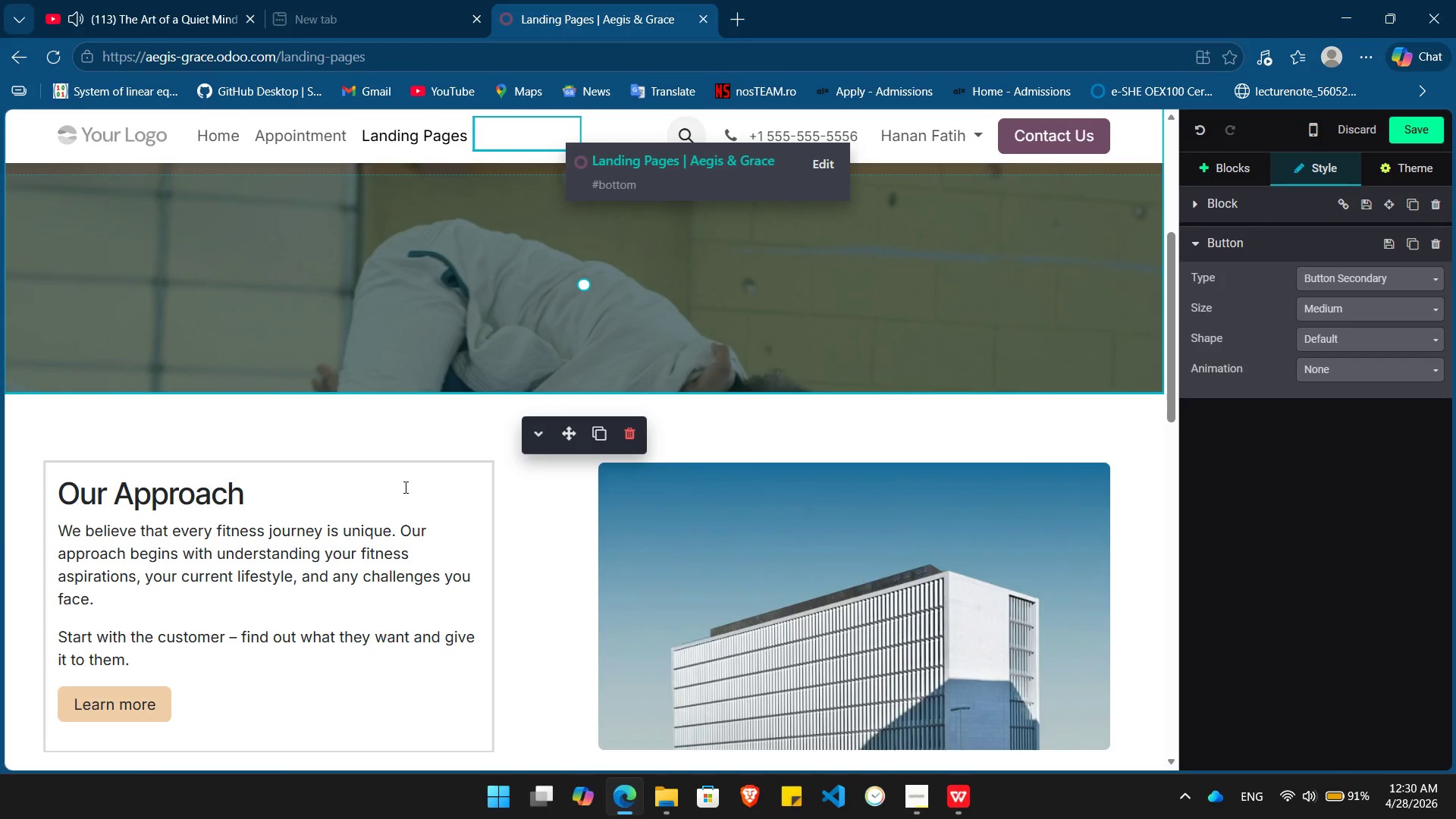 
wait(13.53)
 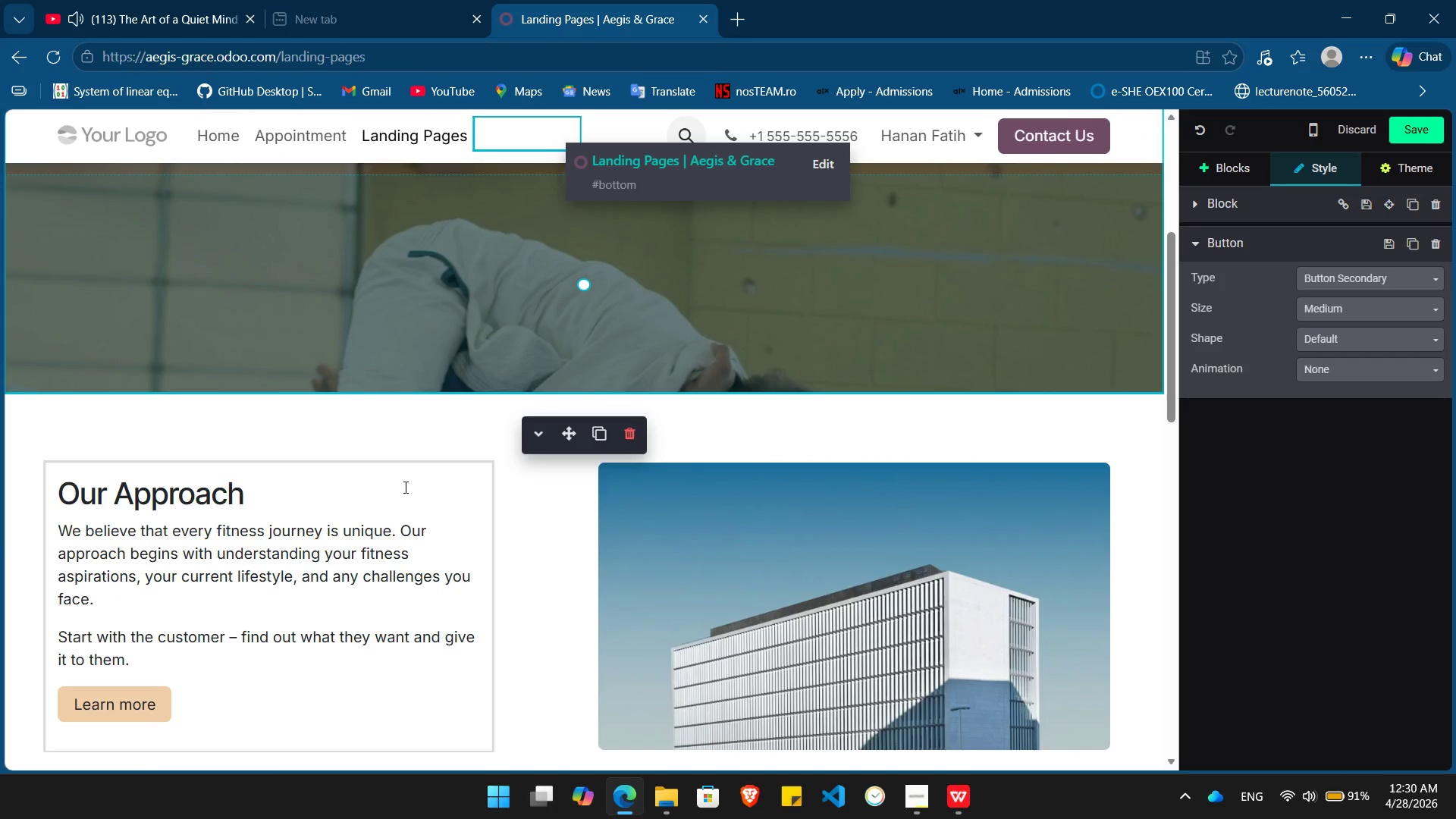 
left_click_drag(start_coordinate=[705, 410], to_coordinate=[487, 406])
 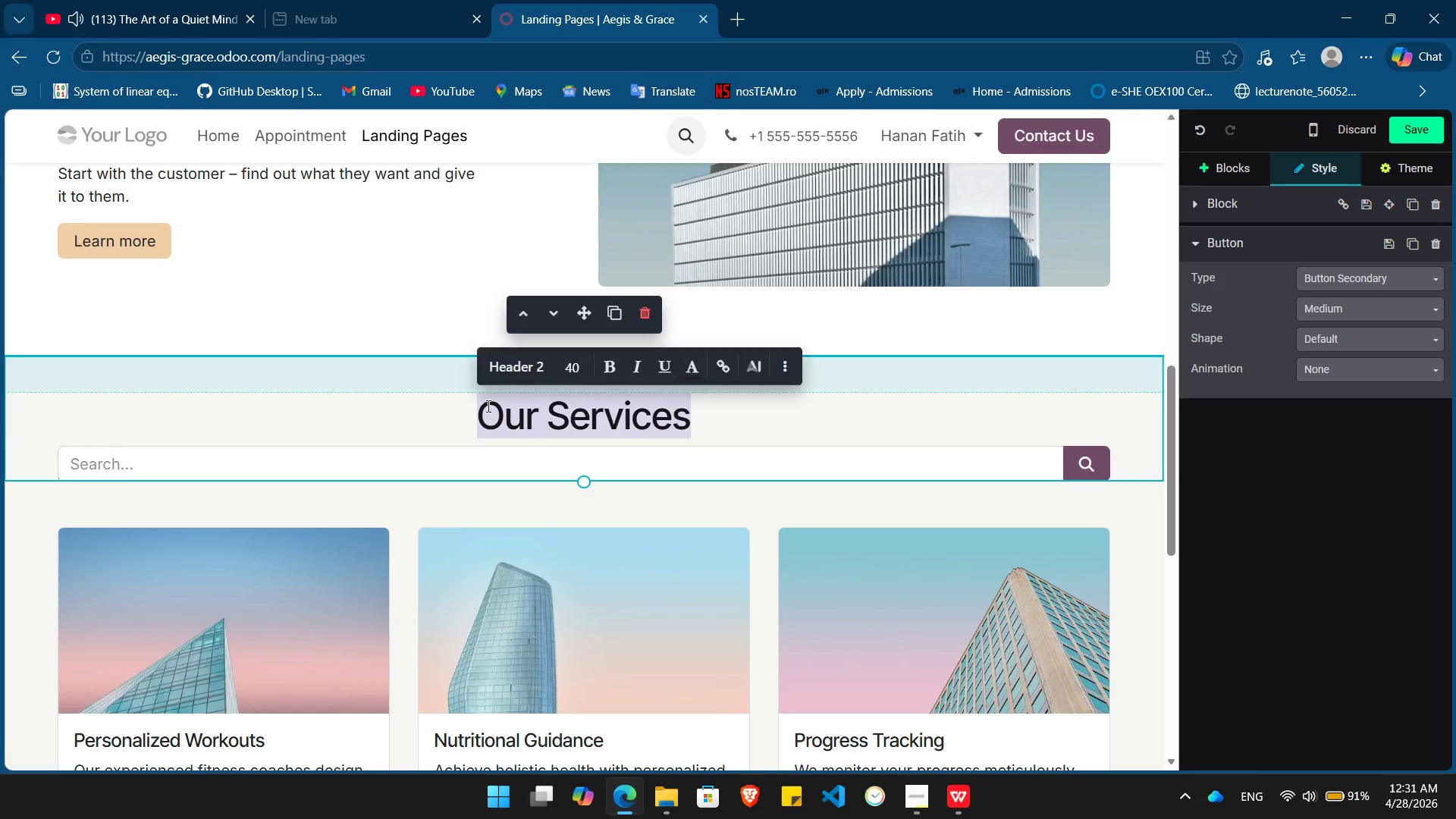 
type(The )
 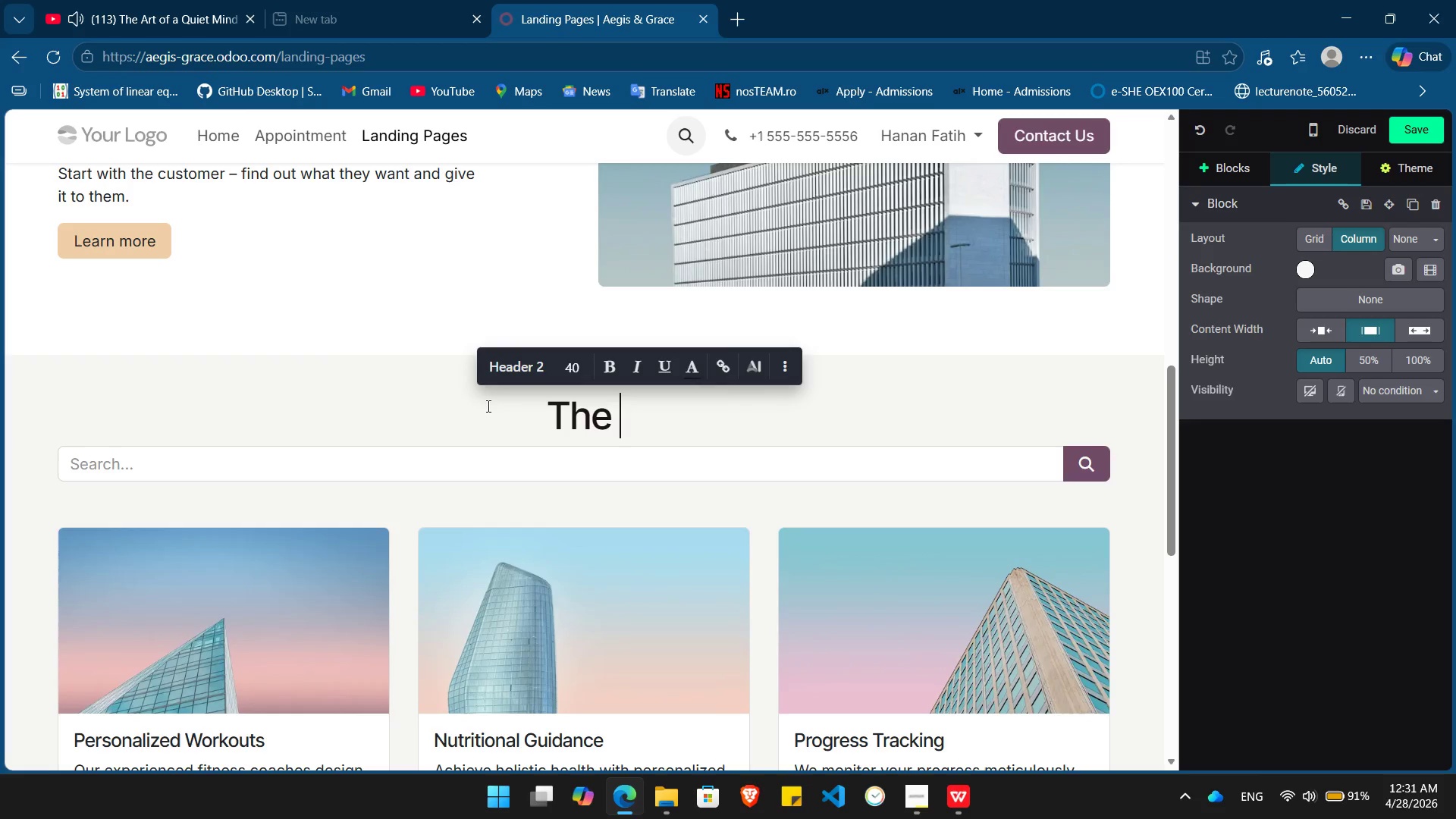 
wait(7.59)
 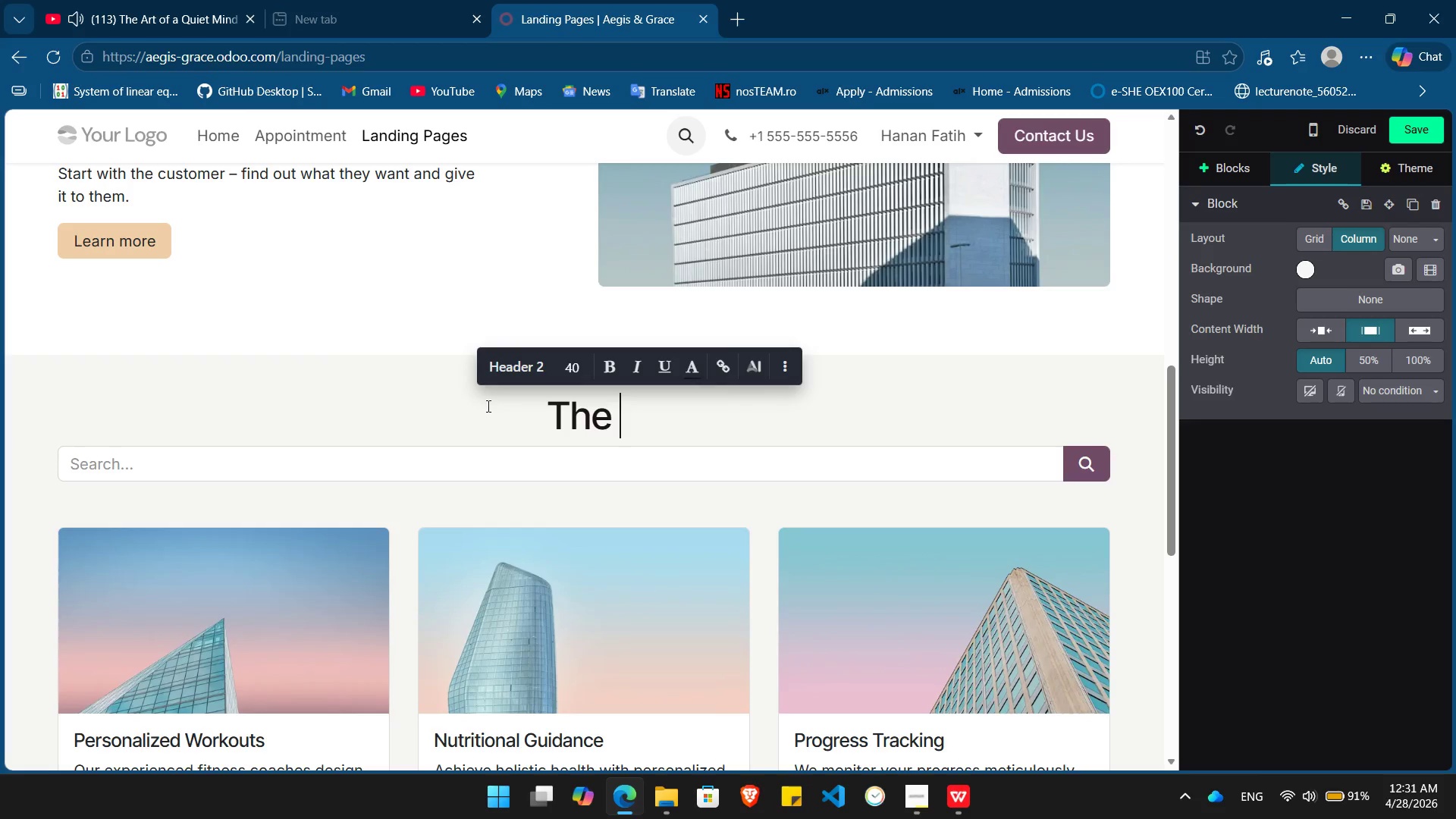 
type(Core Philosophy)
 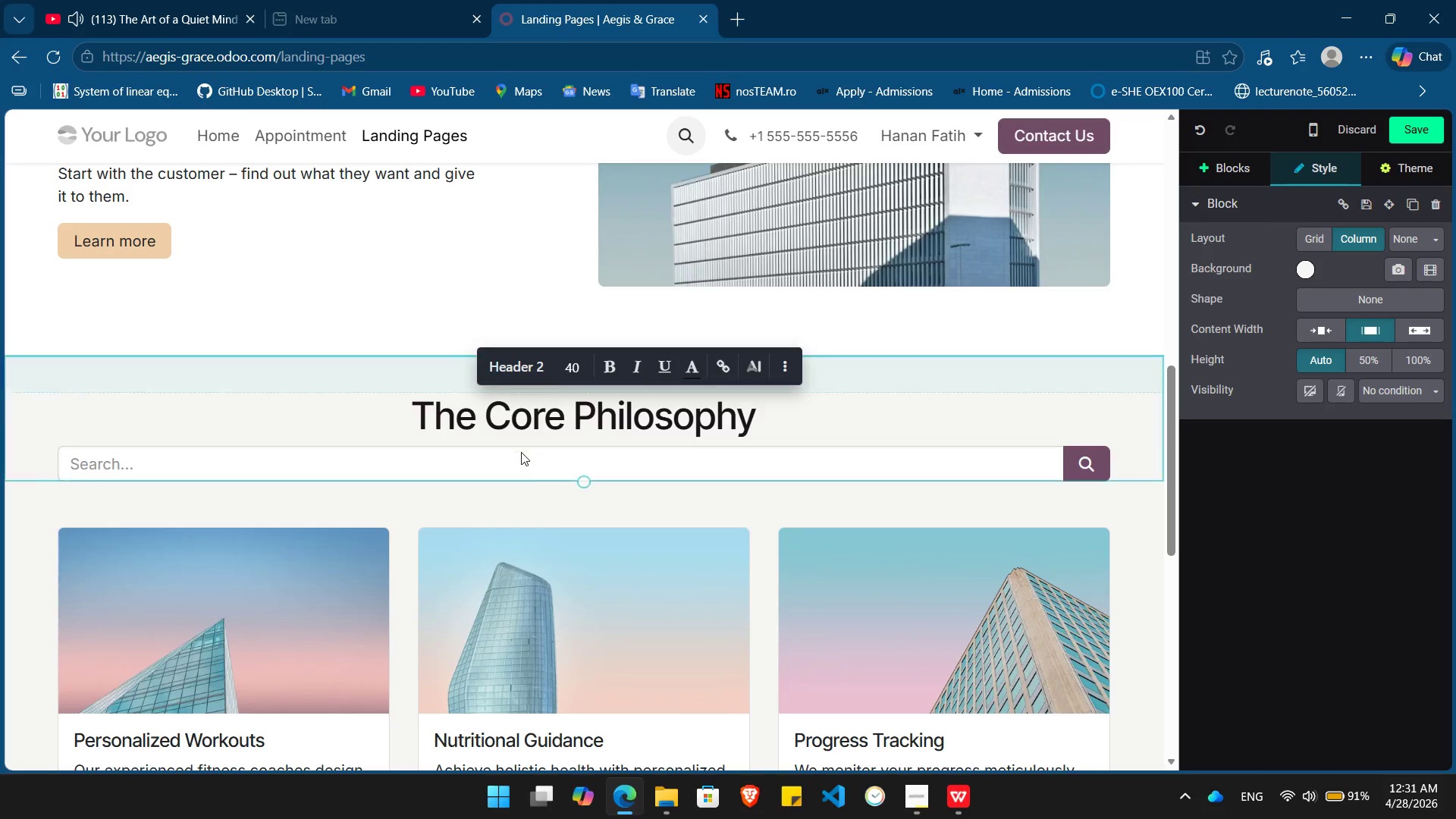 
left_click([530, 468])
 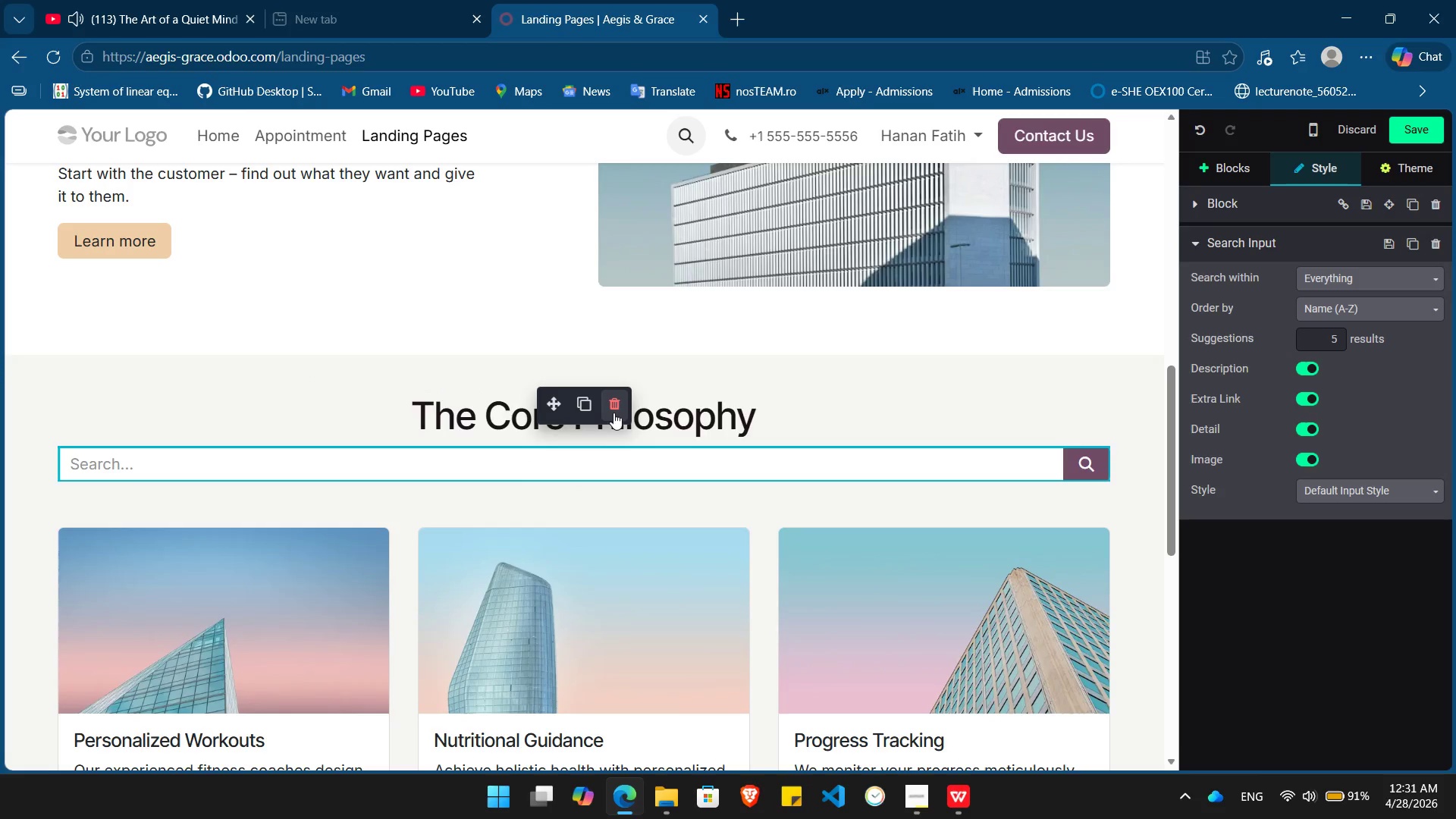 
left_click([616, 410])
 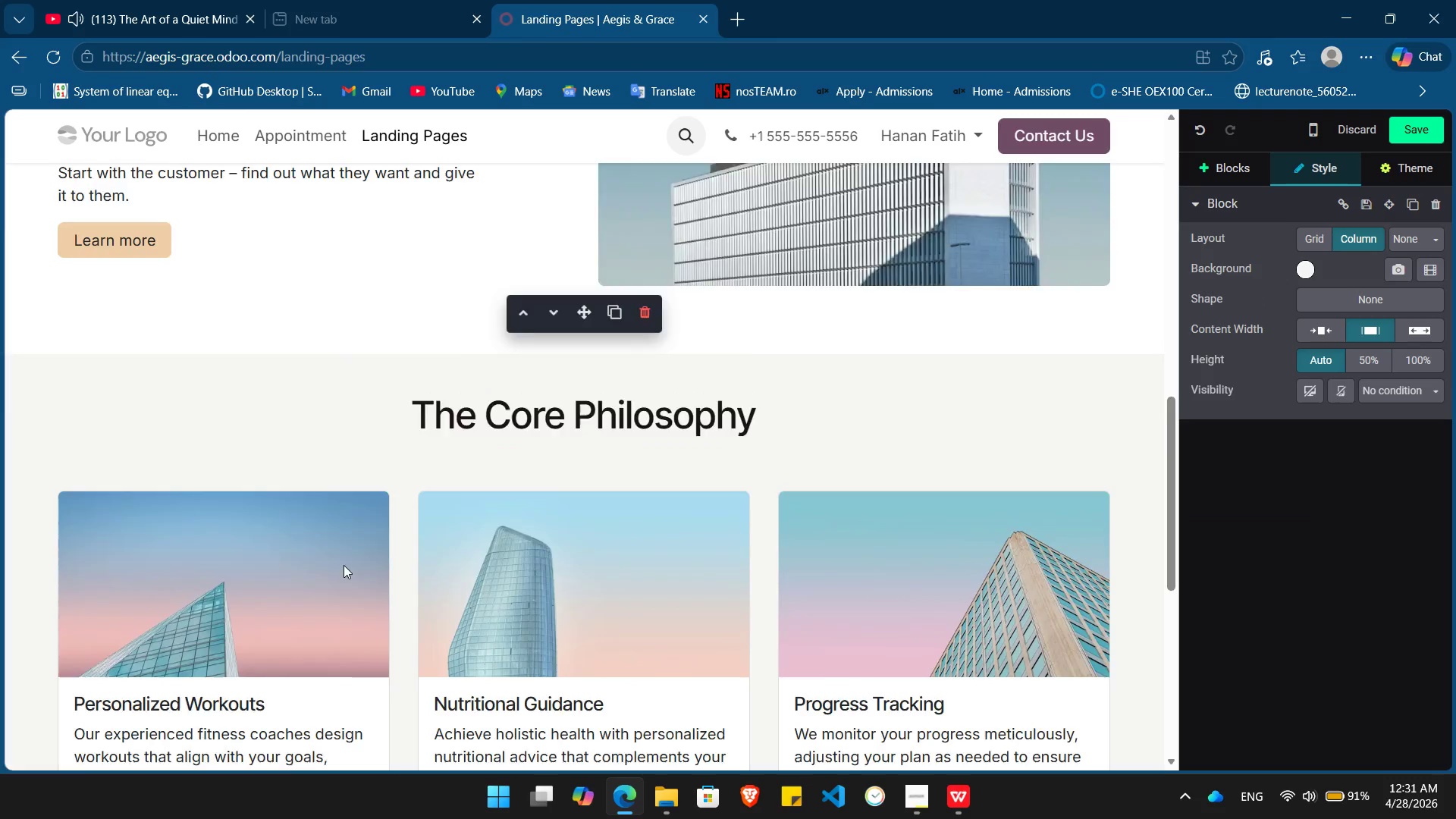 
left_click([283, 477])
 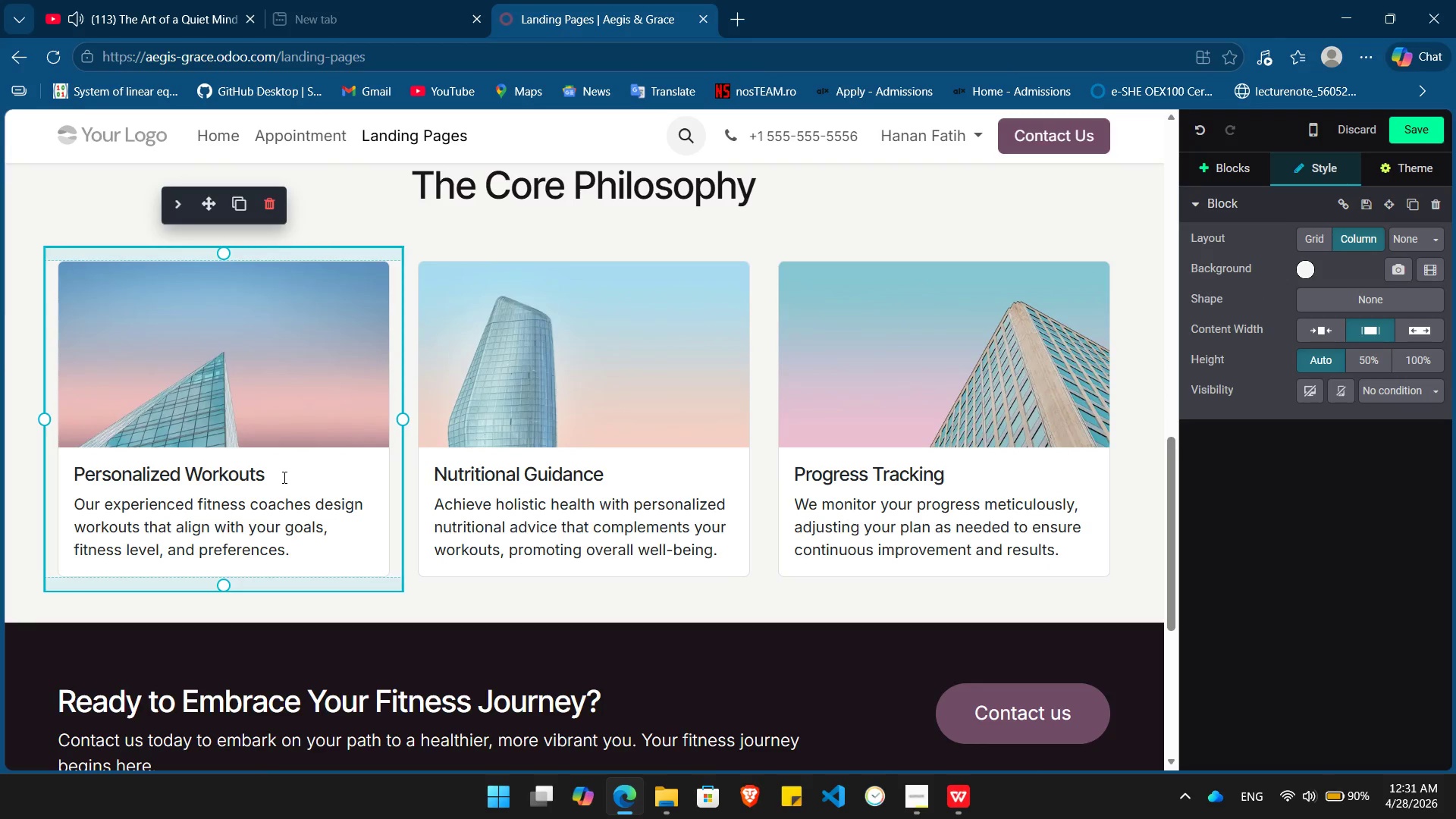 
hold_key(key=Backspace, duration=0.73)
 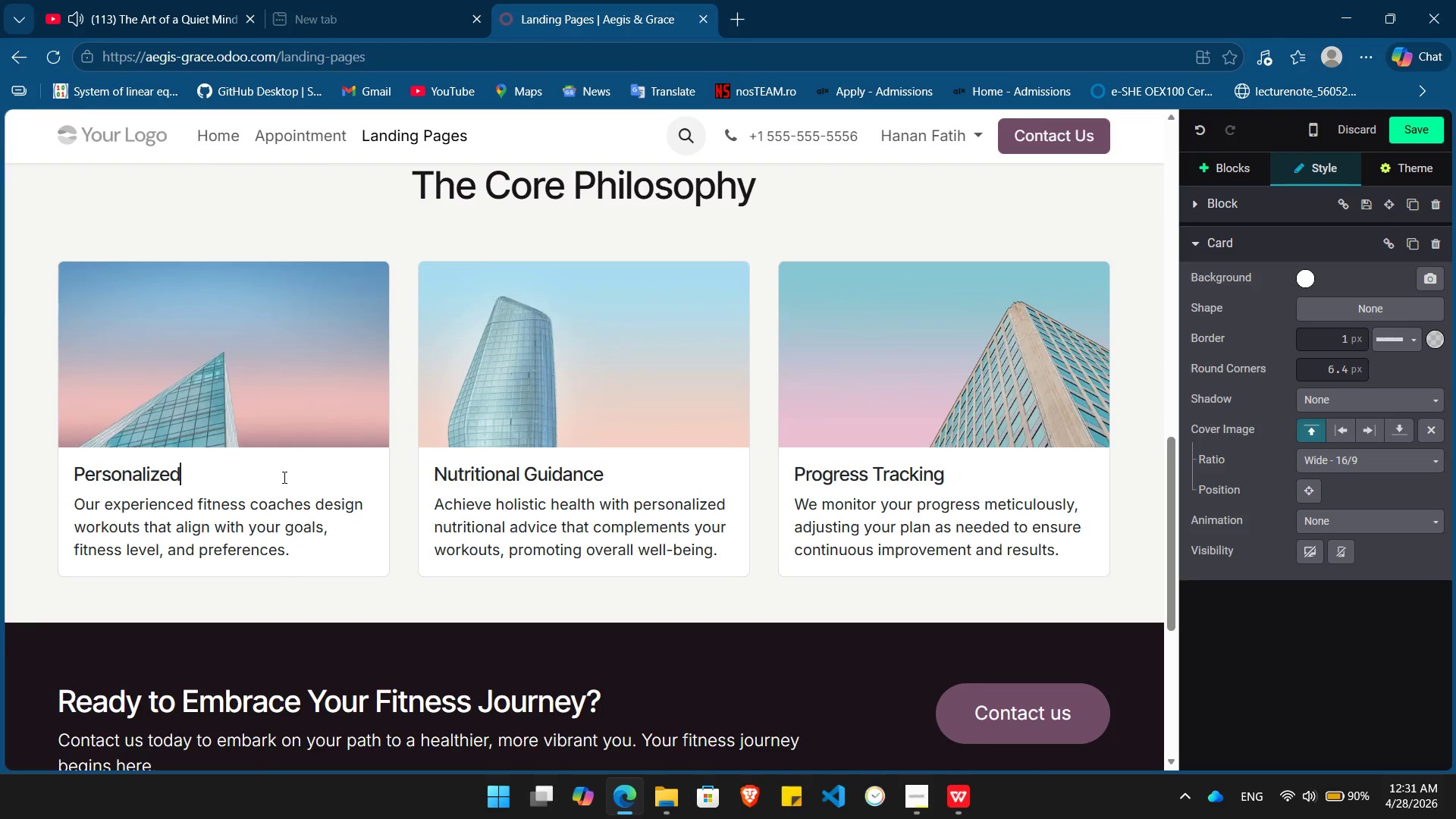 
key(Backspace)
key(Backspace)
key(Backspace)
key(Backspace)
key(Backspace)
key(Backspace)
key(Backspace)
key(Backspace)
key(Backspace)
key(Backspace)
key(Backspace)
key(Backspace)
type(Martial Discipline)
 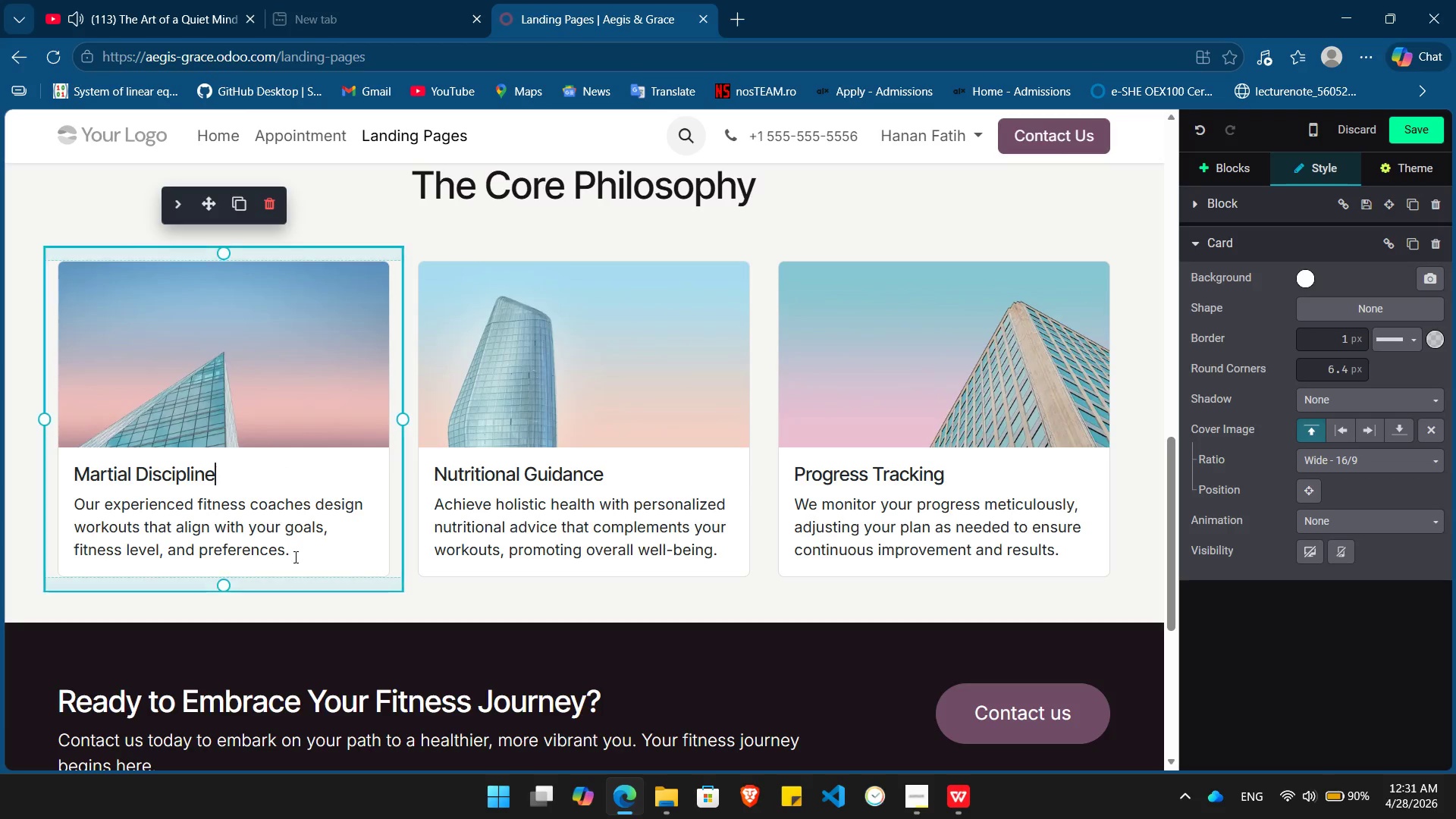 
left_click_drag(start_coordinate=[293, 557], to_coordinate=[79, 511])
 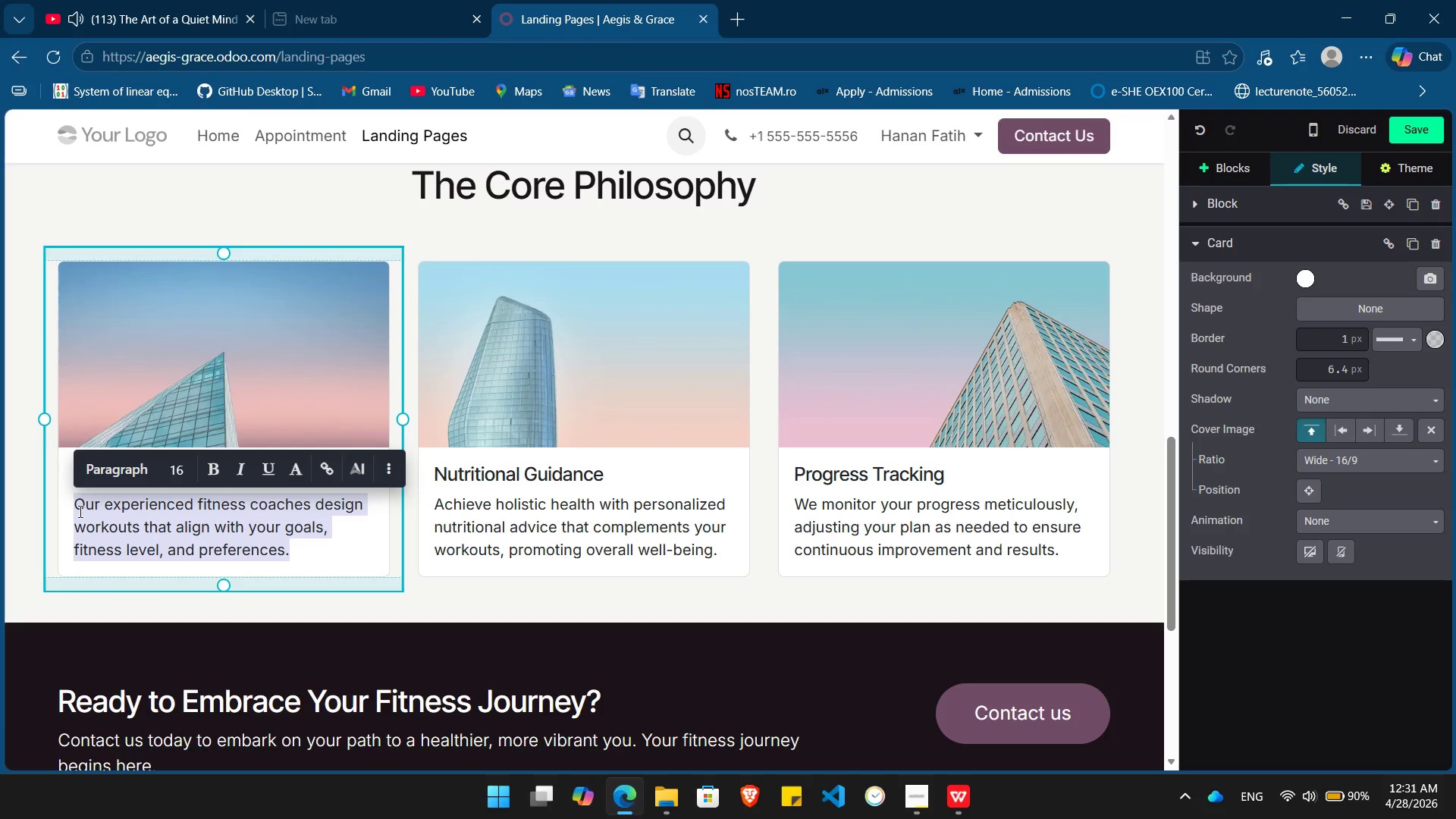 
key(Backspace)
type(we build the warrior. Develop the spatial awareness )
key(Backspace)
type(, leverage, and grounded strength of Brazilian Jiu-Jitsu.)
 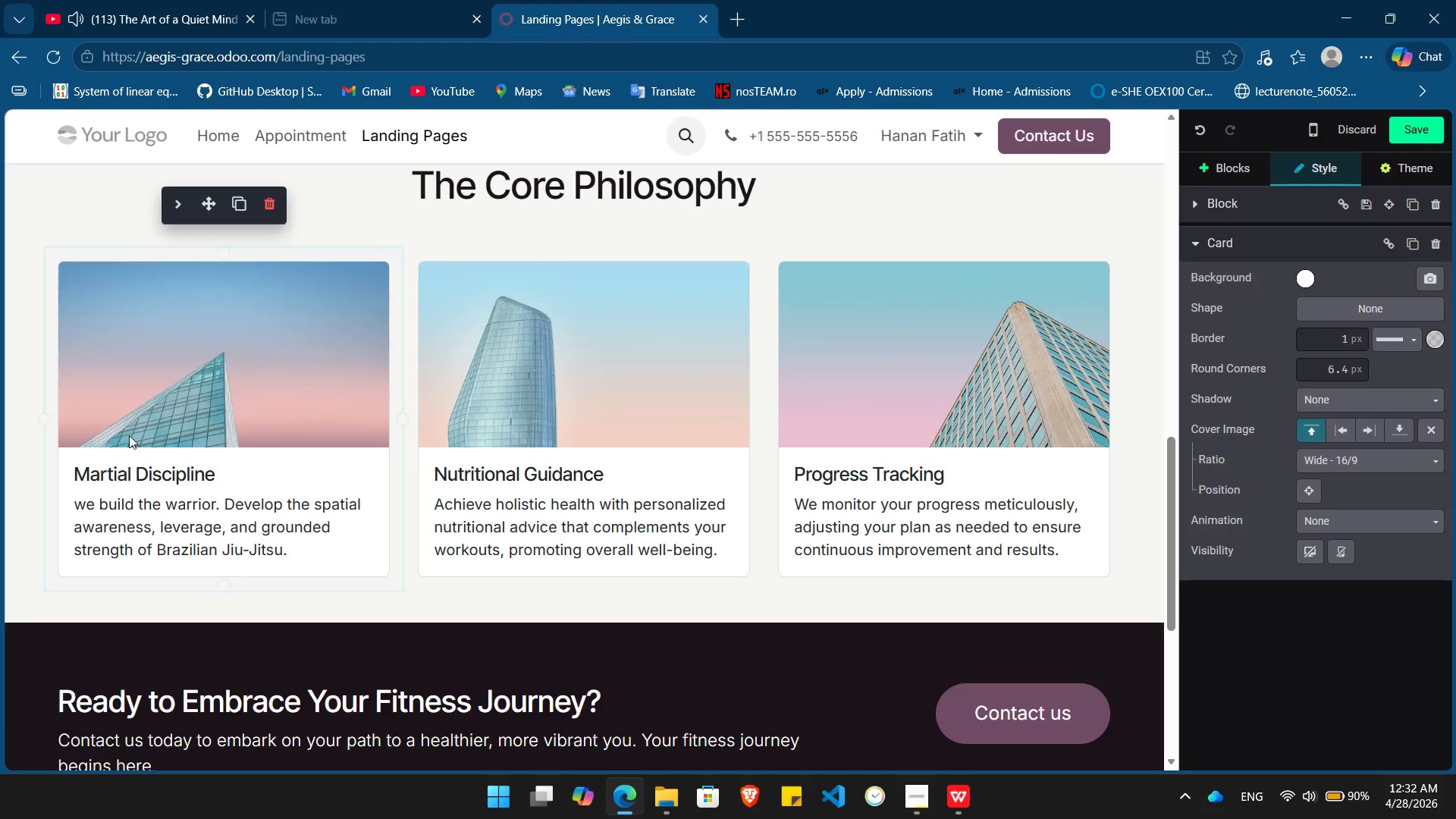 
double_click([242, 356])
 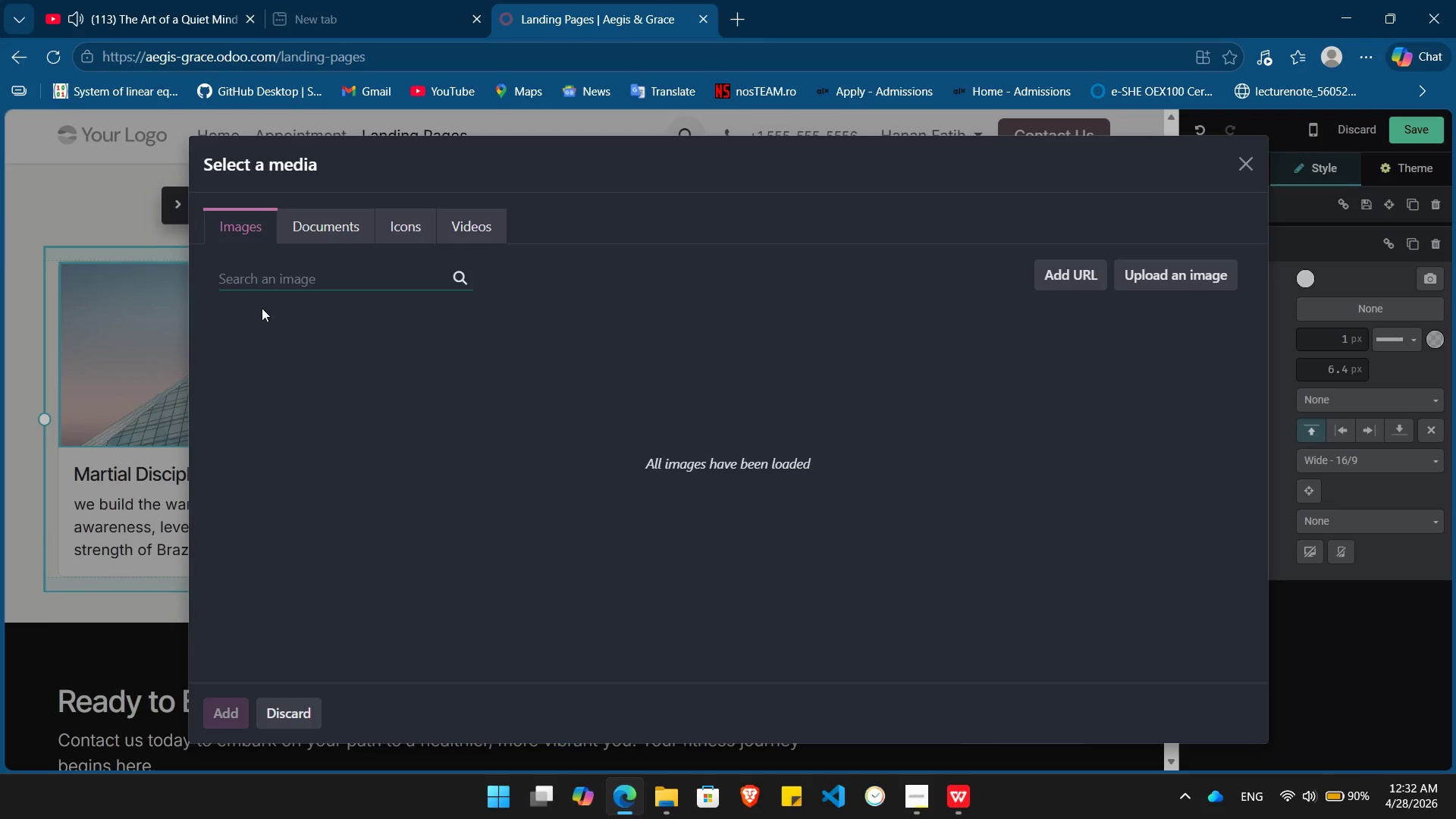 
type(martial art)
 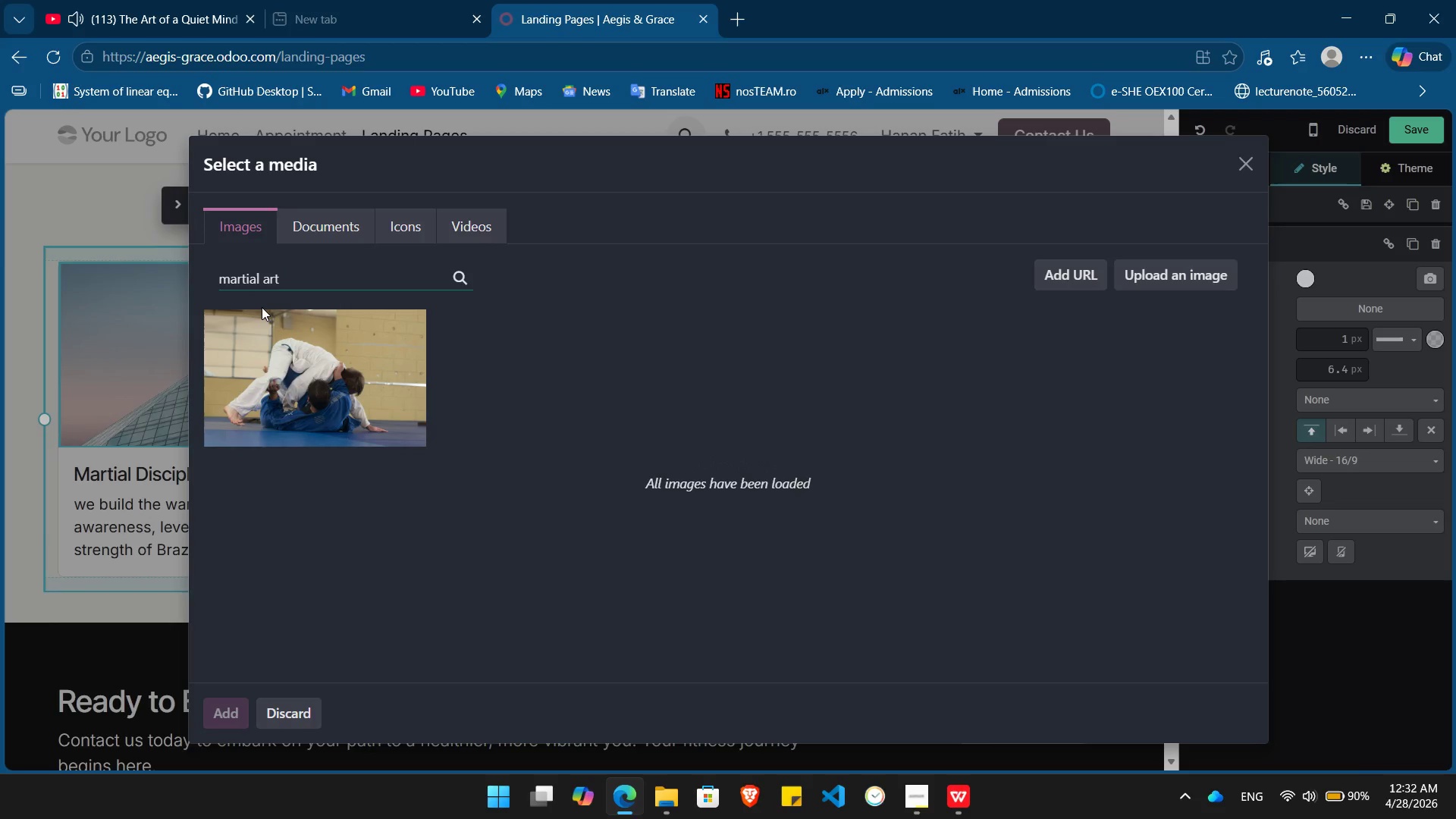 
key(Enter)
 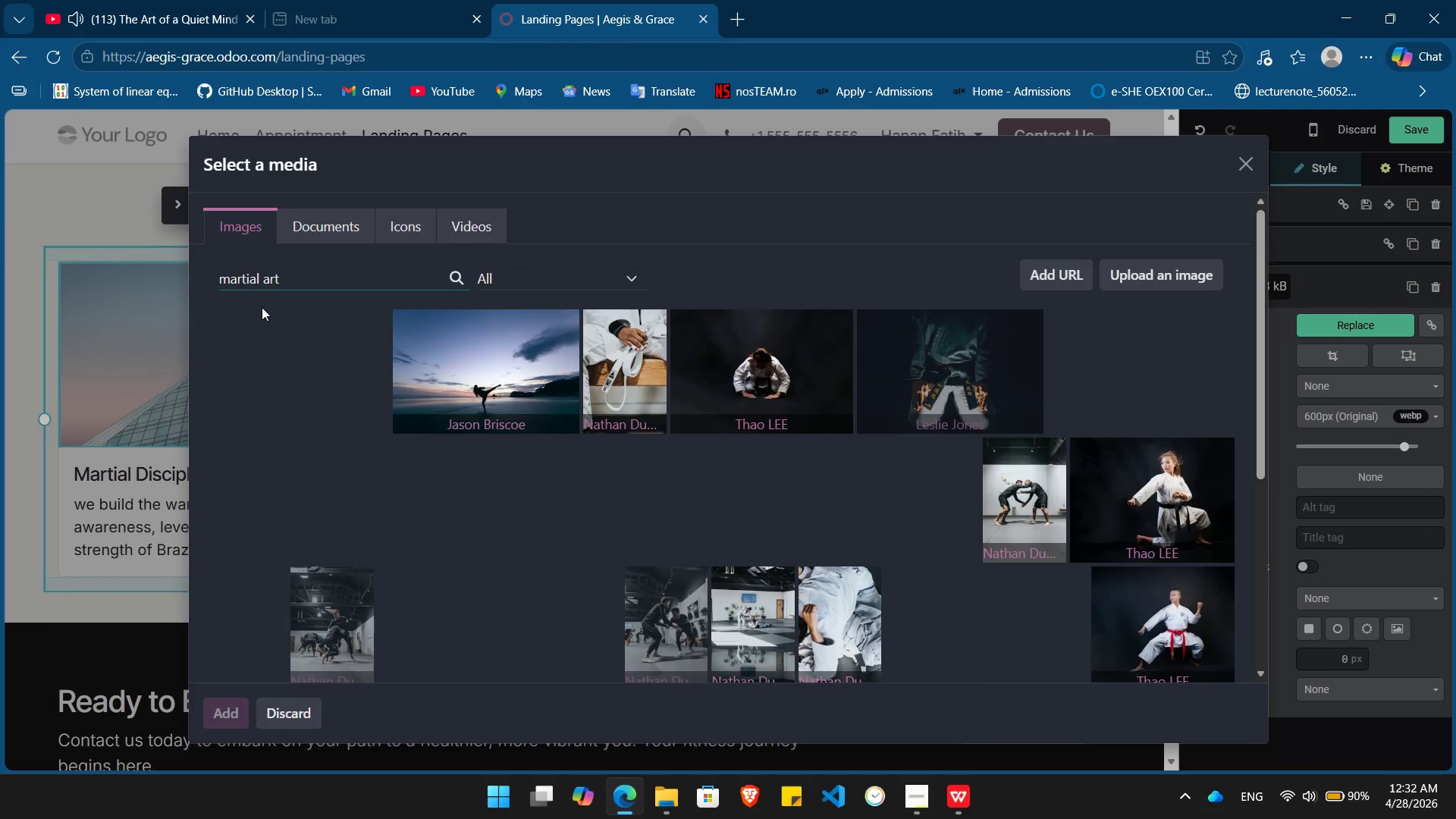 
wait(9.94)
 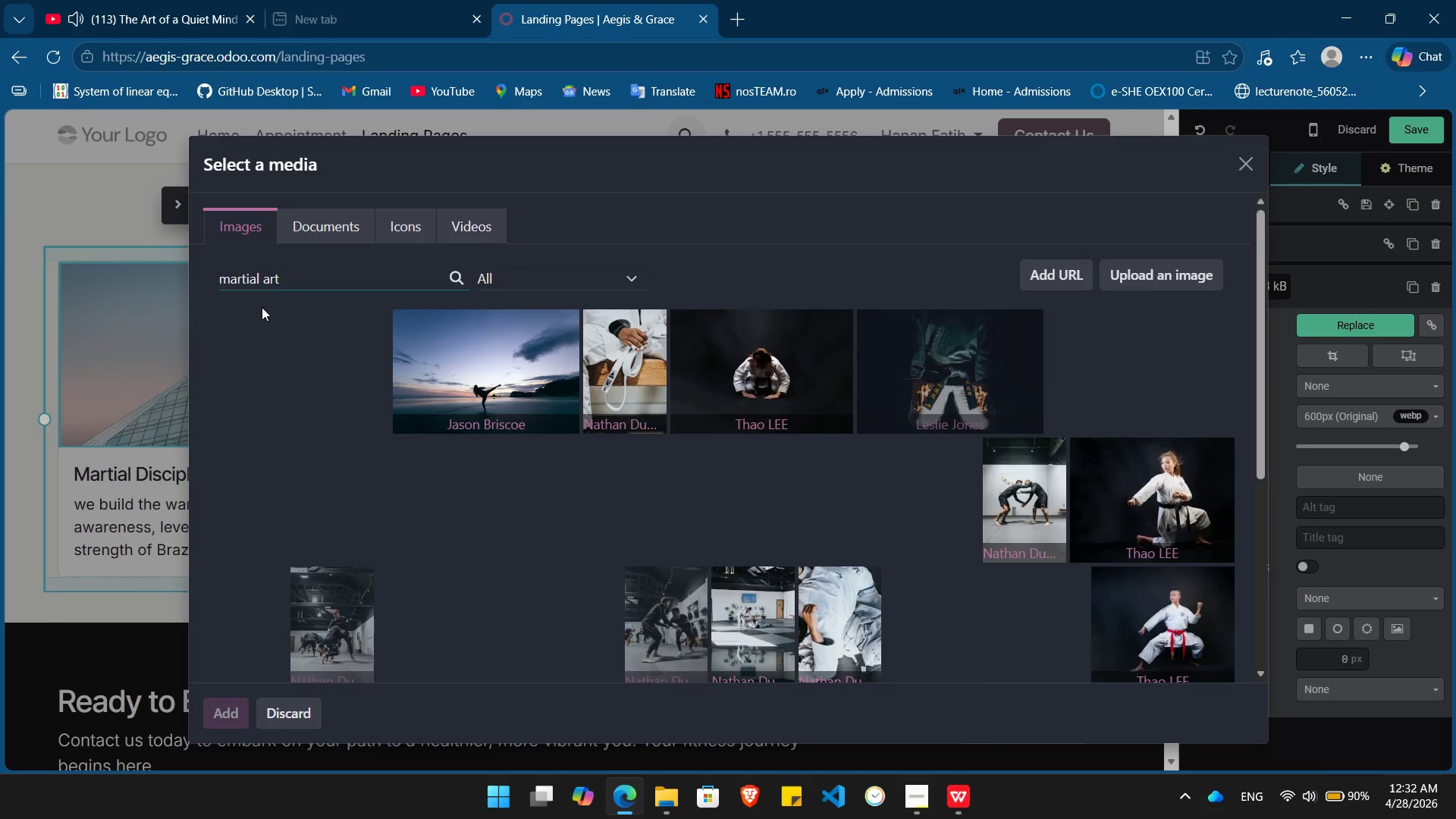 
left_click([526, 495])
 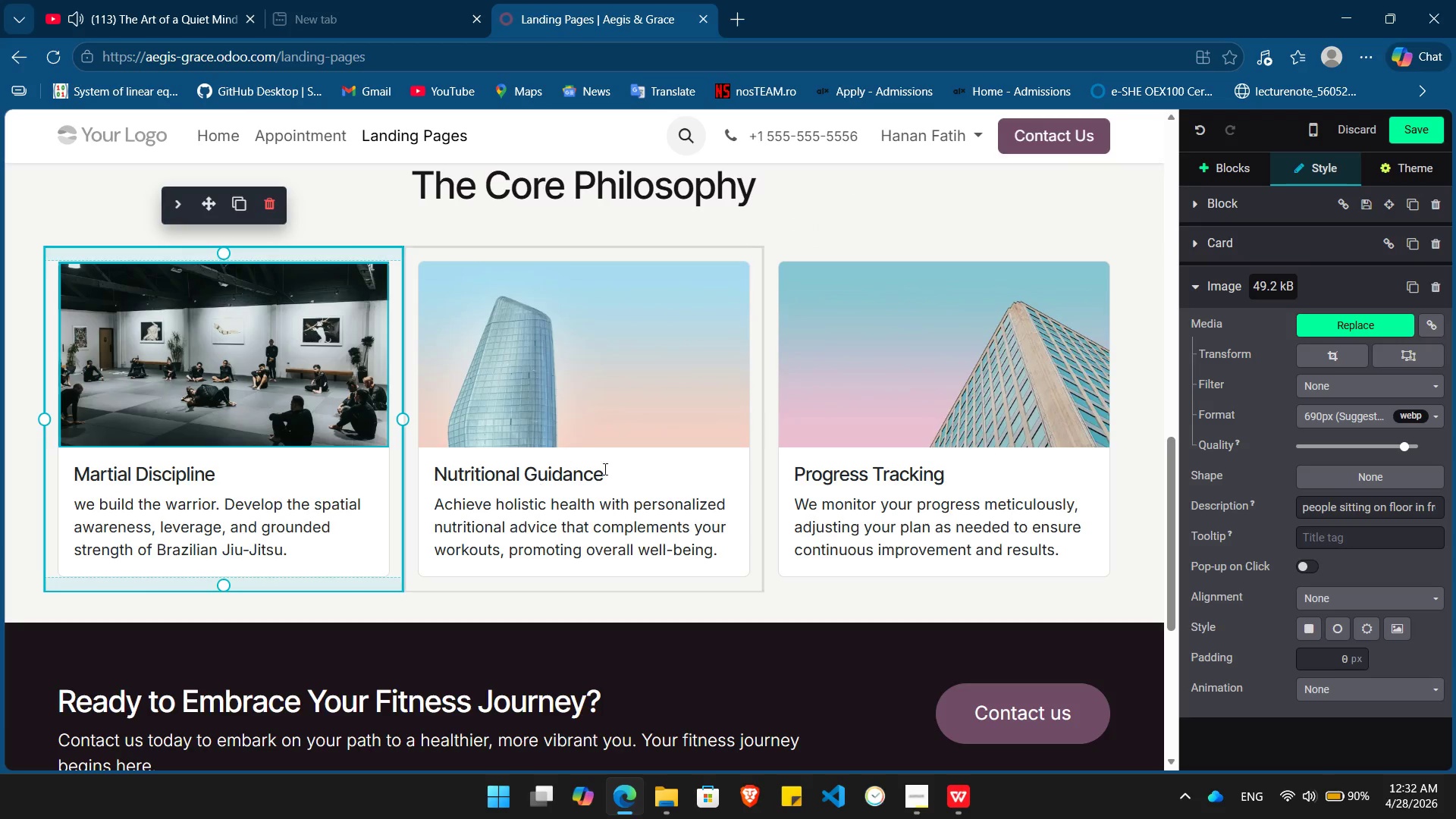 
wait(7.61)
 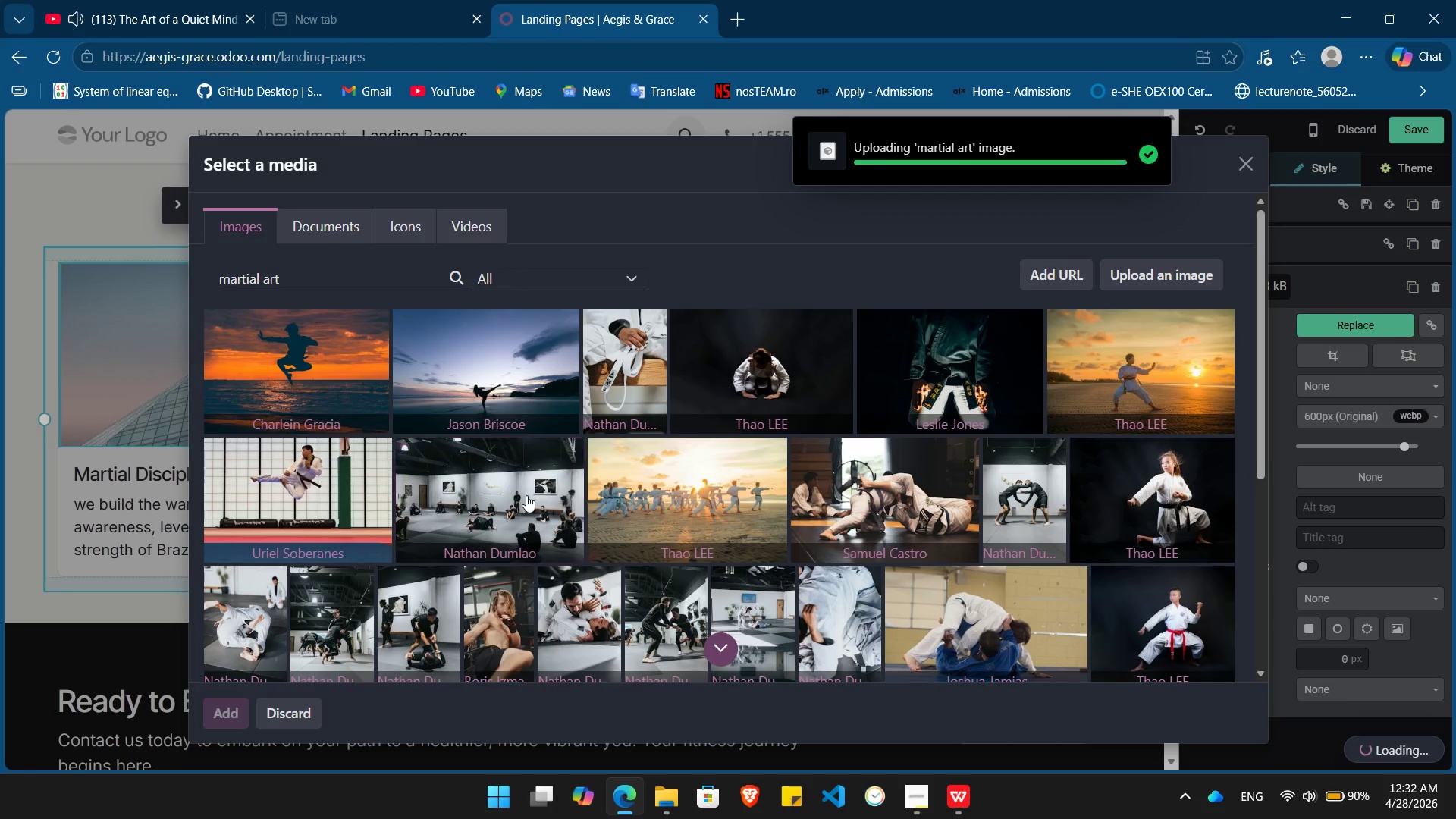 
left_click([692, 469])
 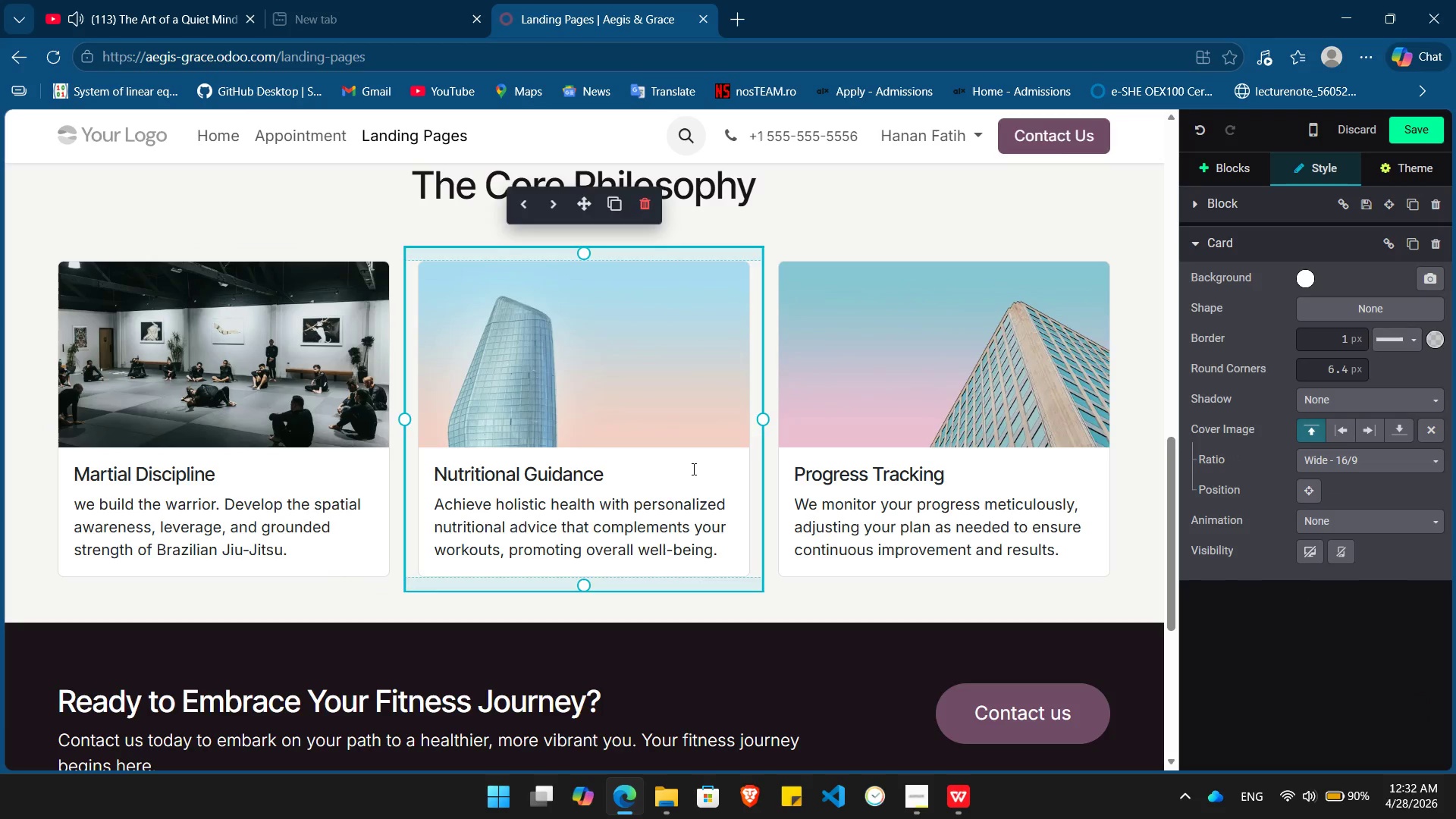 
hold_key(key=Backspace, duration=0.75)
 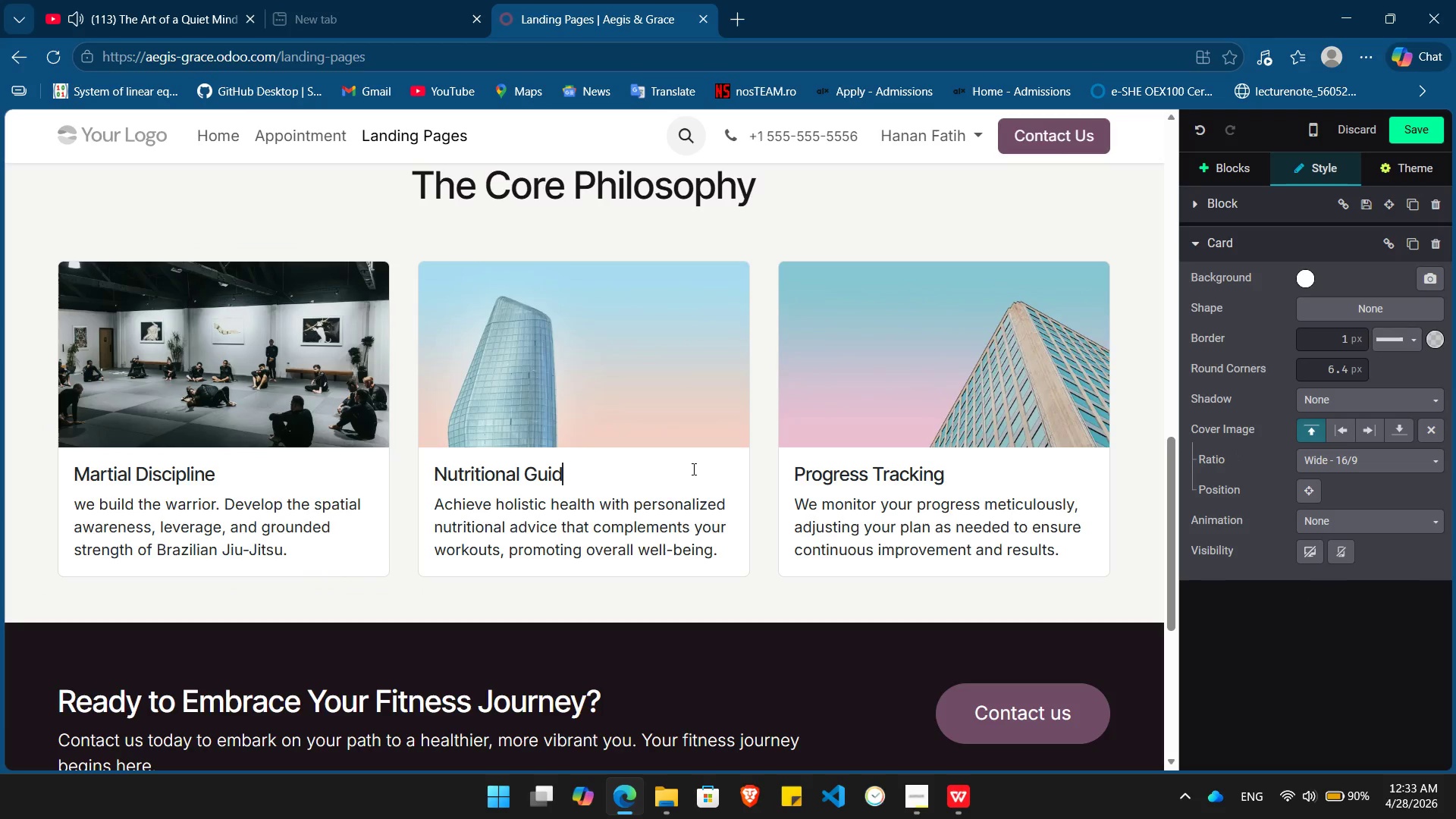 
key(Backspace)
key(Backspace)
key(Backspace)
key(Backspace)
key(Backspace)
key(Backspace)
key(Backspace)
key(Backspace)
key(Backspace)
key(Backspace)
key(Backspace)
type(Artistic Expression)
 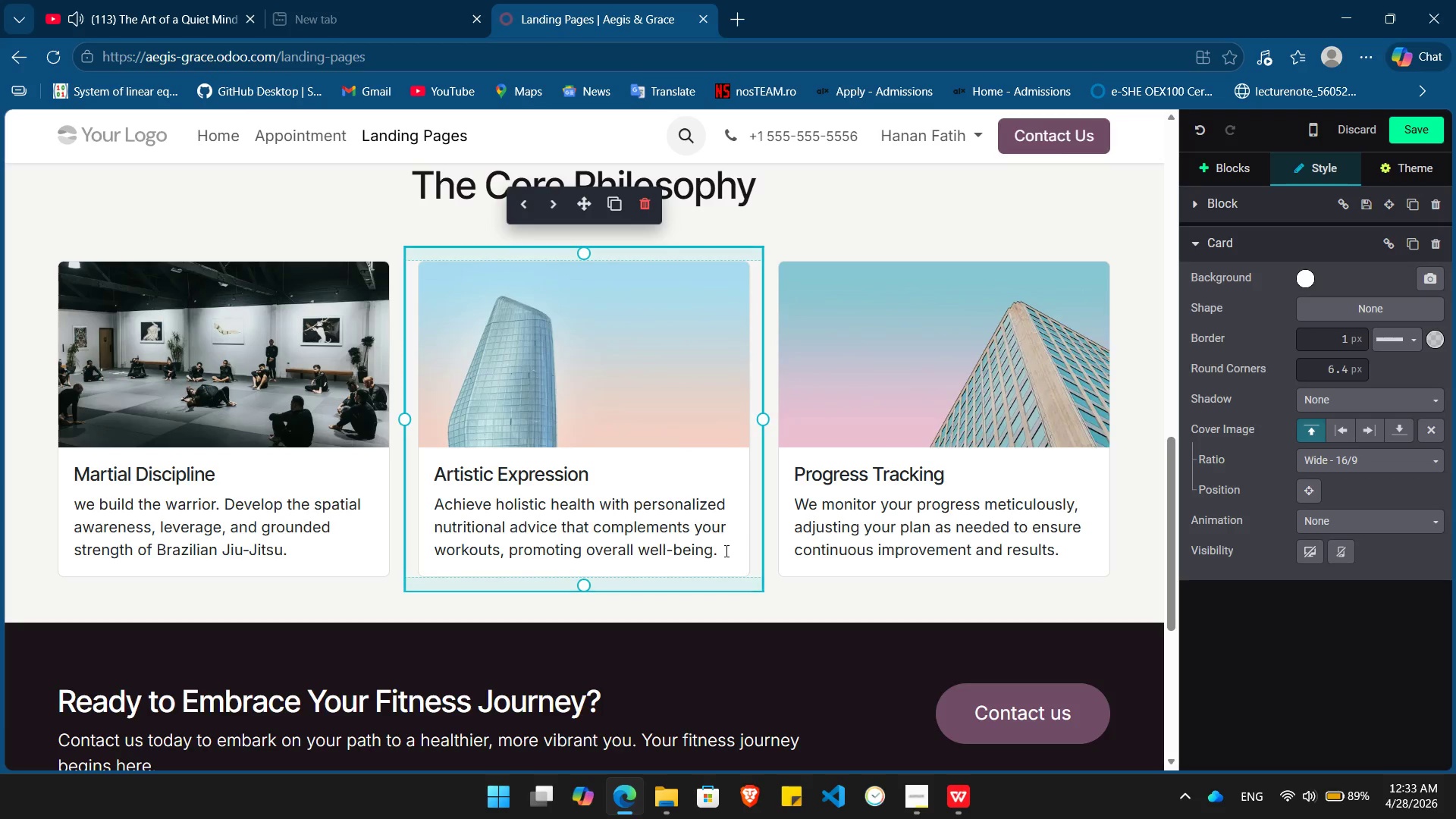 
left_click_drag(start_coordinate=[725, 551], to_coordinate=[449, 506])
 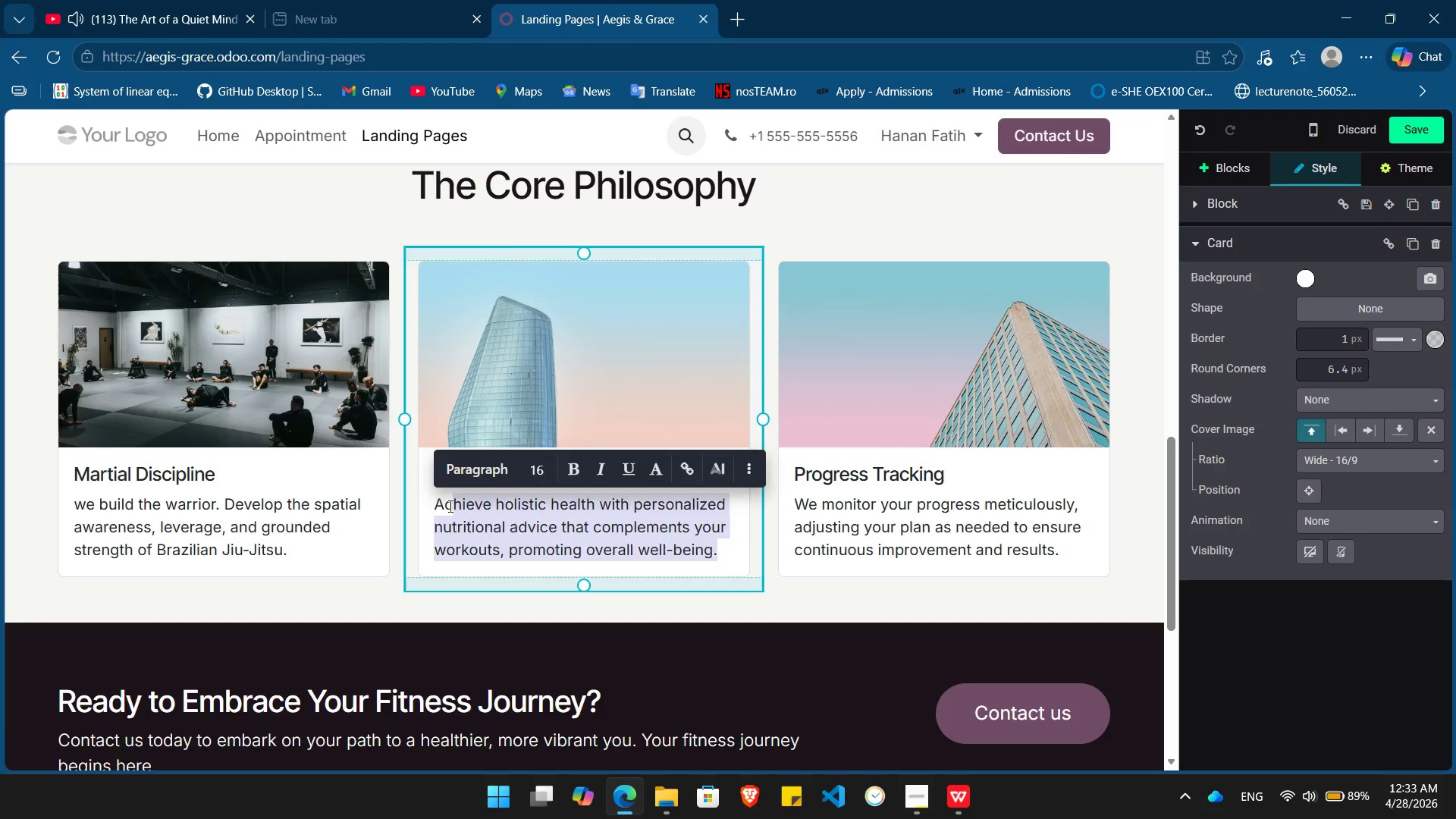 
key(Backspace)
key(Backspace)
key(Backspace)
type(We refine the artistic )
 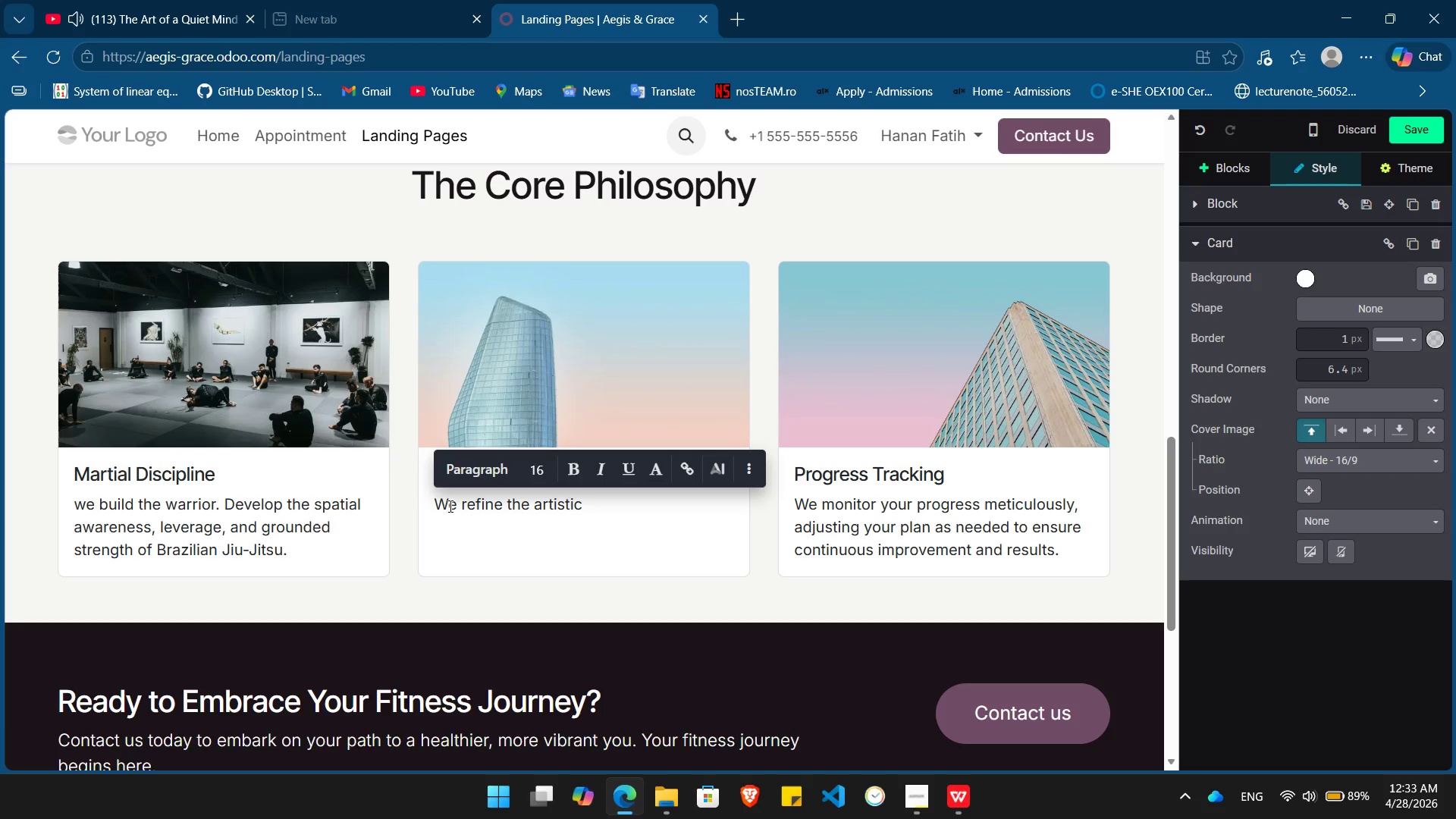 
wait(5.11)
 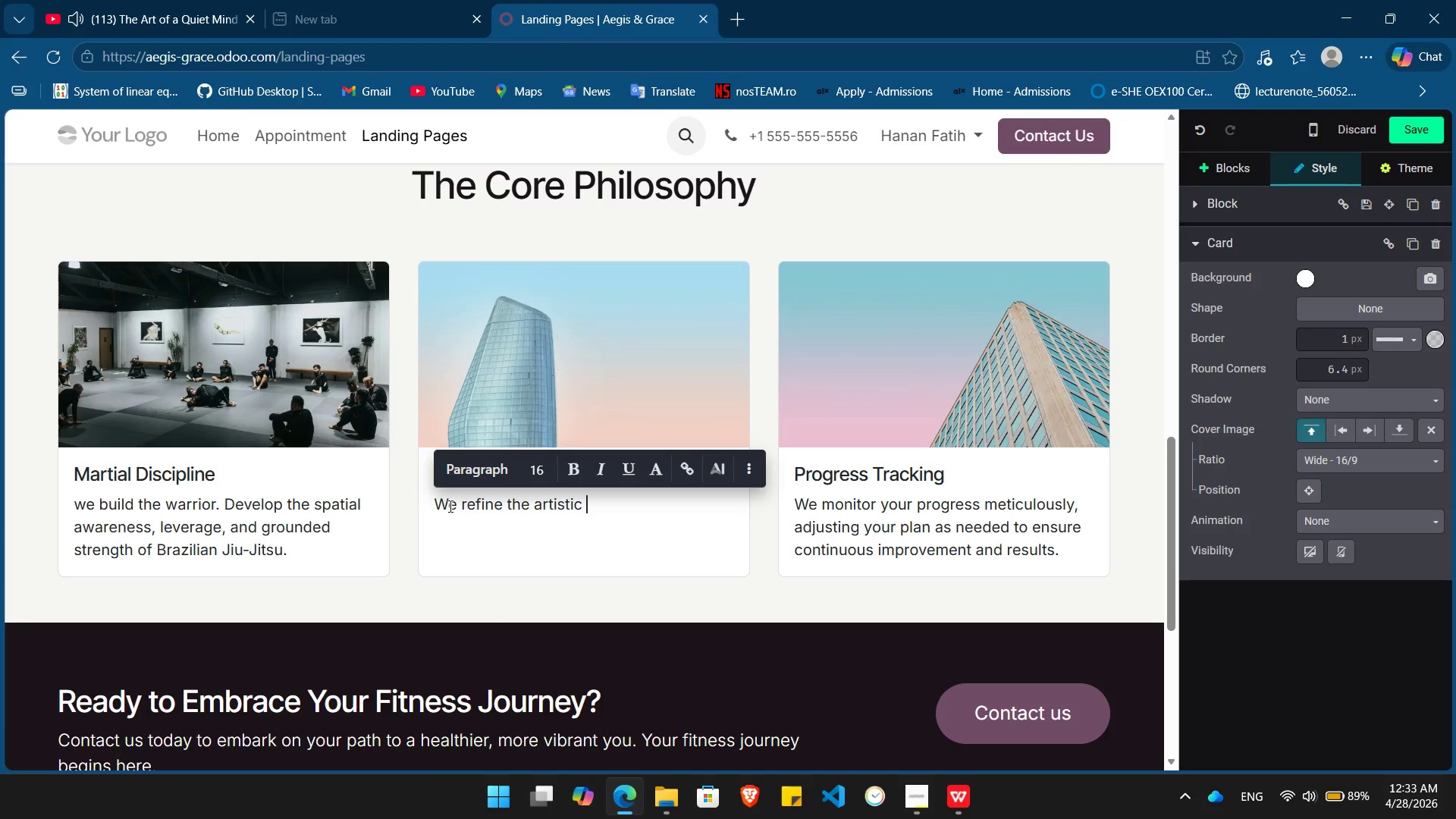 
key(Backspace)
key(Backspace)
key(Backspace)
type(. Master the range of motion, rythmic)
 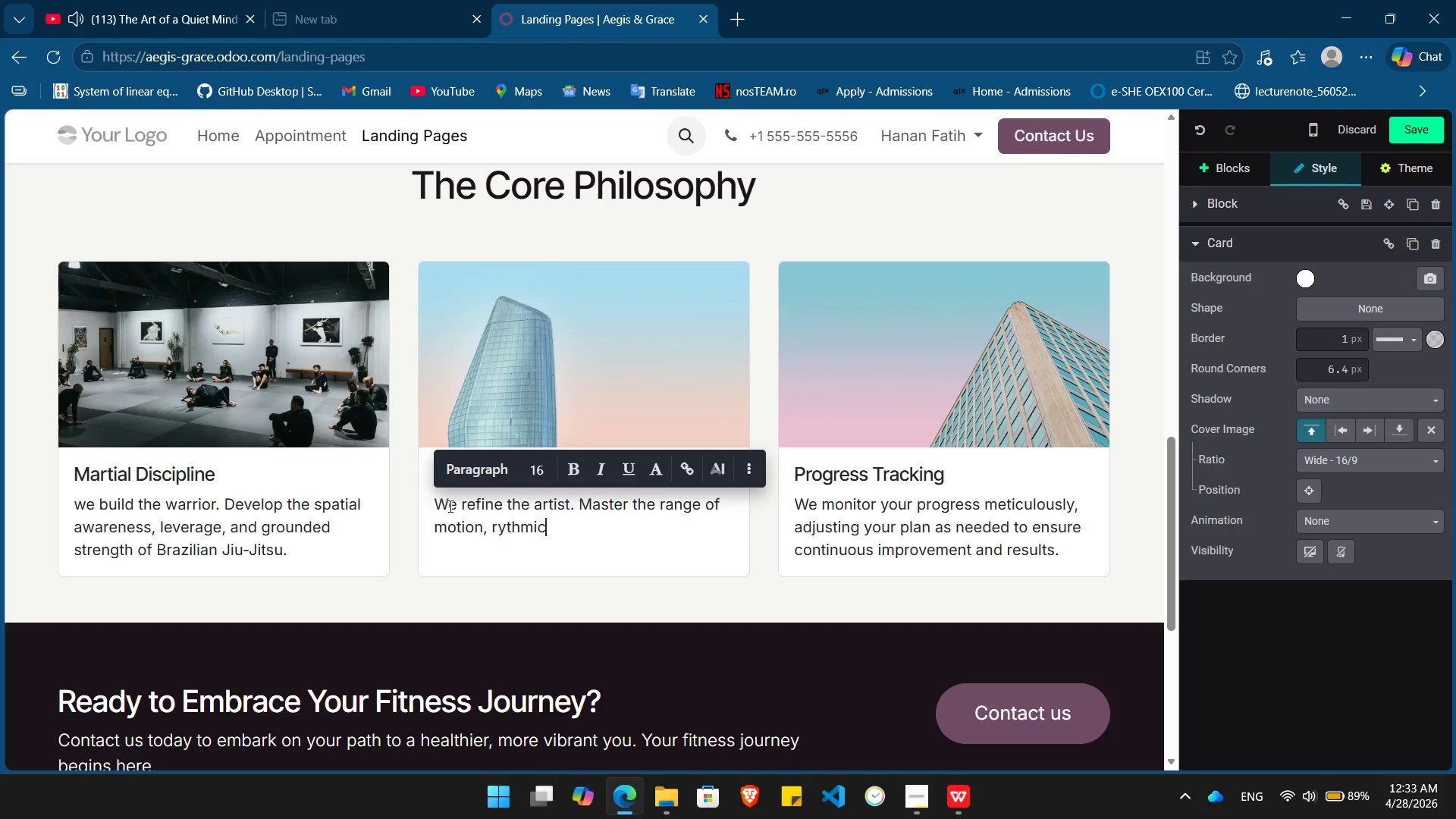 
key(ArrowLeft)
 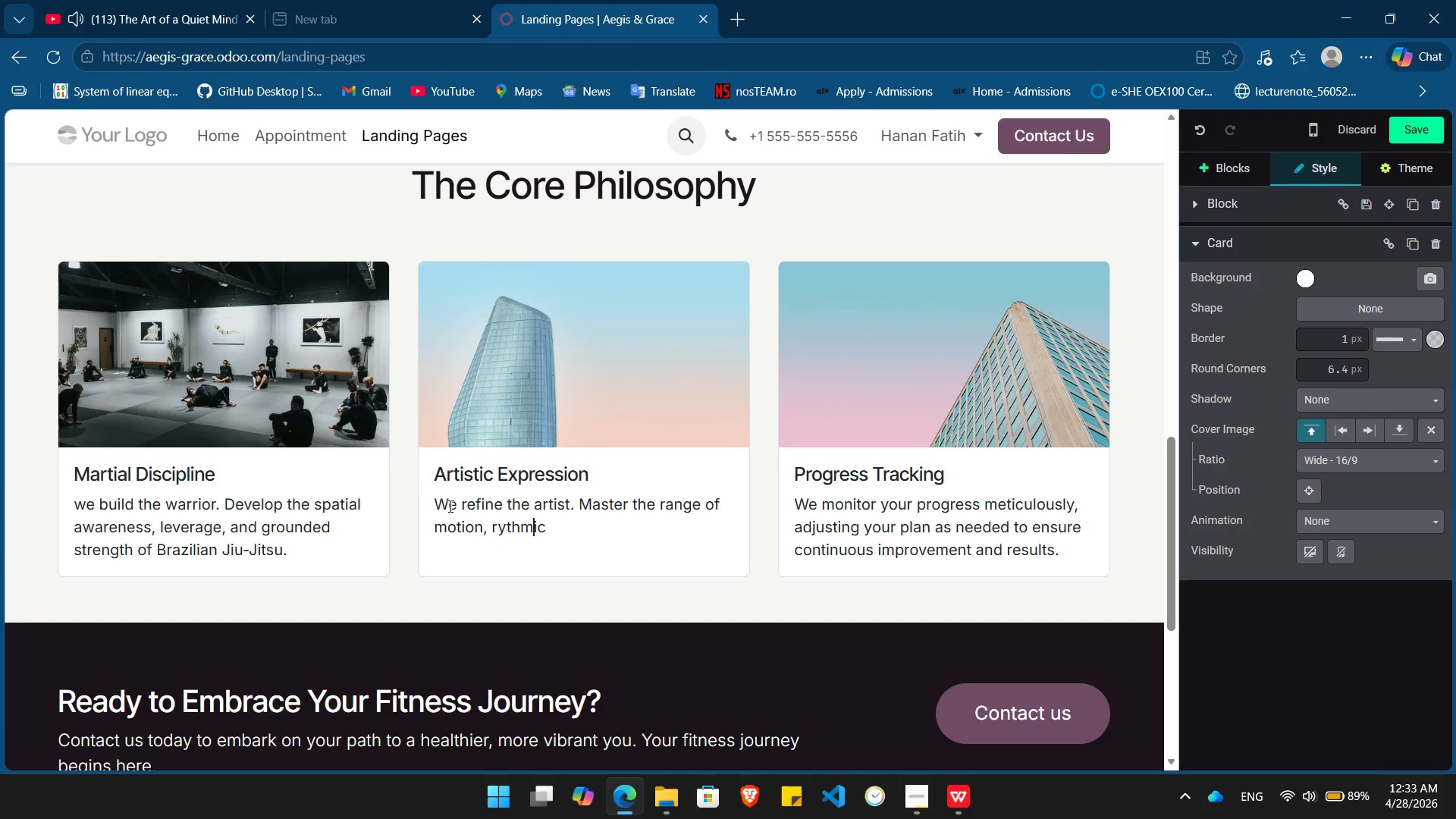 
key(ArrowLeft)
 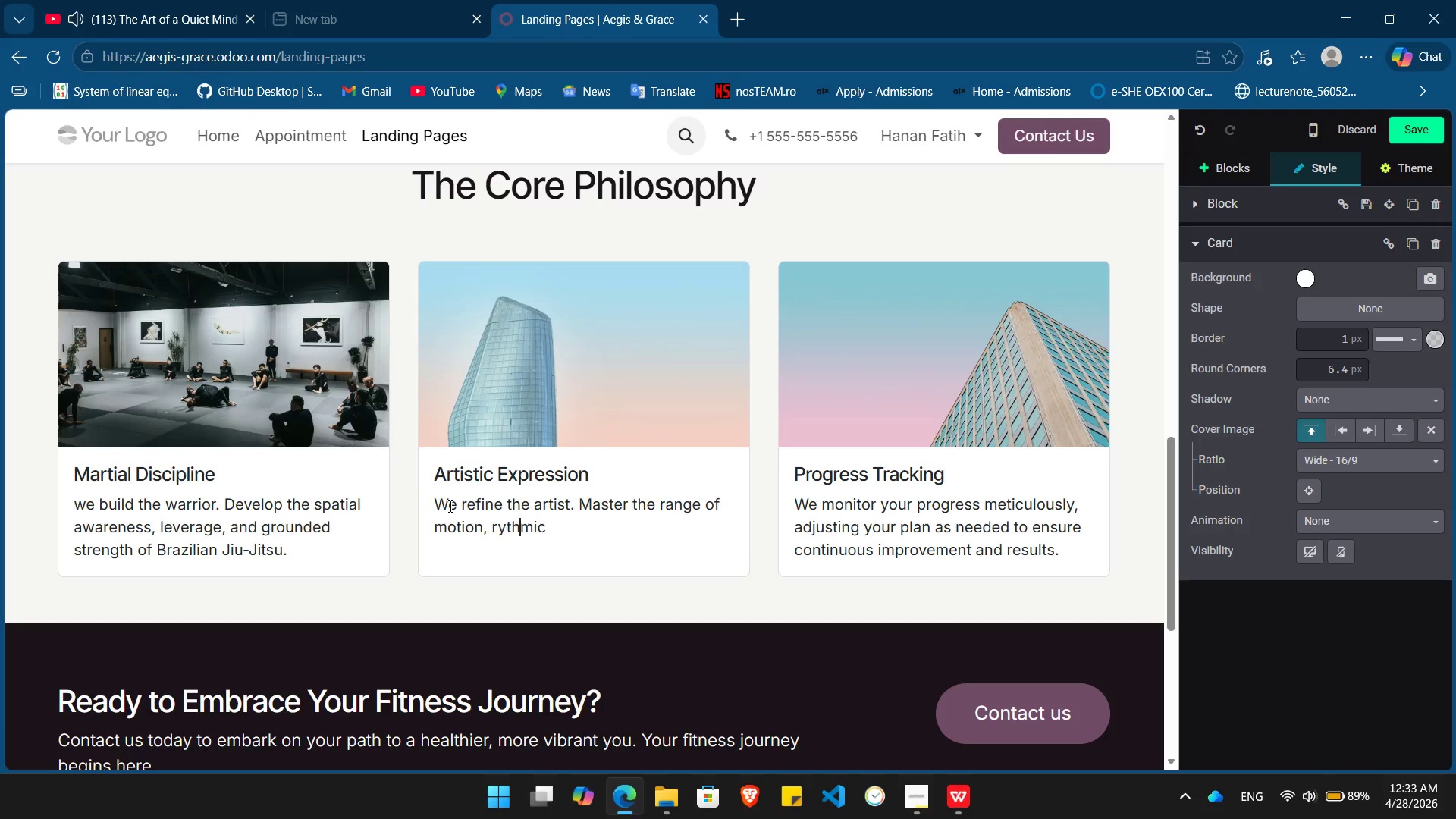 
key(ArrowLeft)
 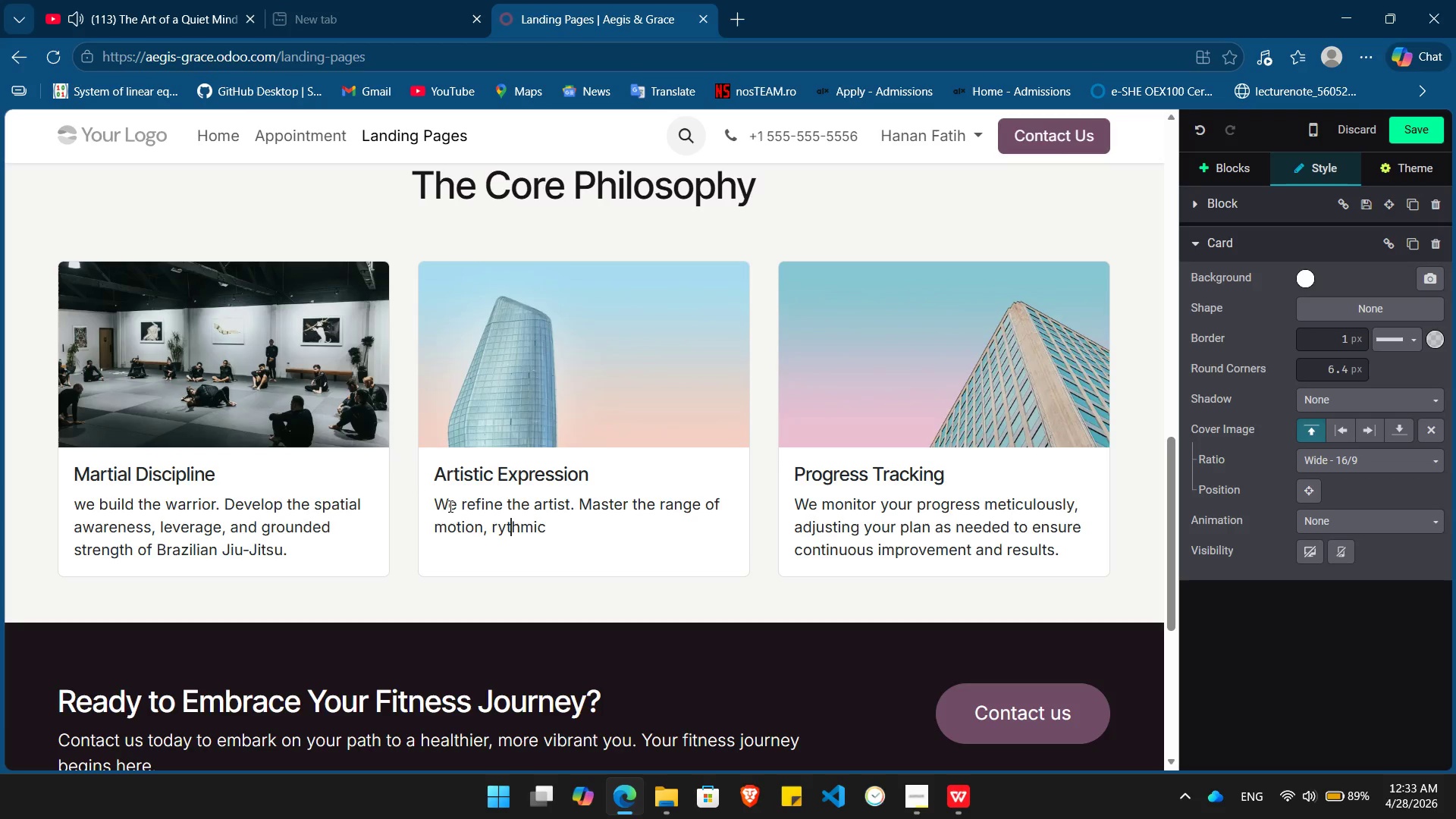 
key(ArrowLeft)
 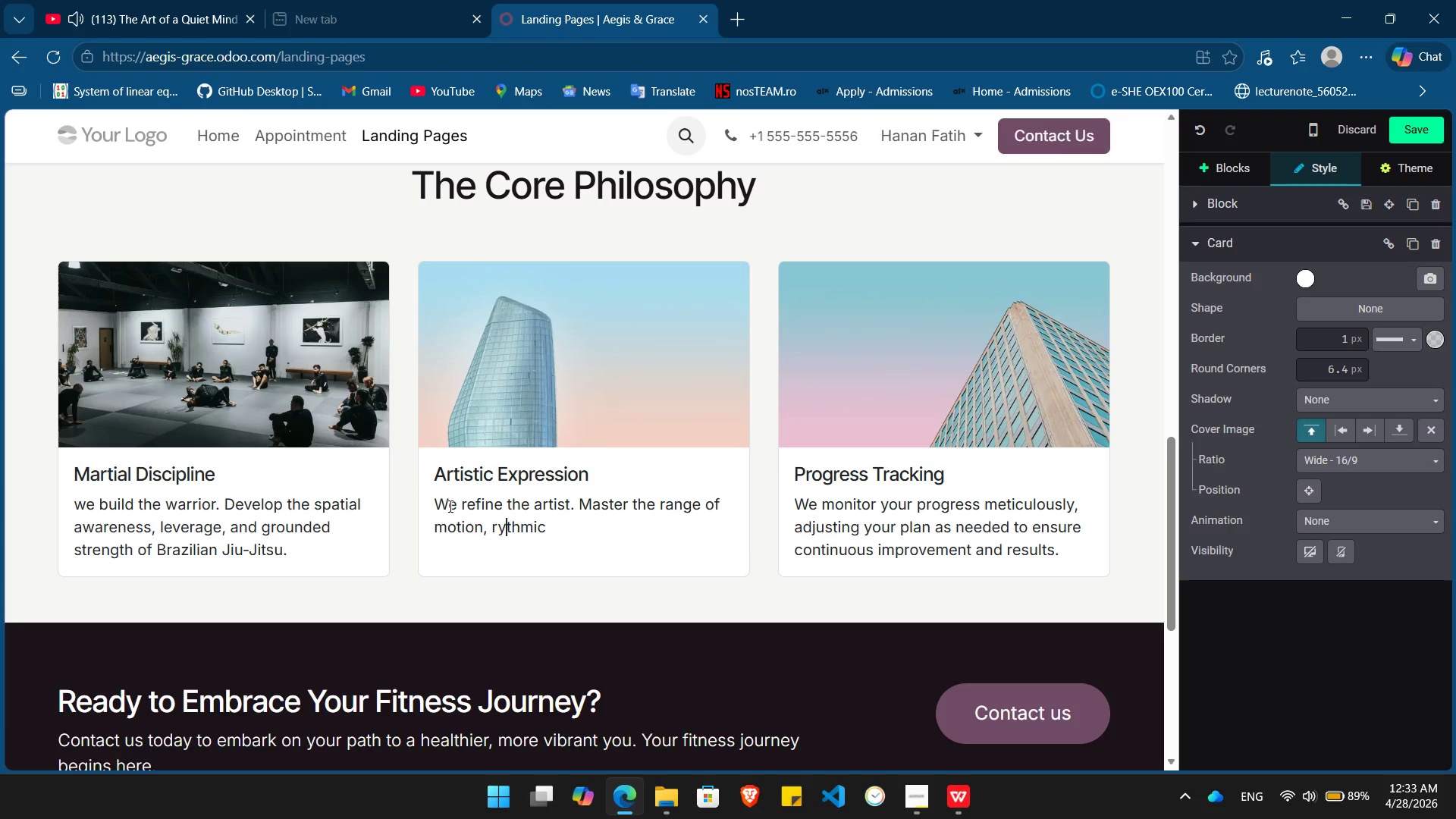 
key(ArrowLeft)
 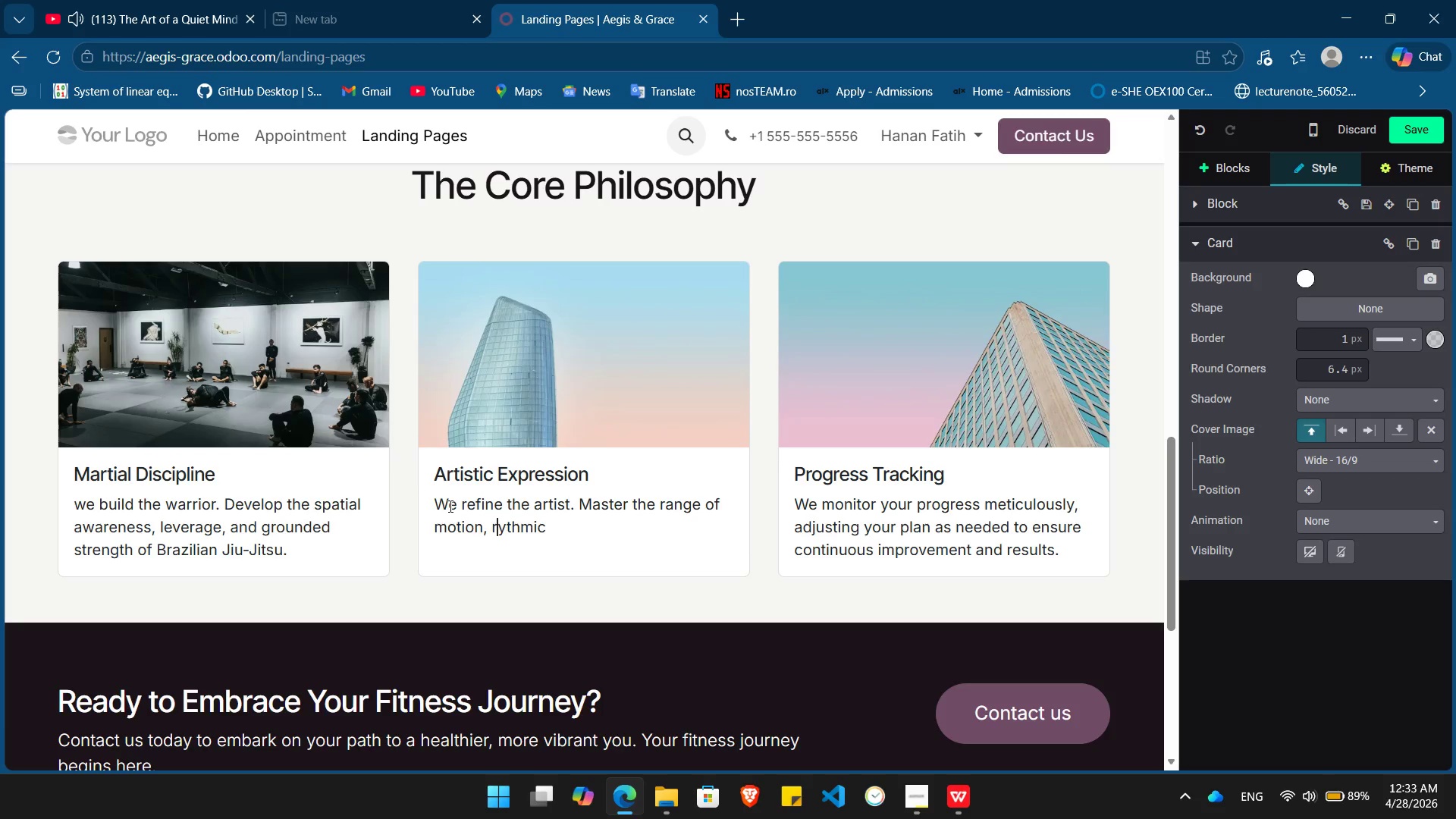 
key(ArrowLeft)
 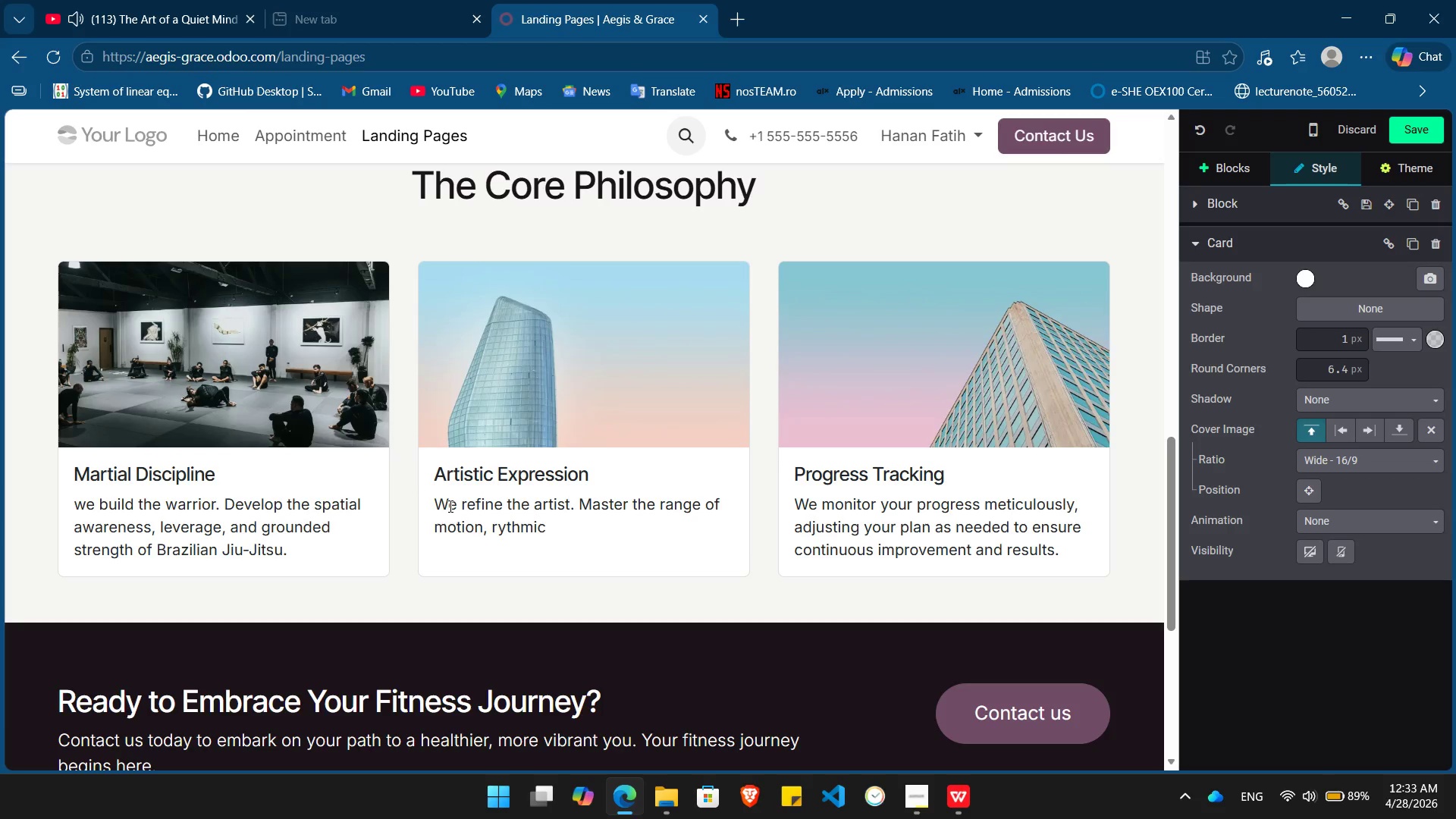 
type(h[End] precision, and explosive poise of Comp)
key(Backspace)
key(Backspace)
type(ntemporary Dance.)
 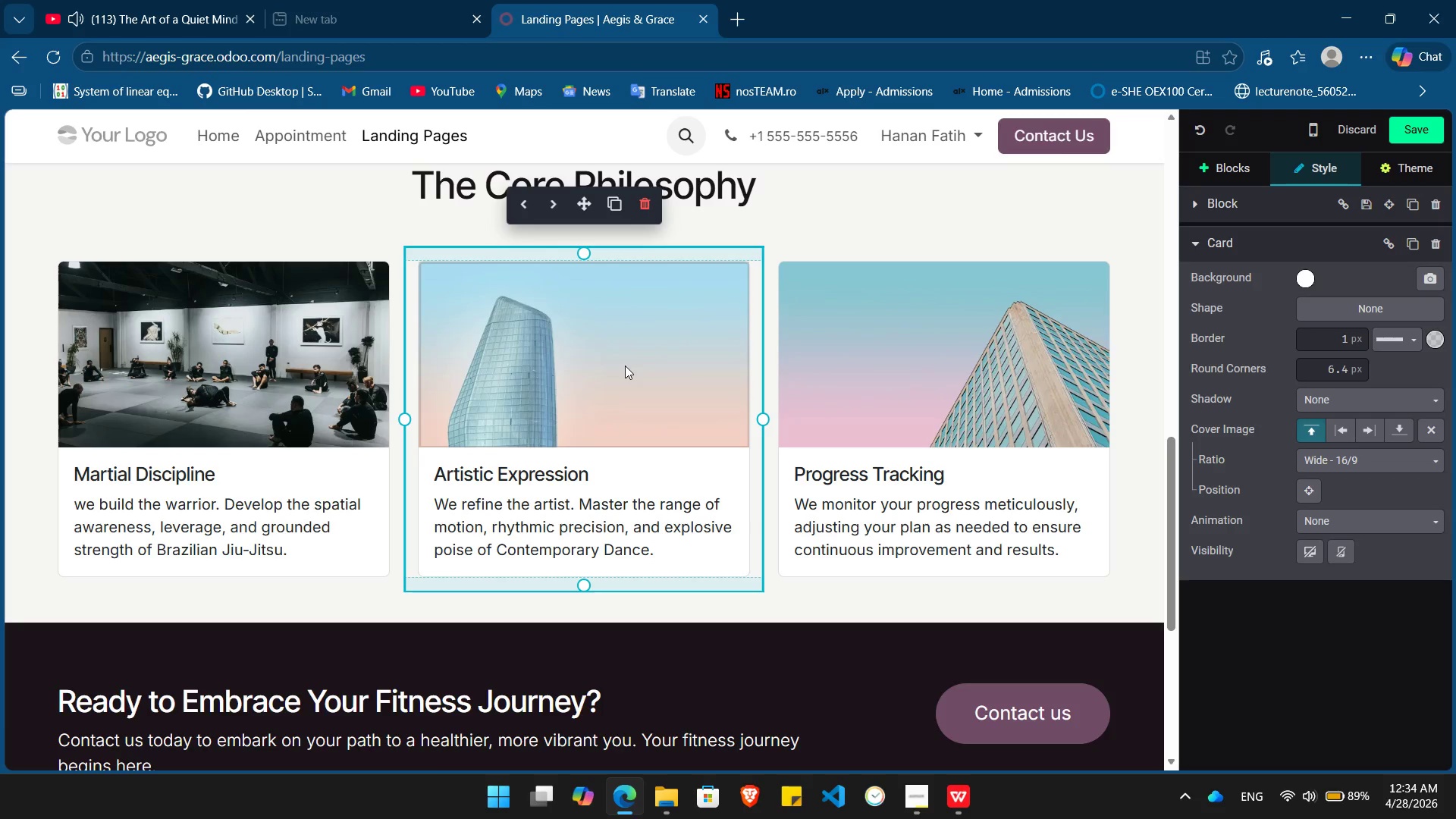 
double_click([625, 366])
 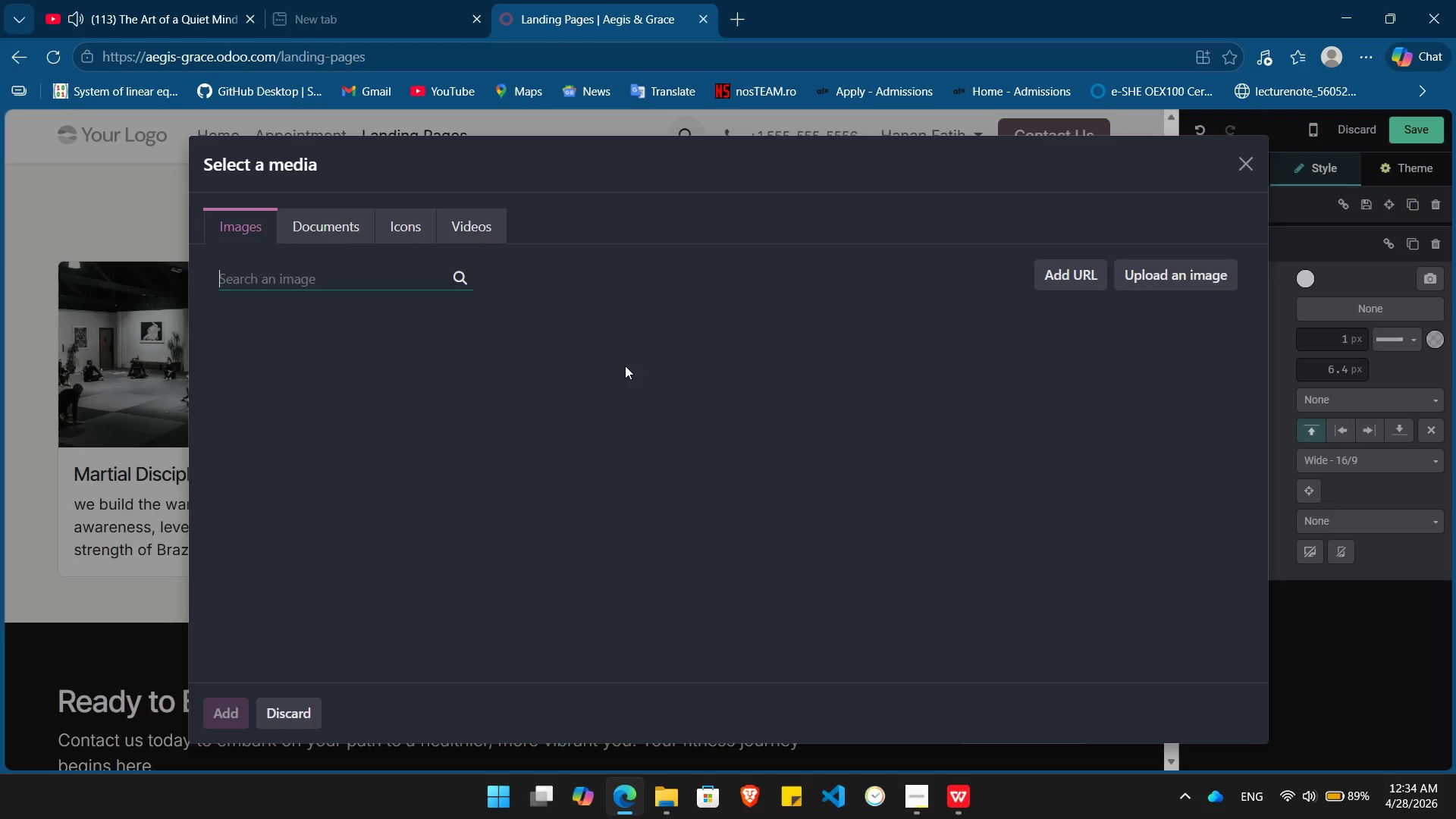 
type(Dance)
 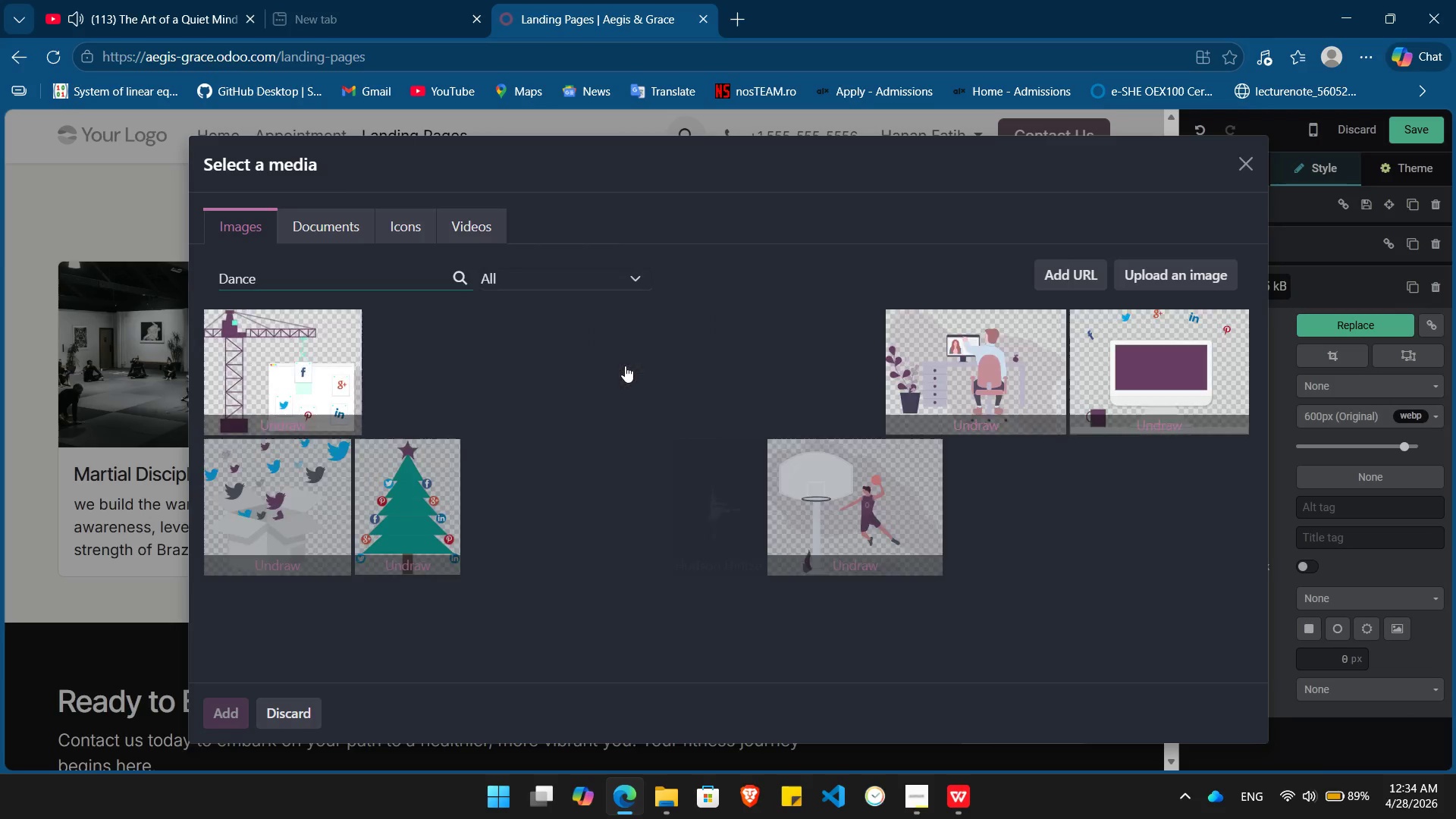 
wait(7.81)
 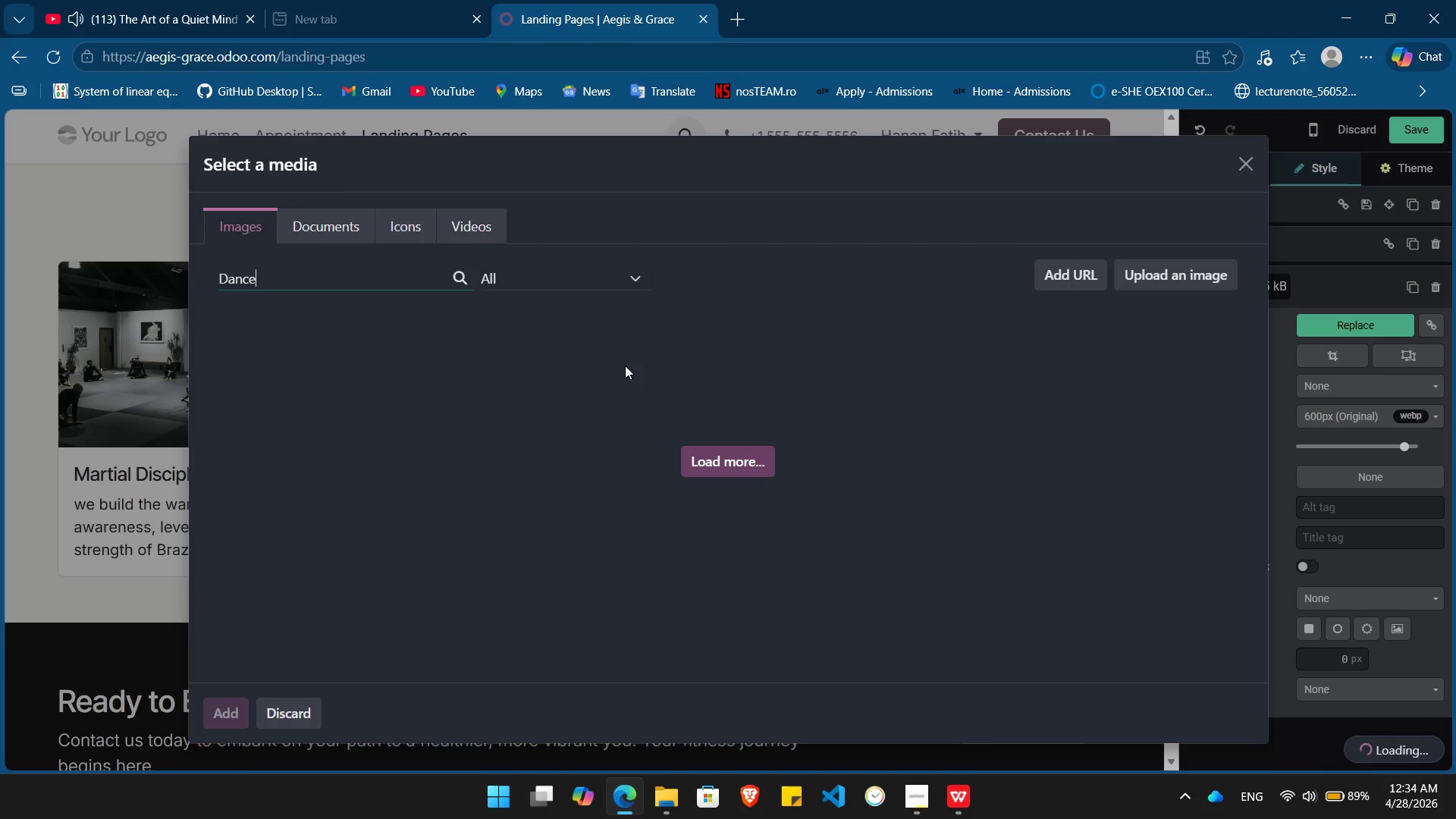 
mouse_move([785, 308])
 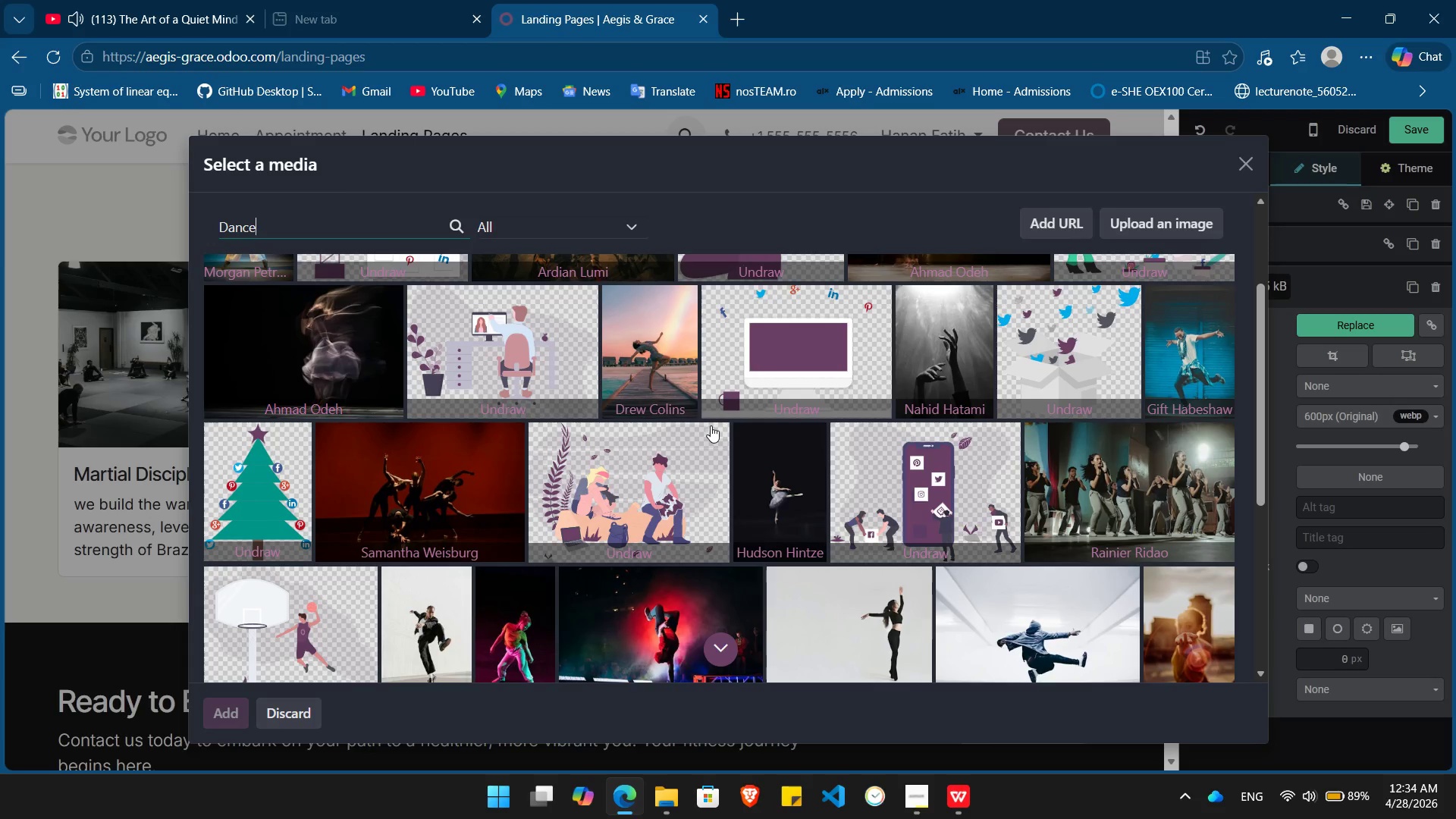 
left_click([1125, 496])
 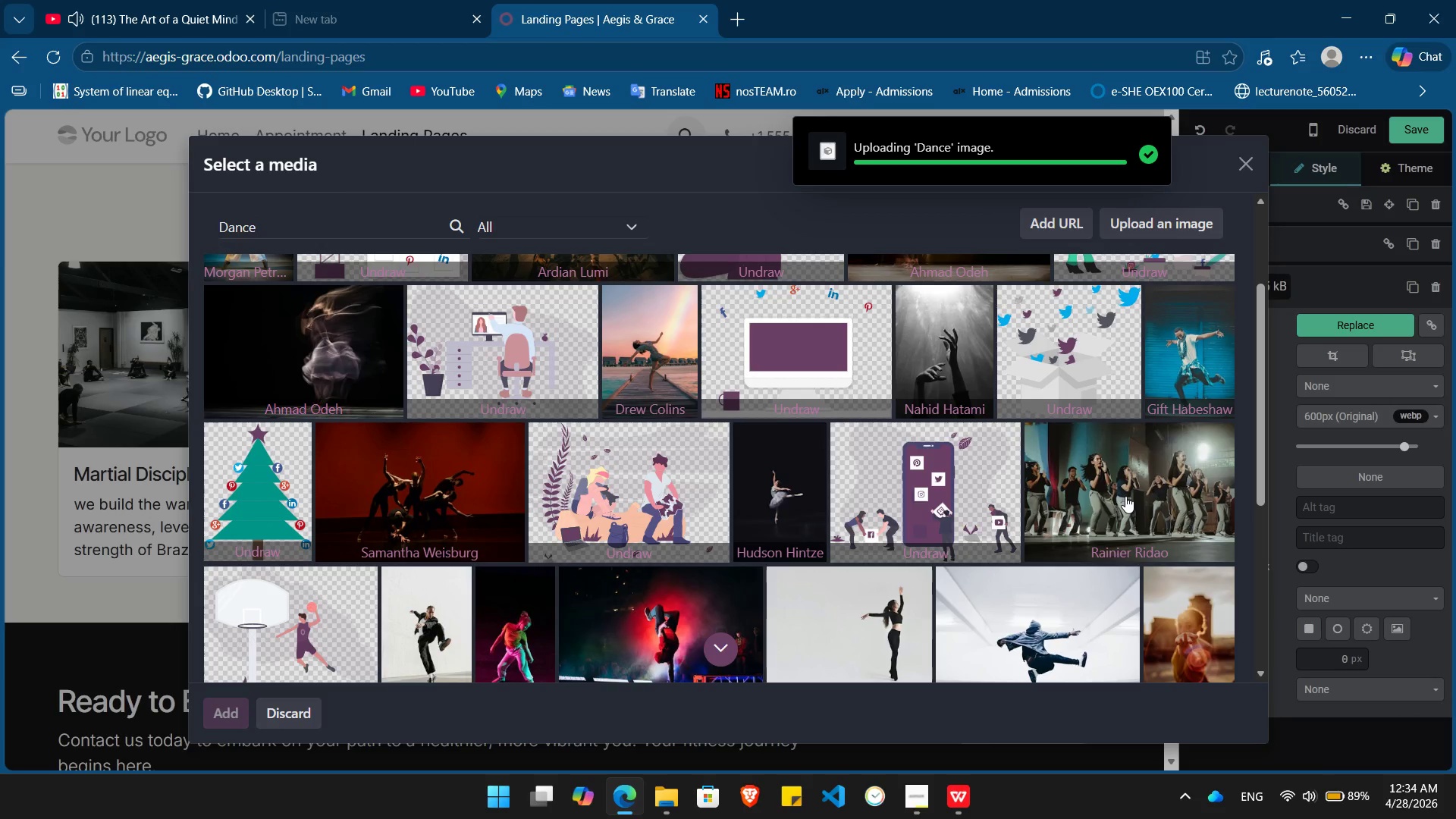 
wait(9.52)
 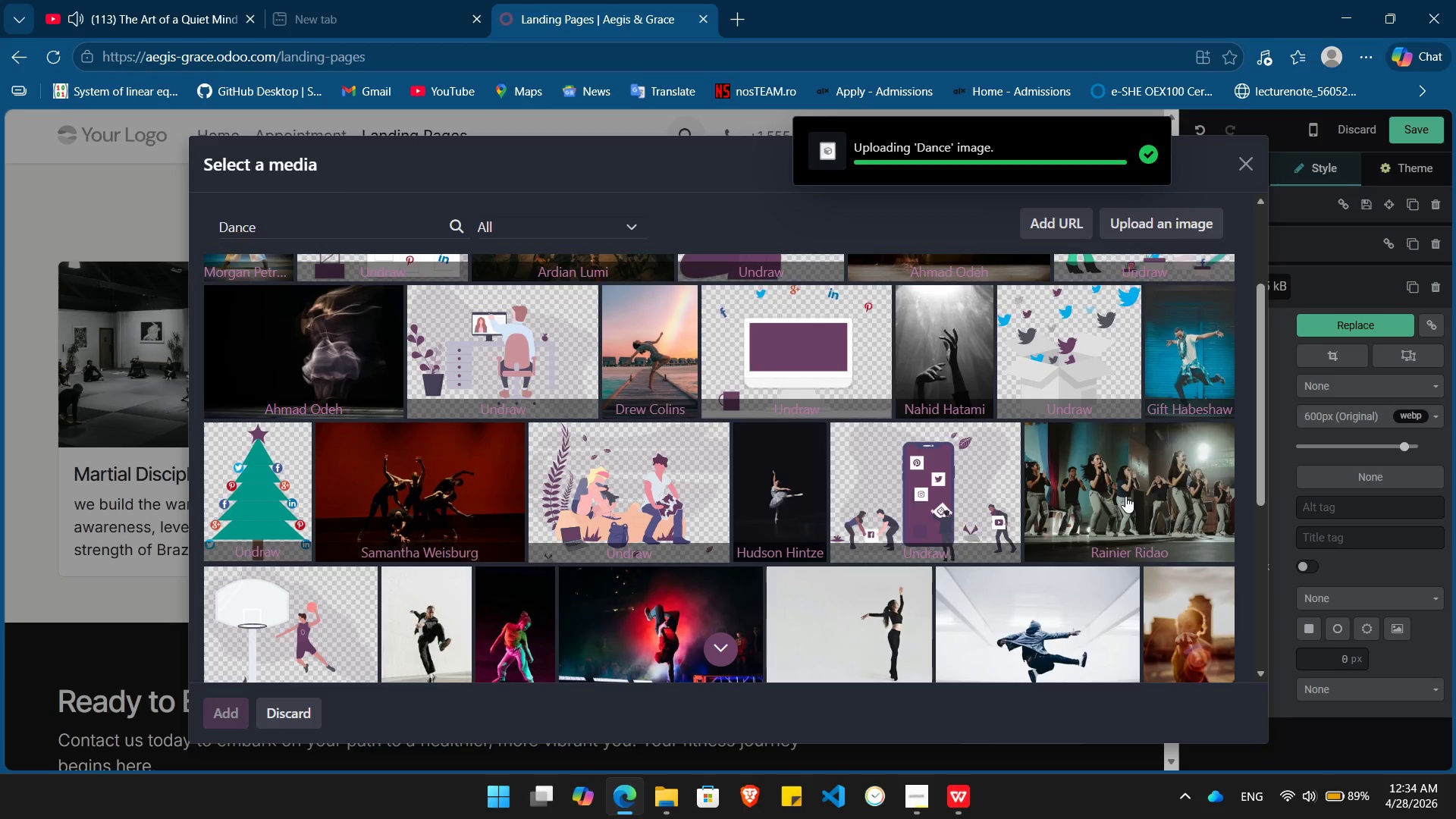 
left_click([958, 476])
 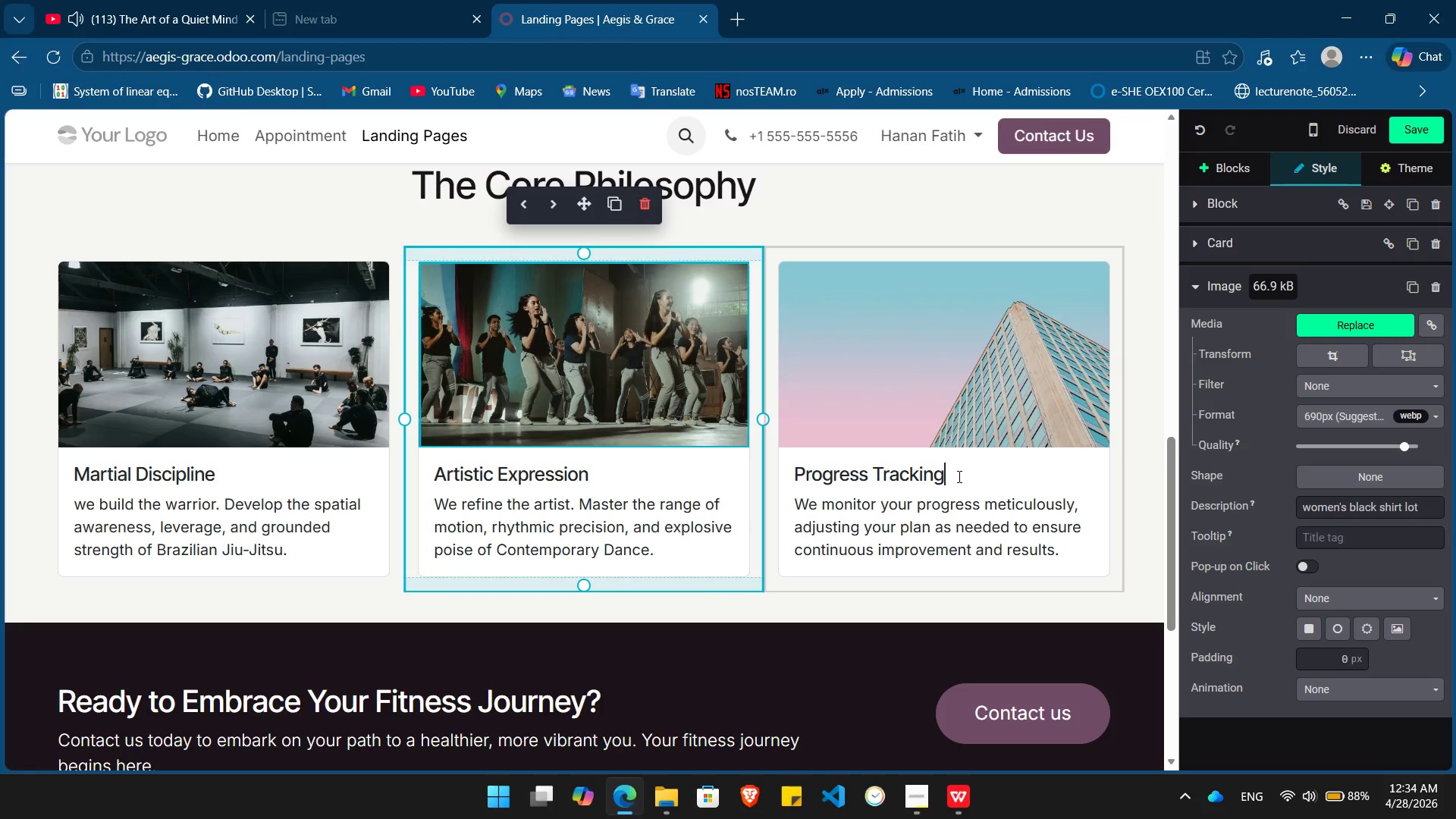 
hold_key(key=Backspace, duration=0.64)
 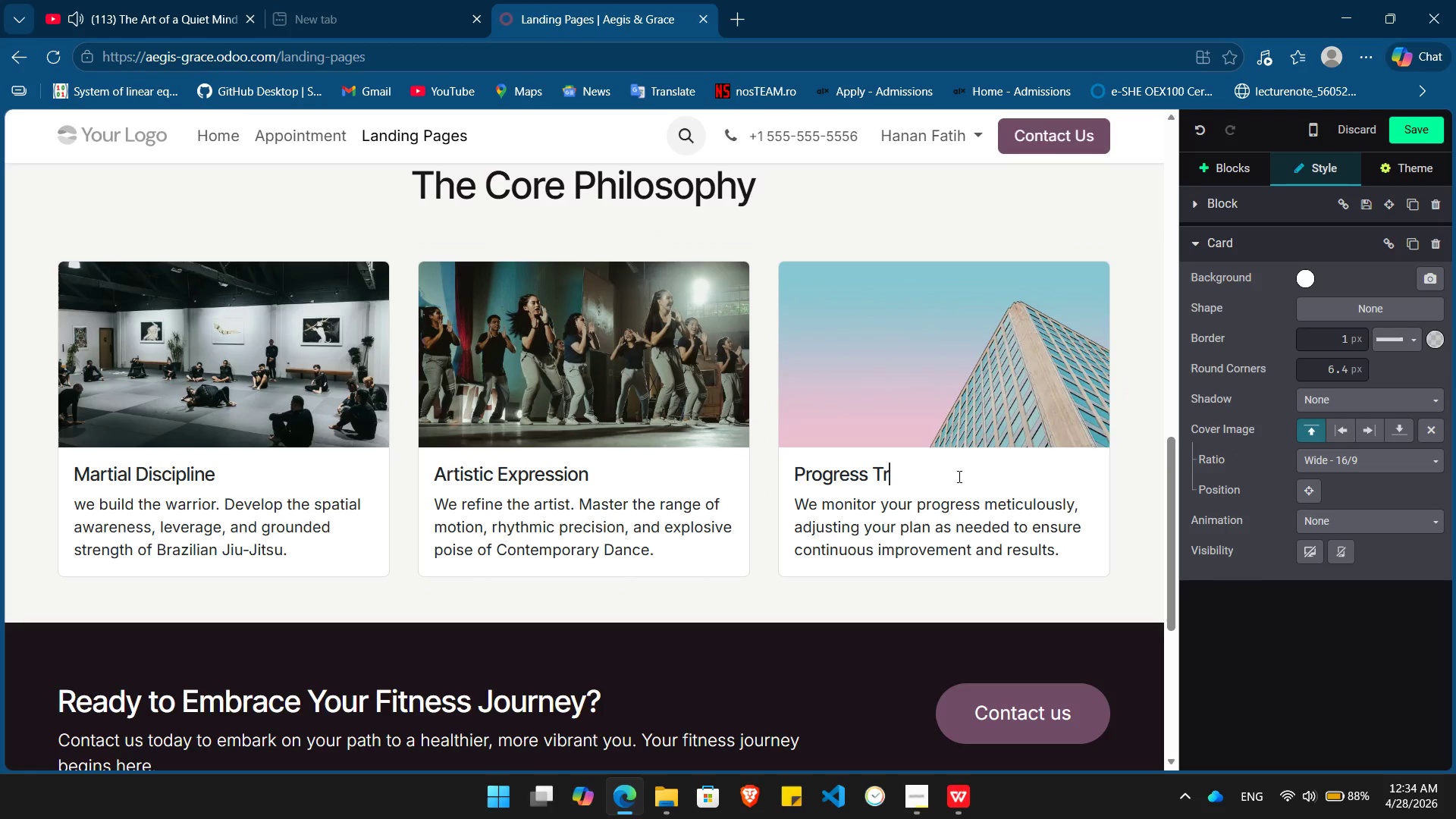 
key(Backspace)
key(Backspace)
key(Backspace)
key(Backspace)
key(Backspace)
key(Backspace)
key(Backspace)
key(Backspace)
key(Backspace)
key(Backspace)
key(Backspace)
type(The Mast)
 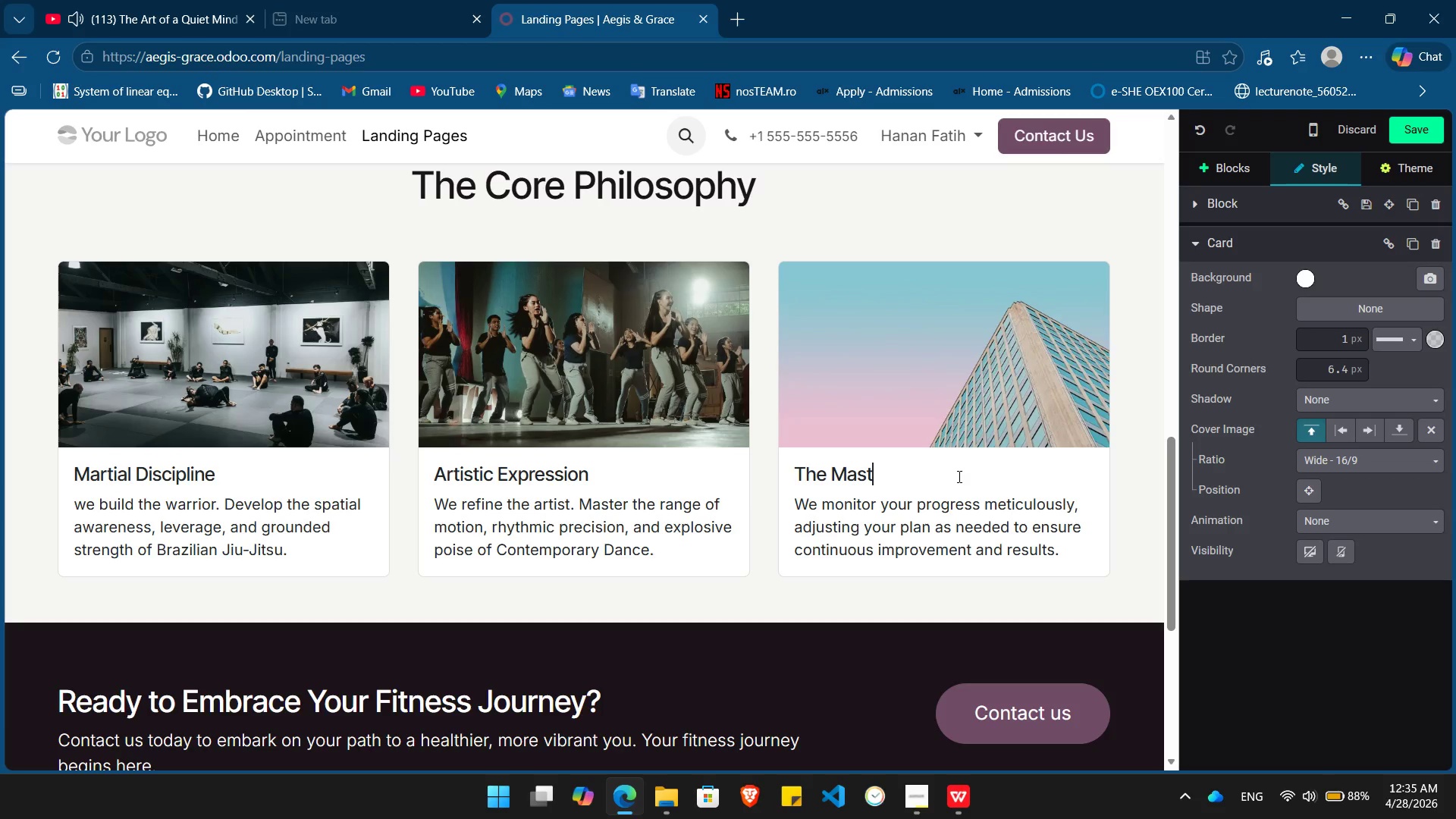 
type(ery.)
 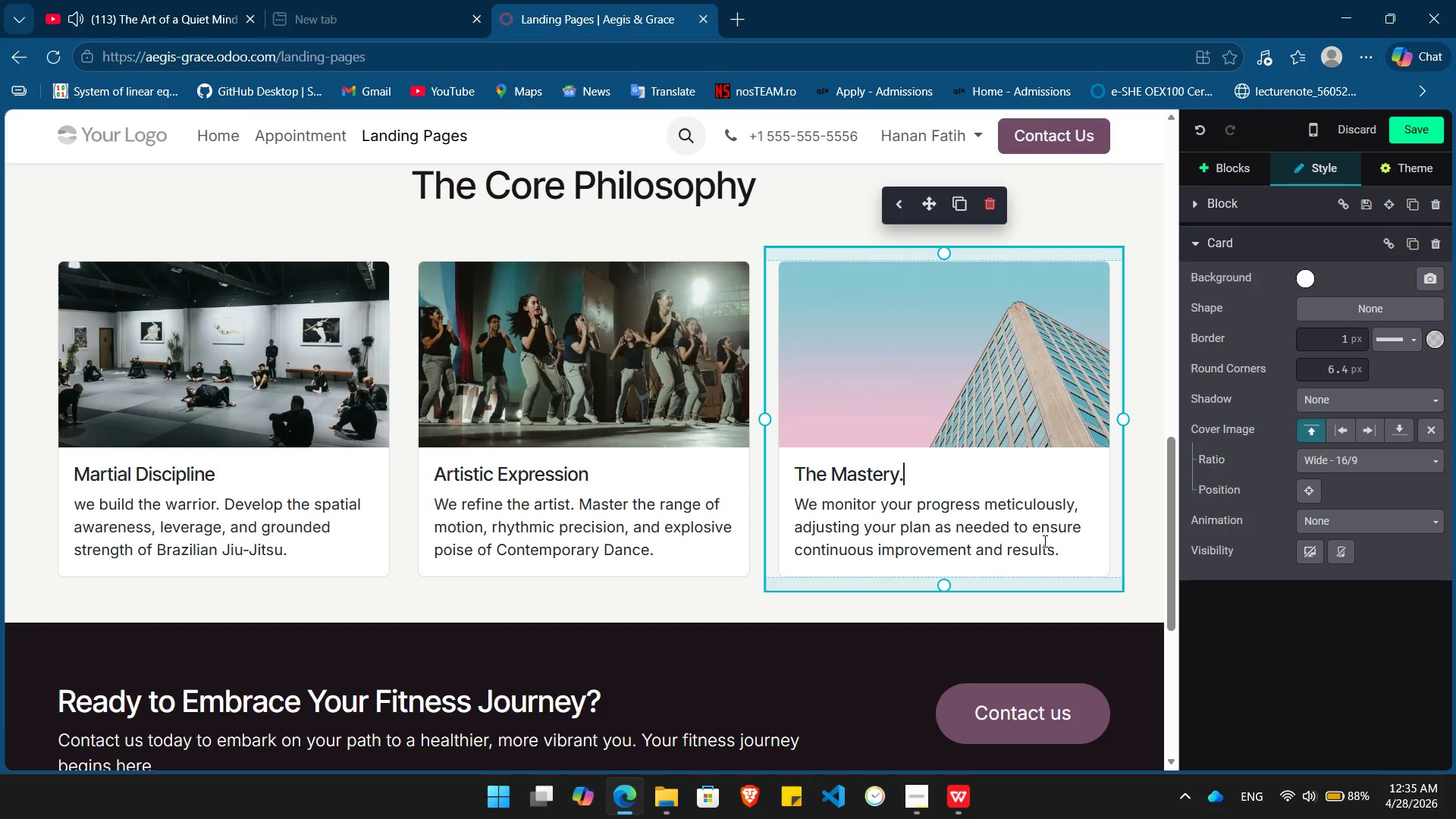 
left_click_drag(start_coordinate=[1076, 552], to_coordinate=[794, 504])
 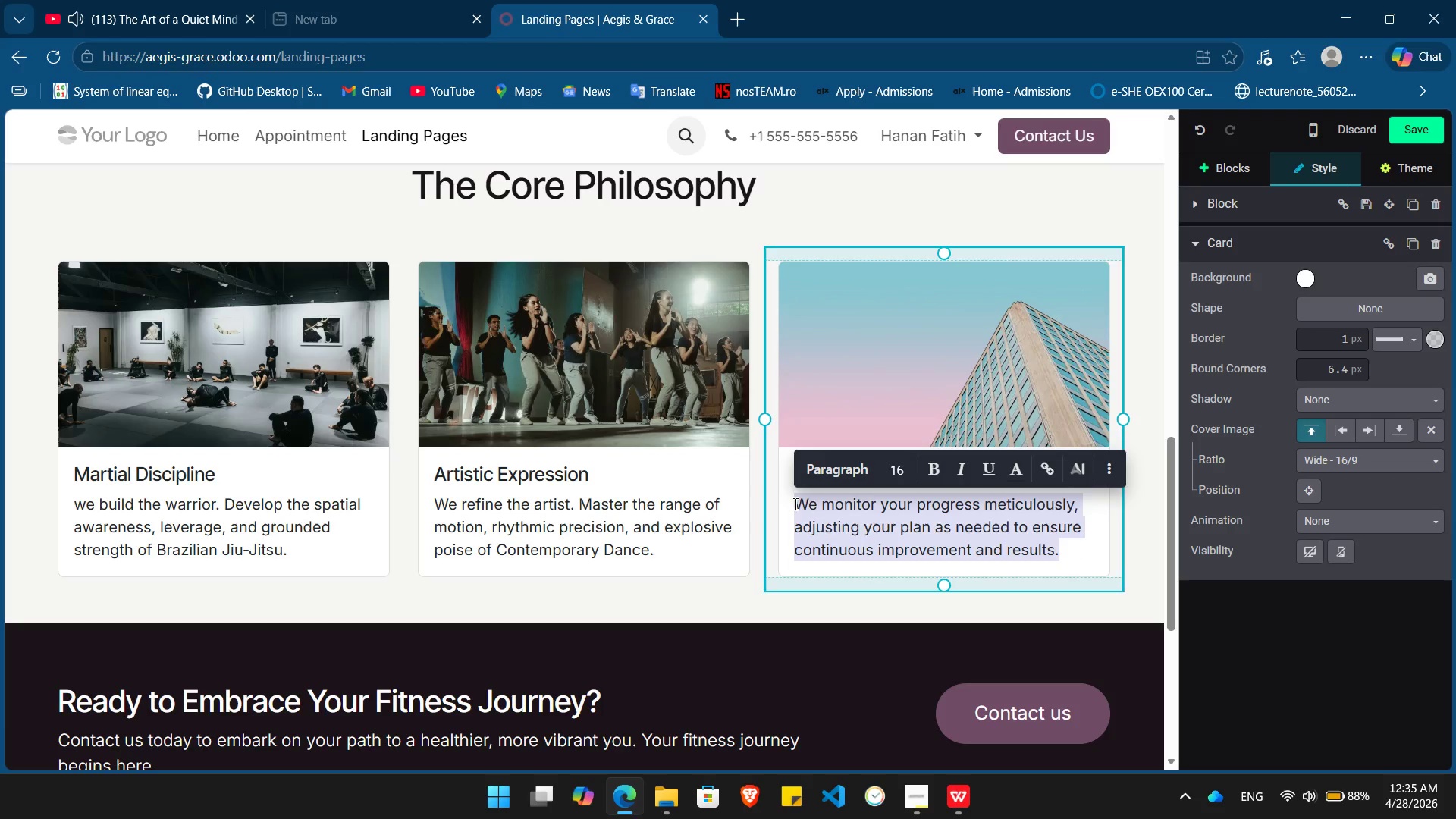 
key(Backspace)
 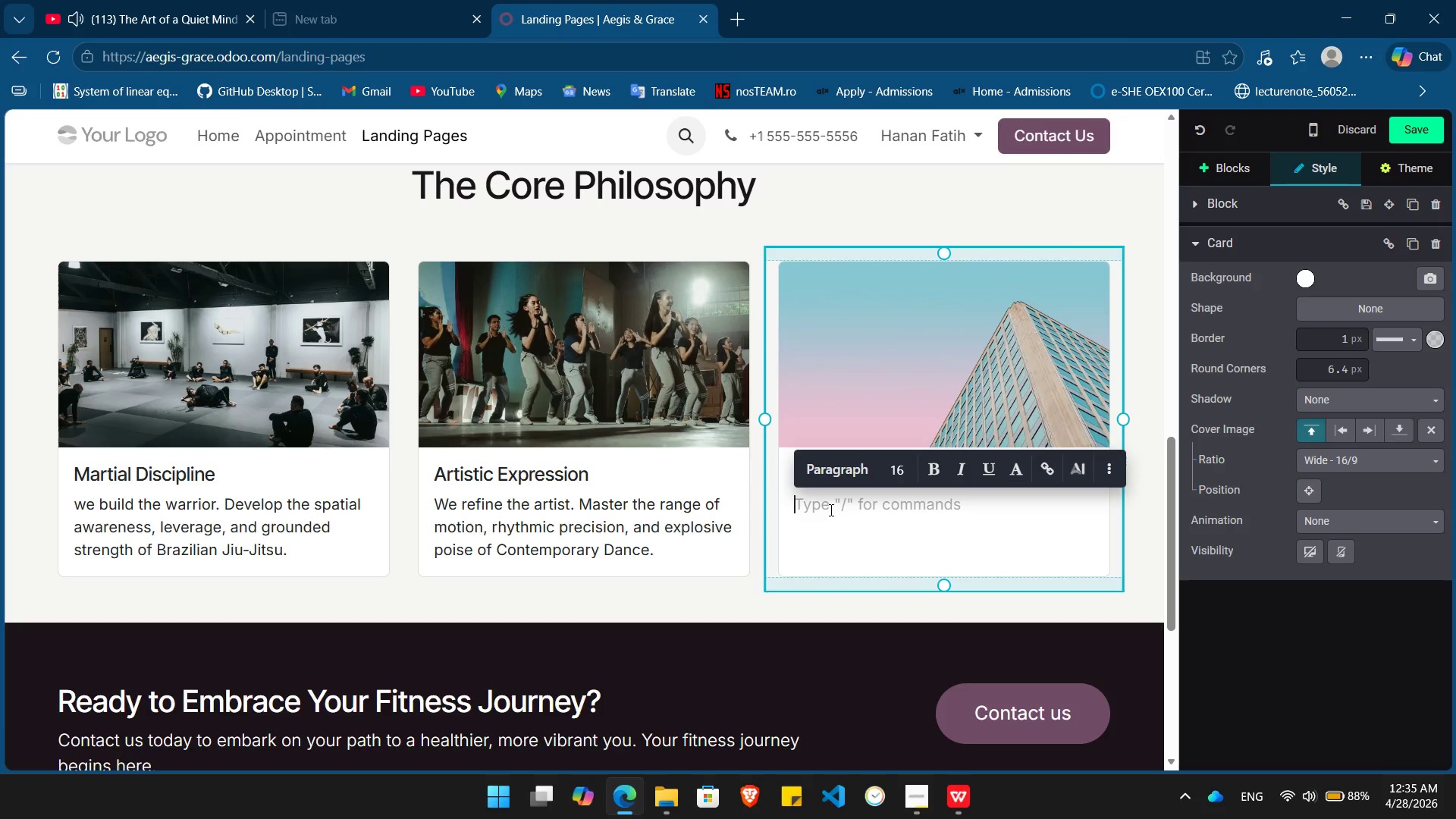 
type(This summm)
key(Backspace)
type(er, we stop treating combat and art as opposites. Train for the fluidity to move through any obstacles.)
 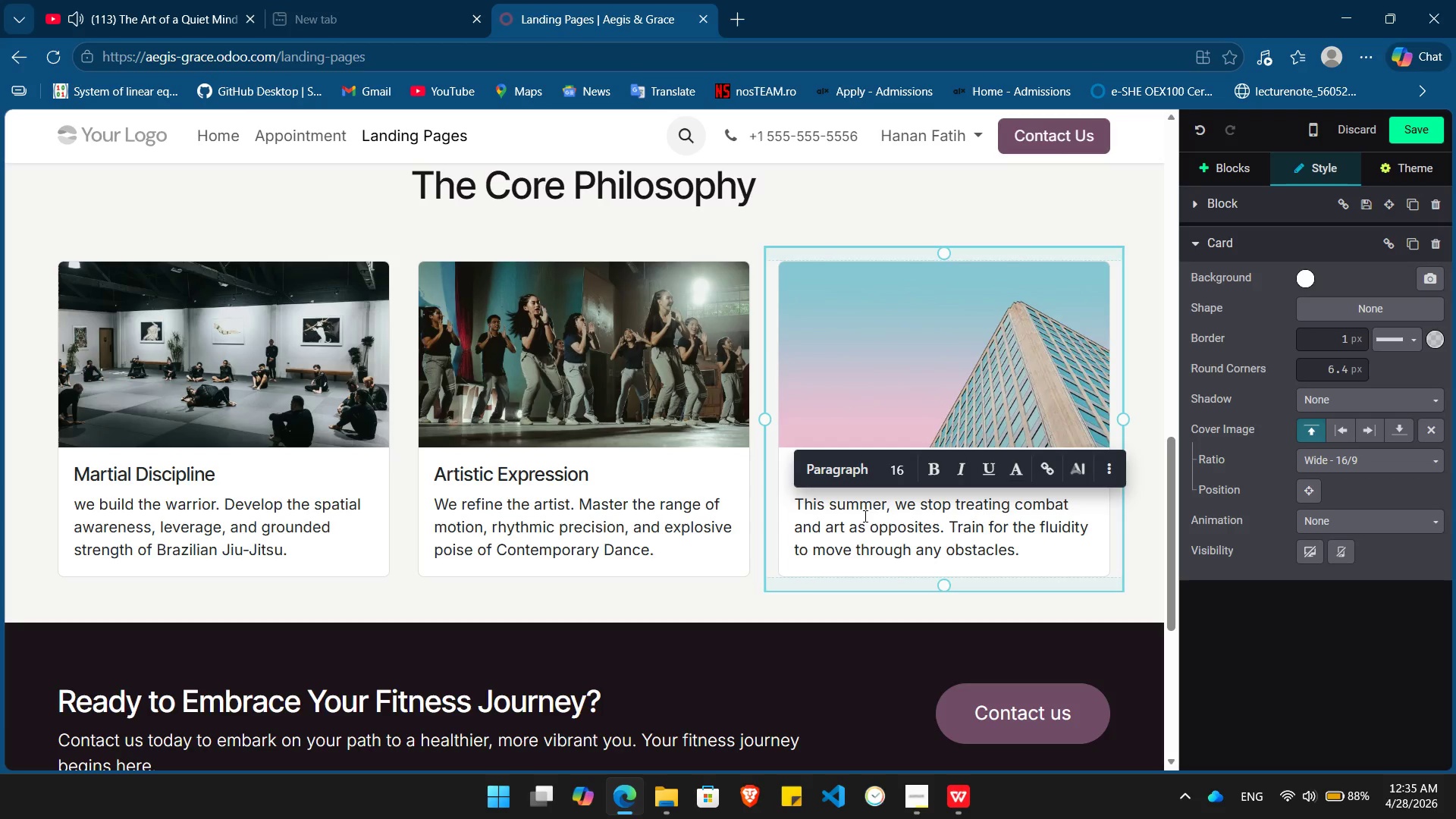 
left_click([864, 516])
 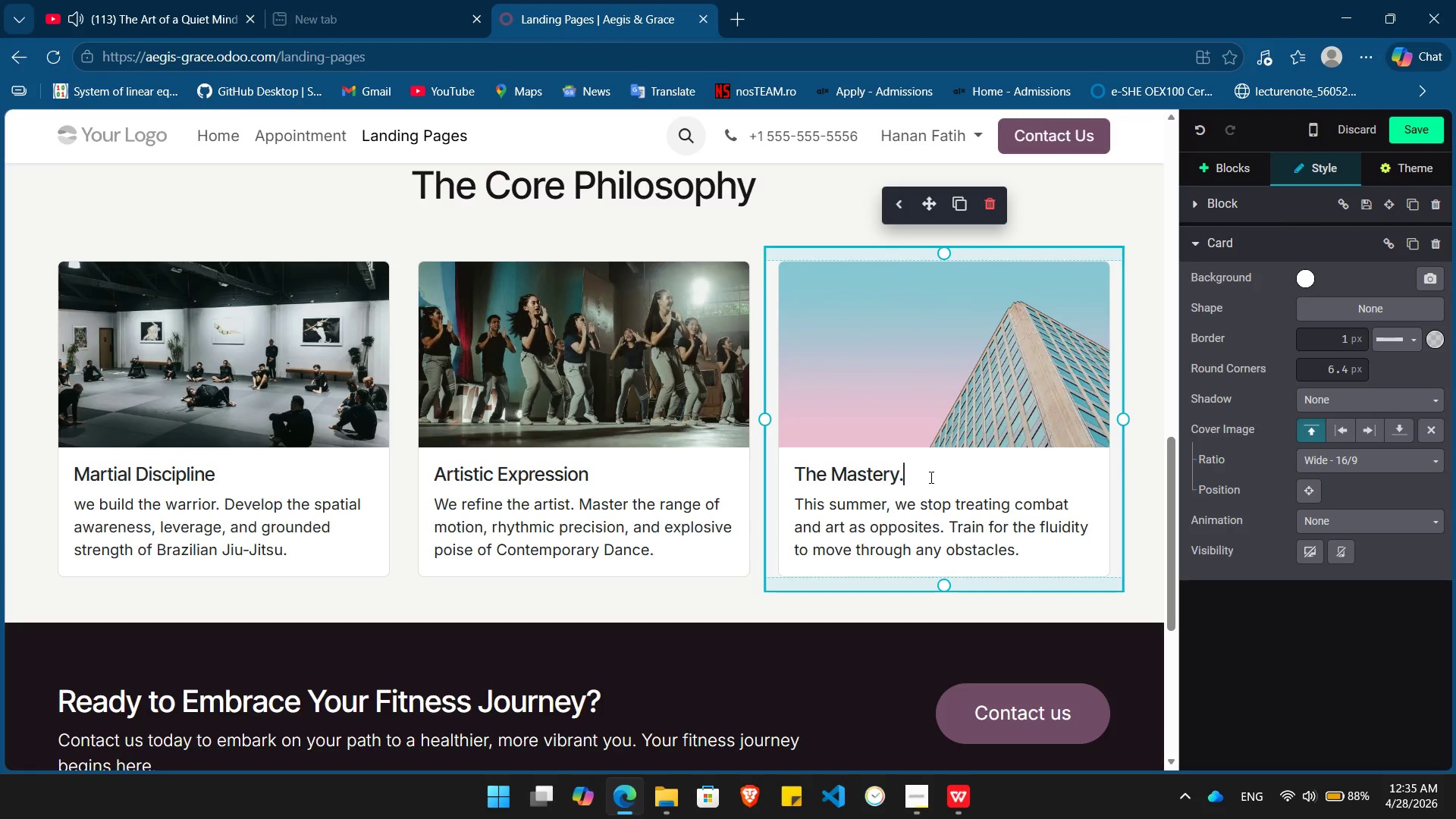 
left_click([930, 477])
 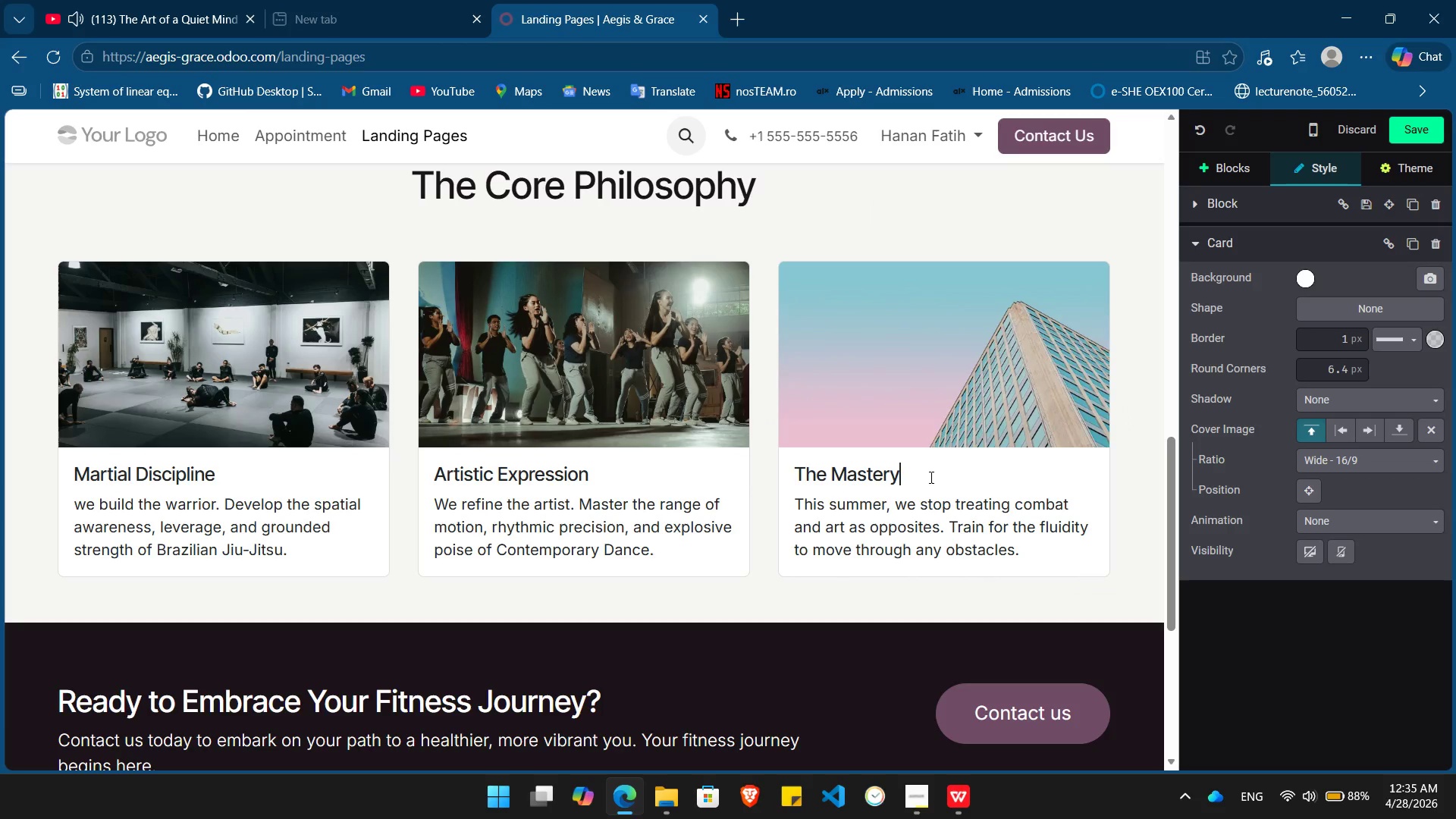 
key(Backspace)
 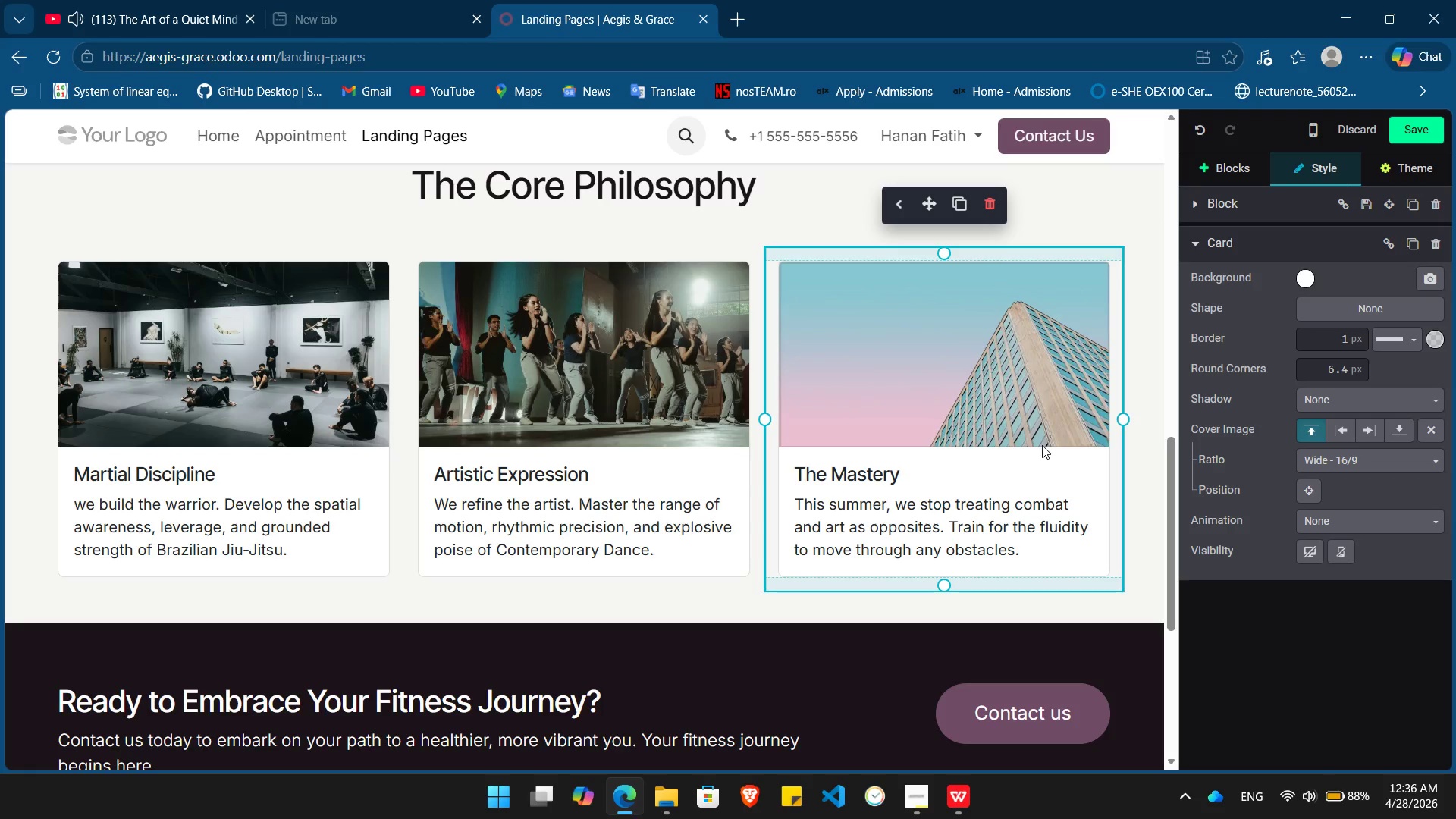 
wait(23.53)
 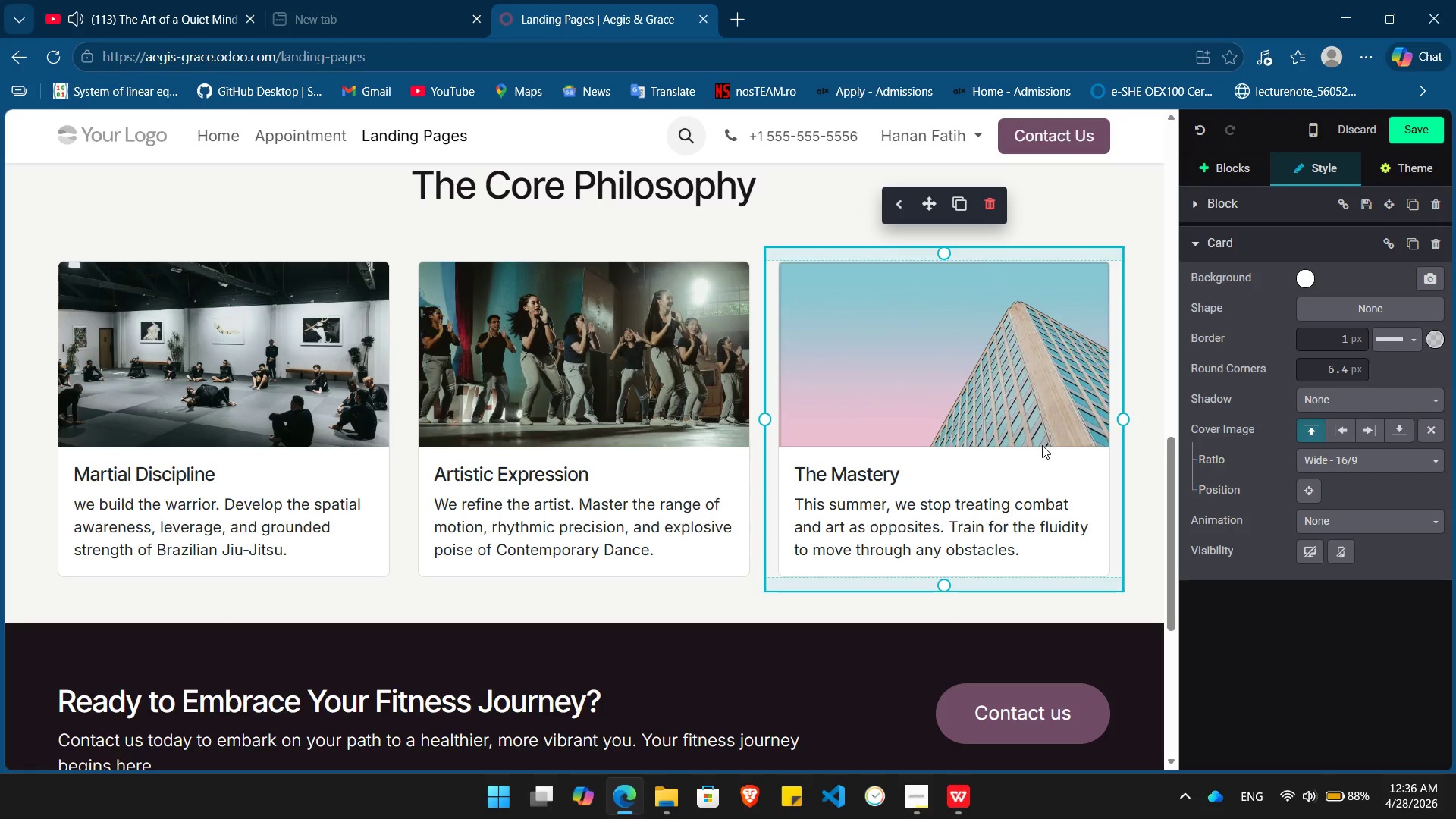 
double_click([1028, 303])
 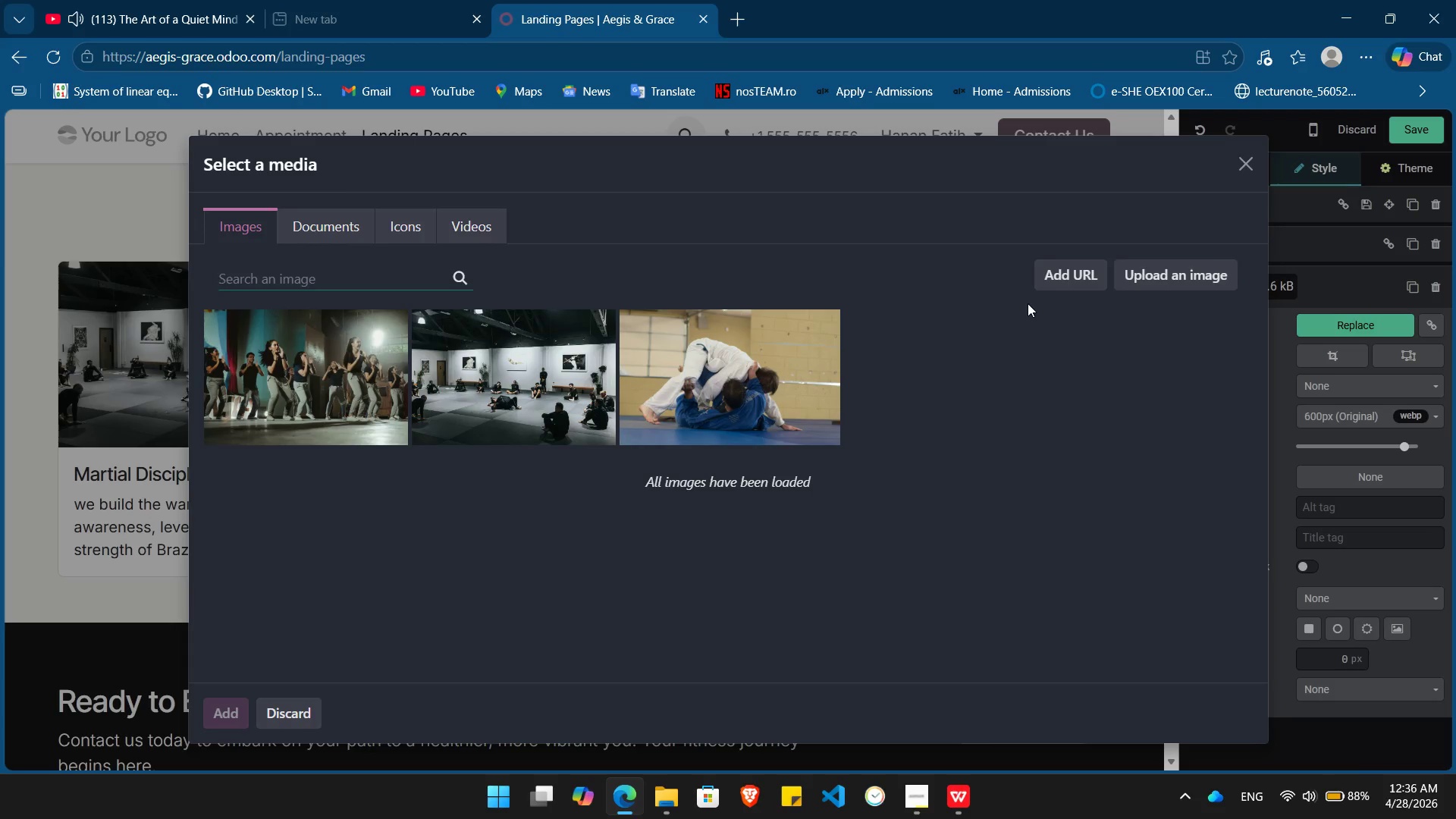 
wait(7.42)
 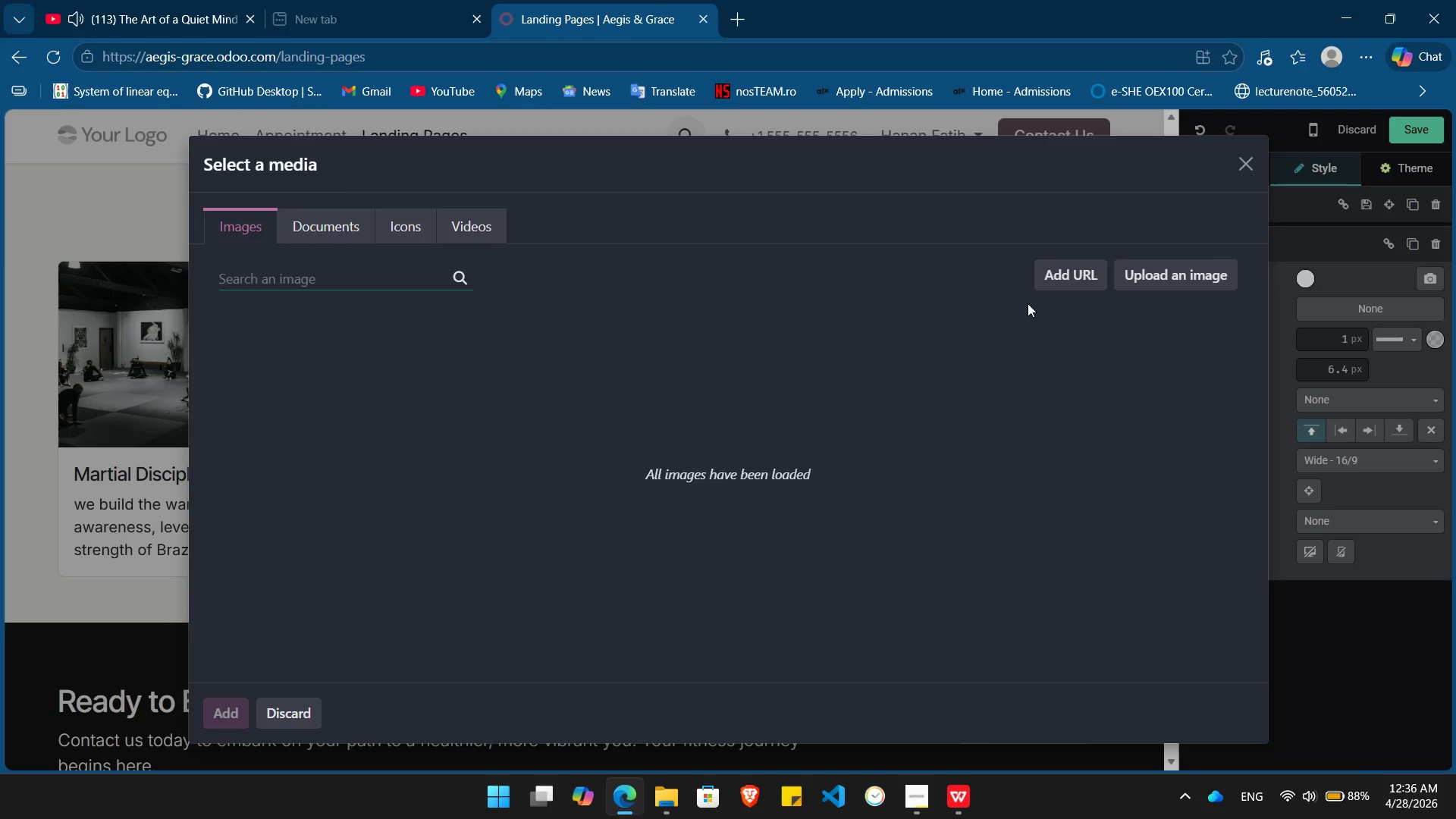 
type(combat)
 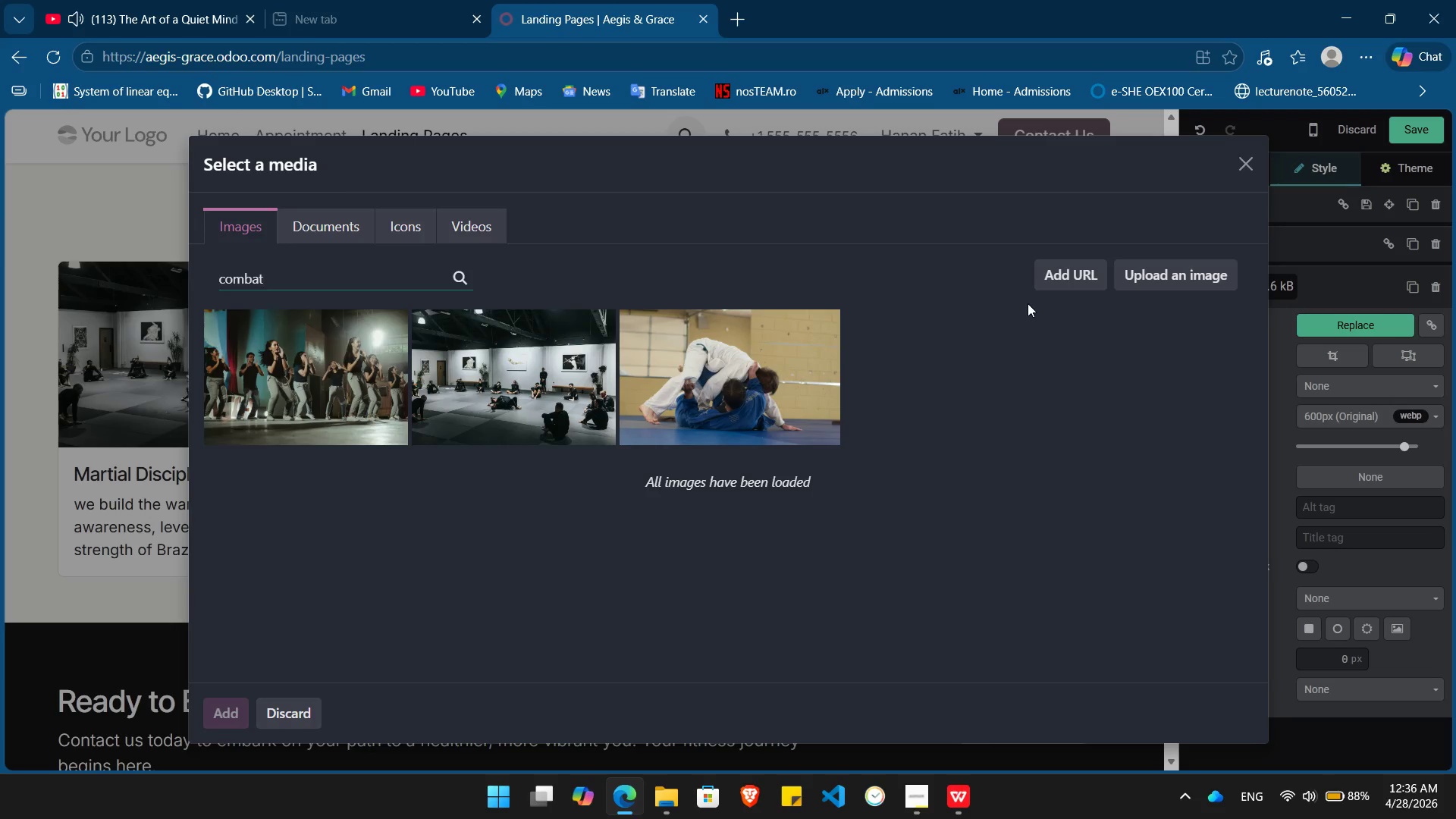 
key(Enter)
 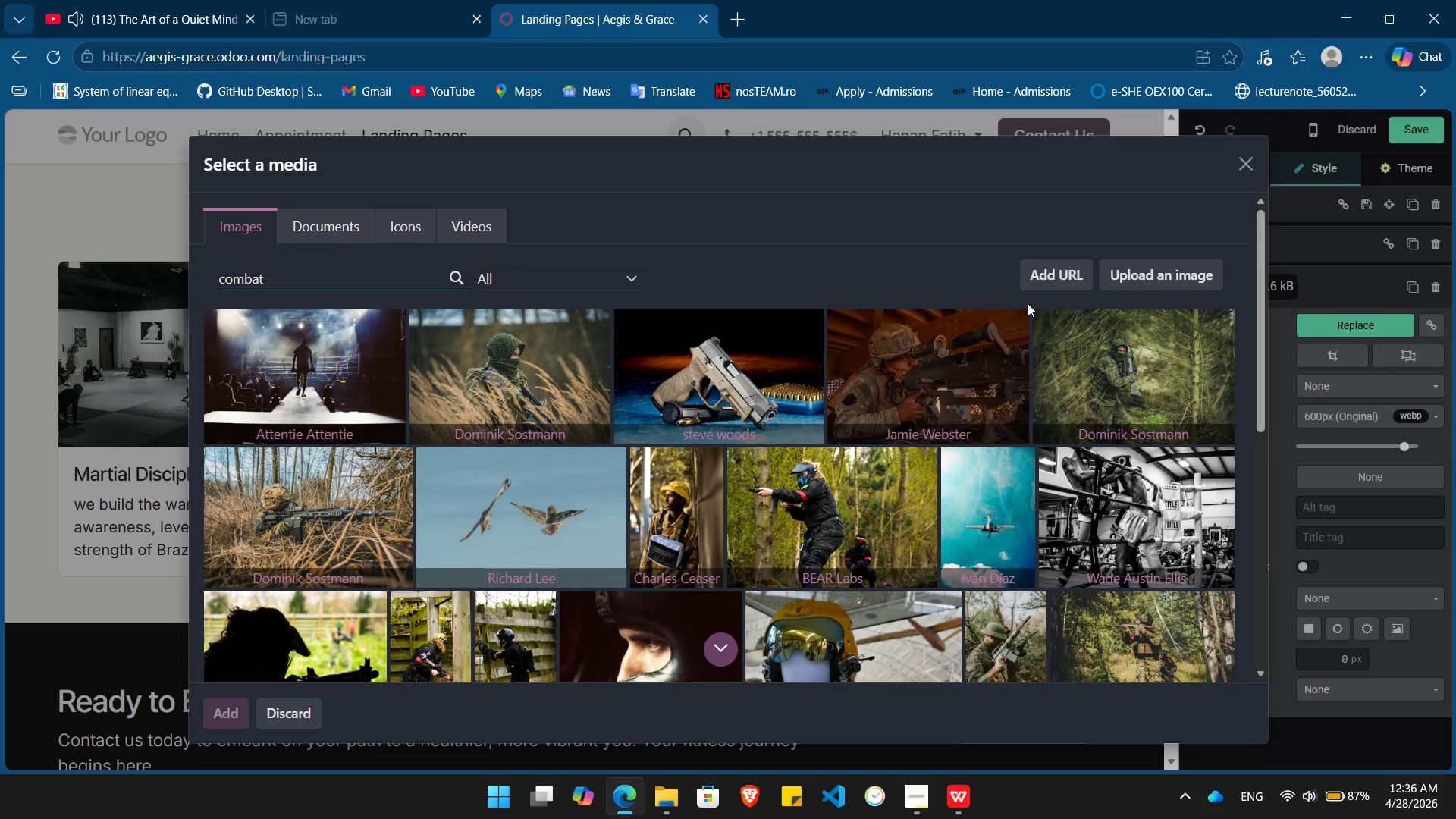 
wait(11.66)
 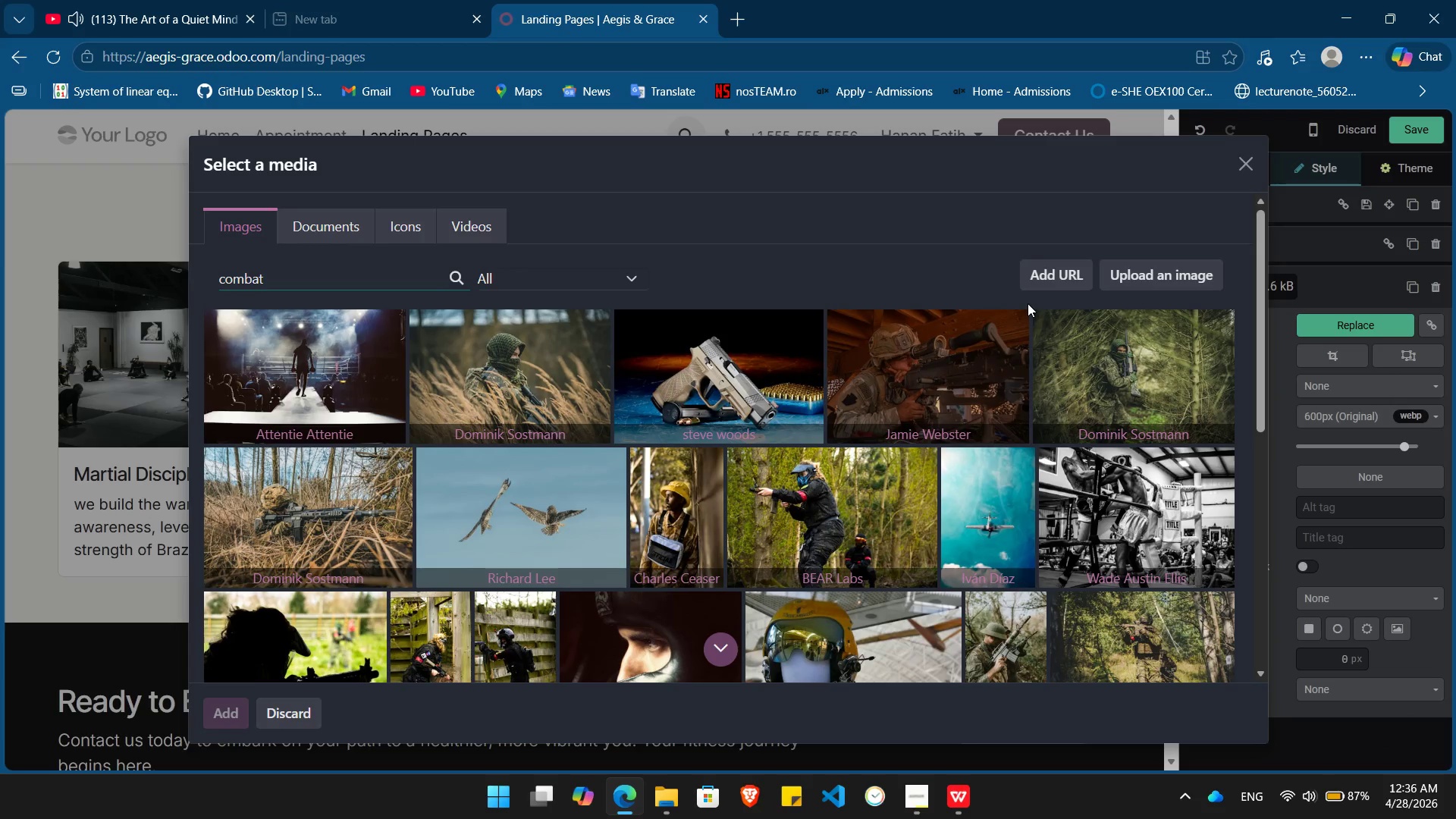 
left_click([502, 562])
 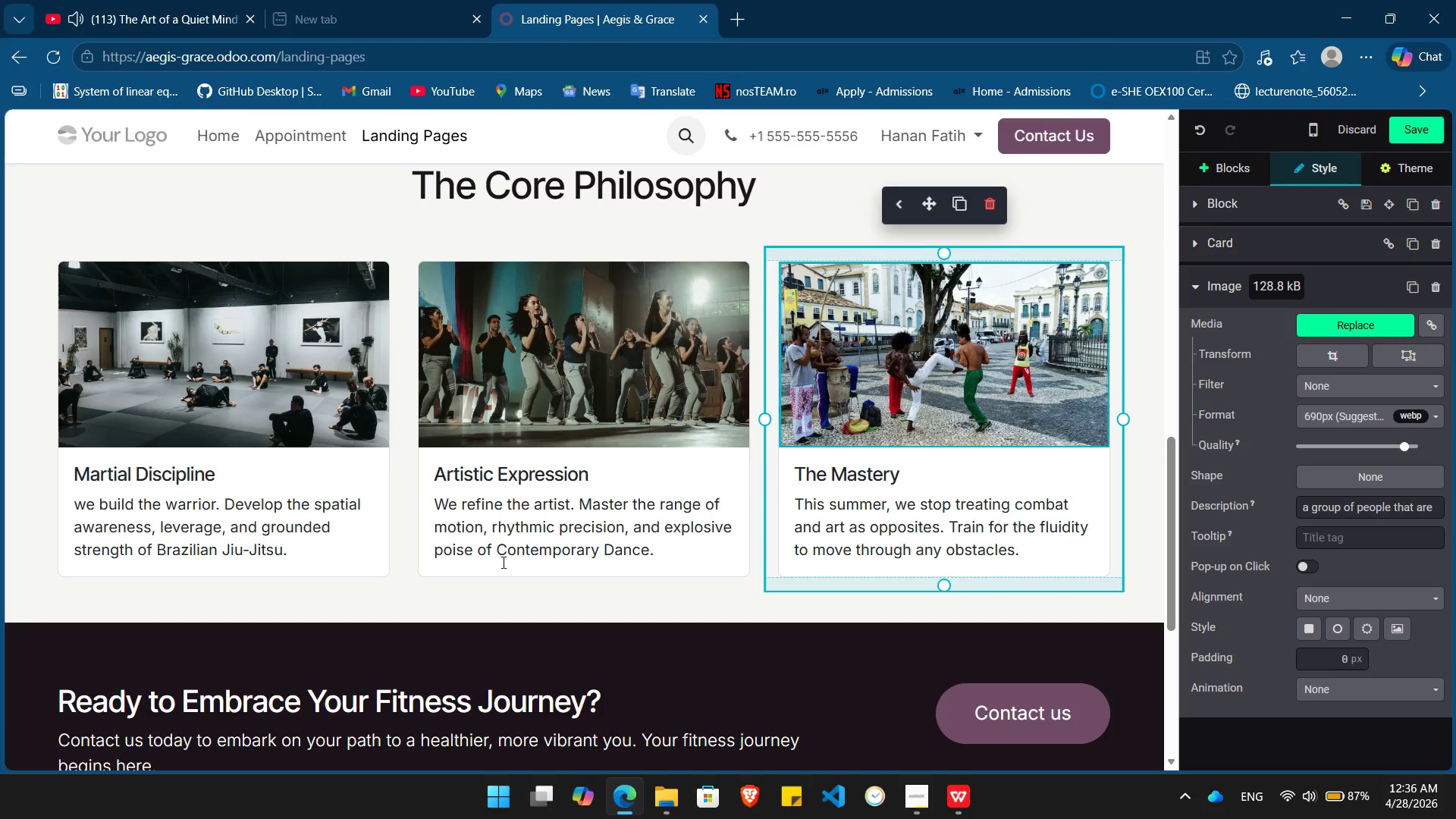 
wait(11.88)
 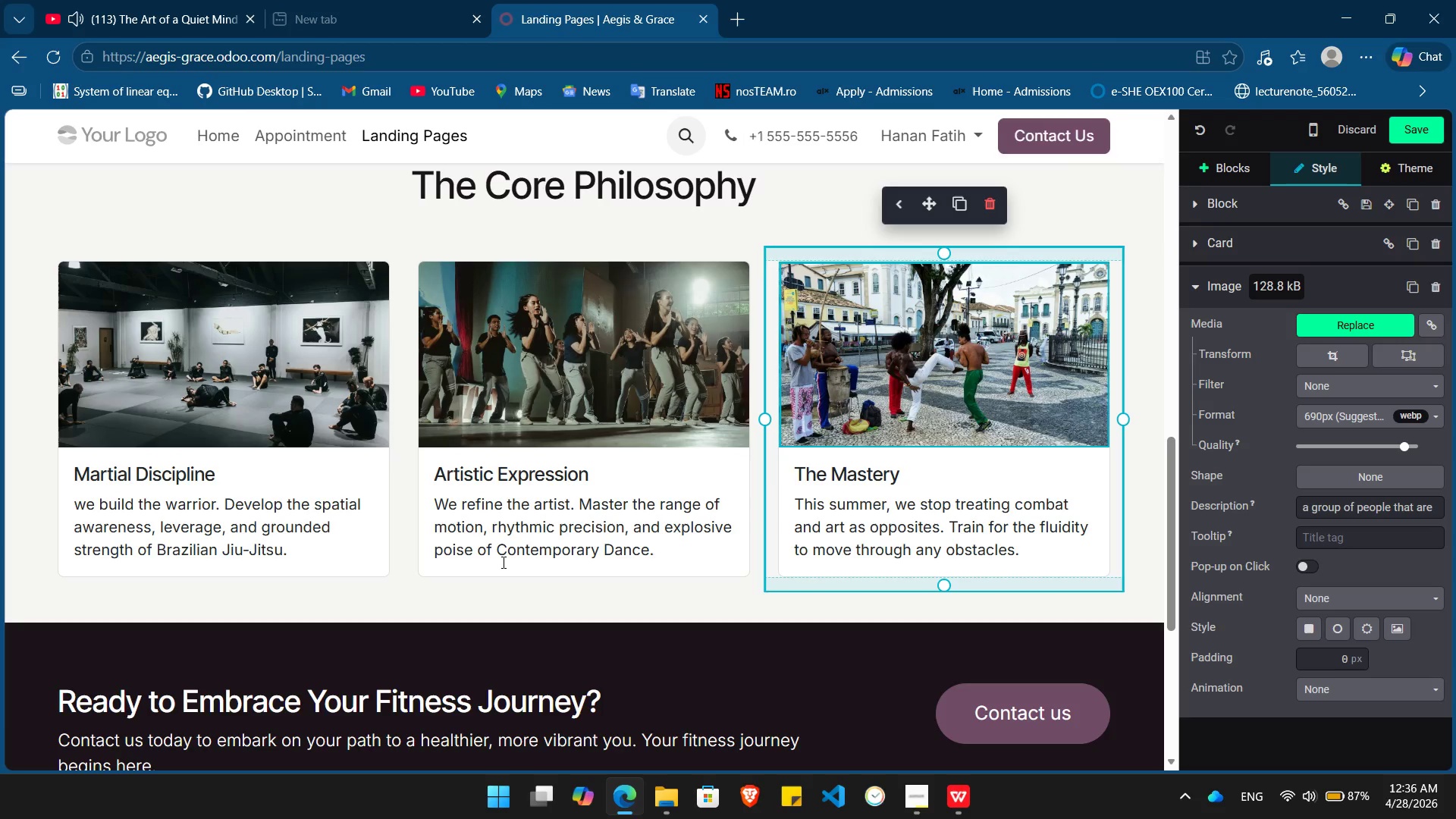 
left_click([1231, 167])
 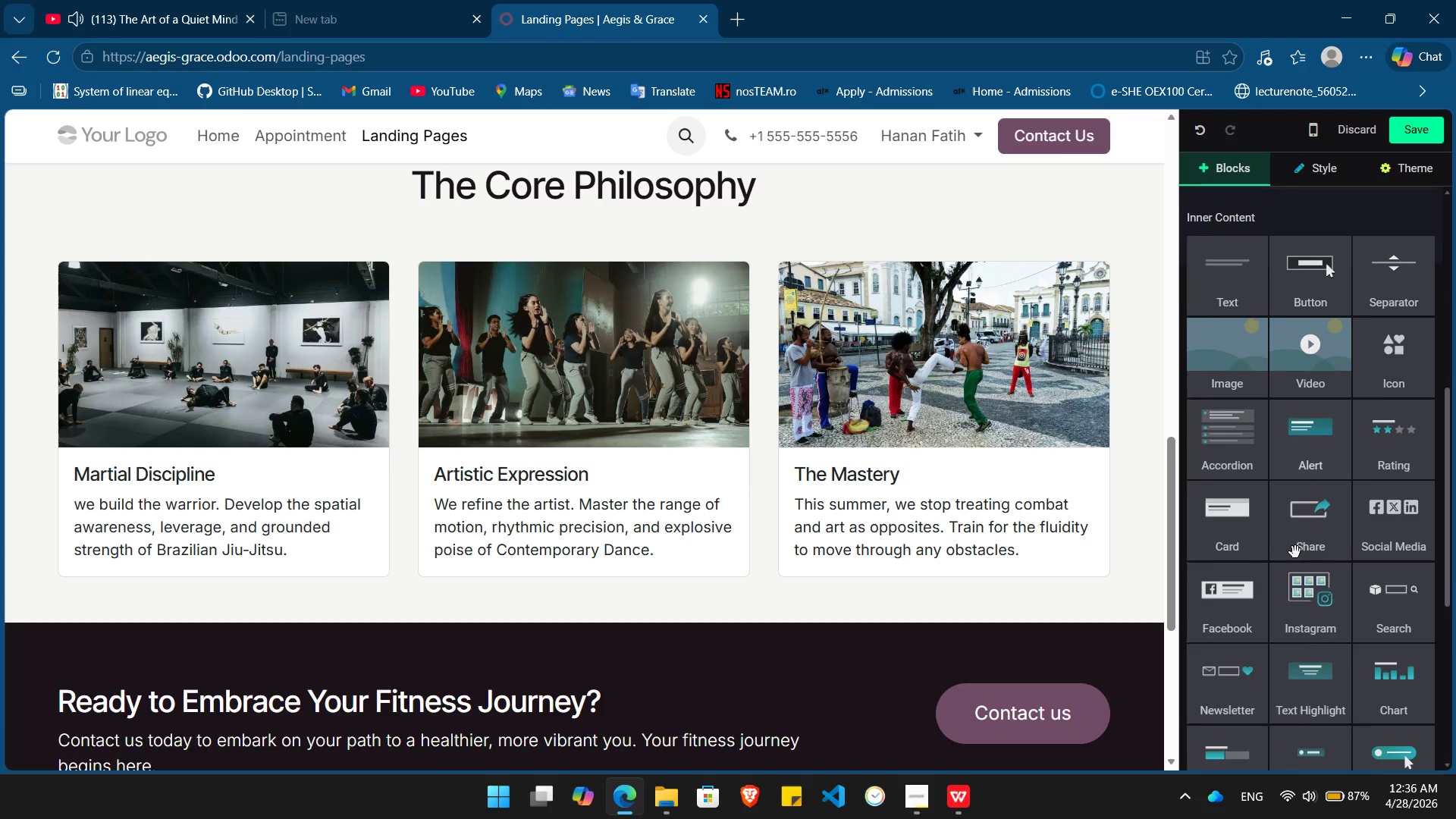 
wait(7.42)
 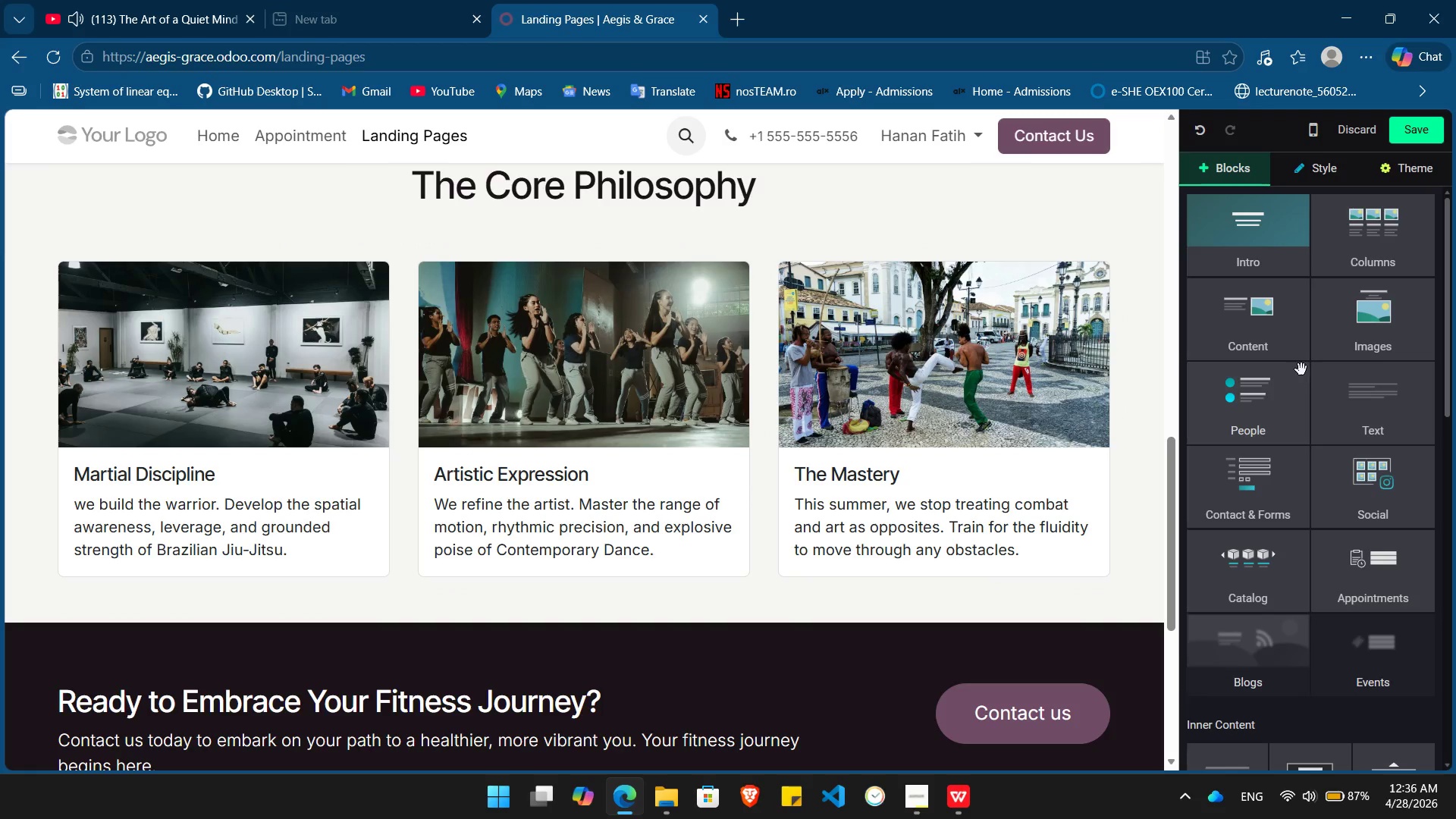 
left_click_drag(start_coordinate=[1228, 519], to_coordinate=[1312, 580])
 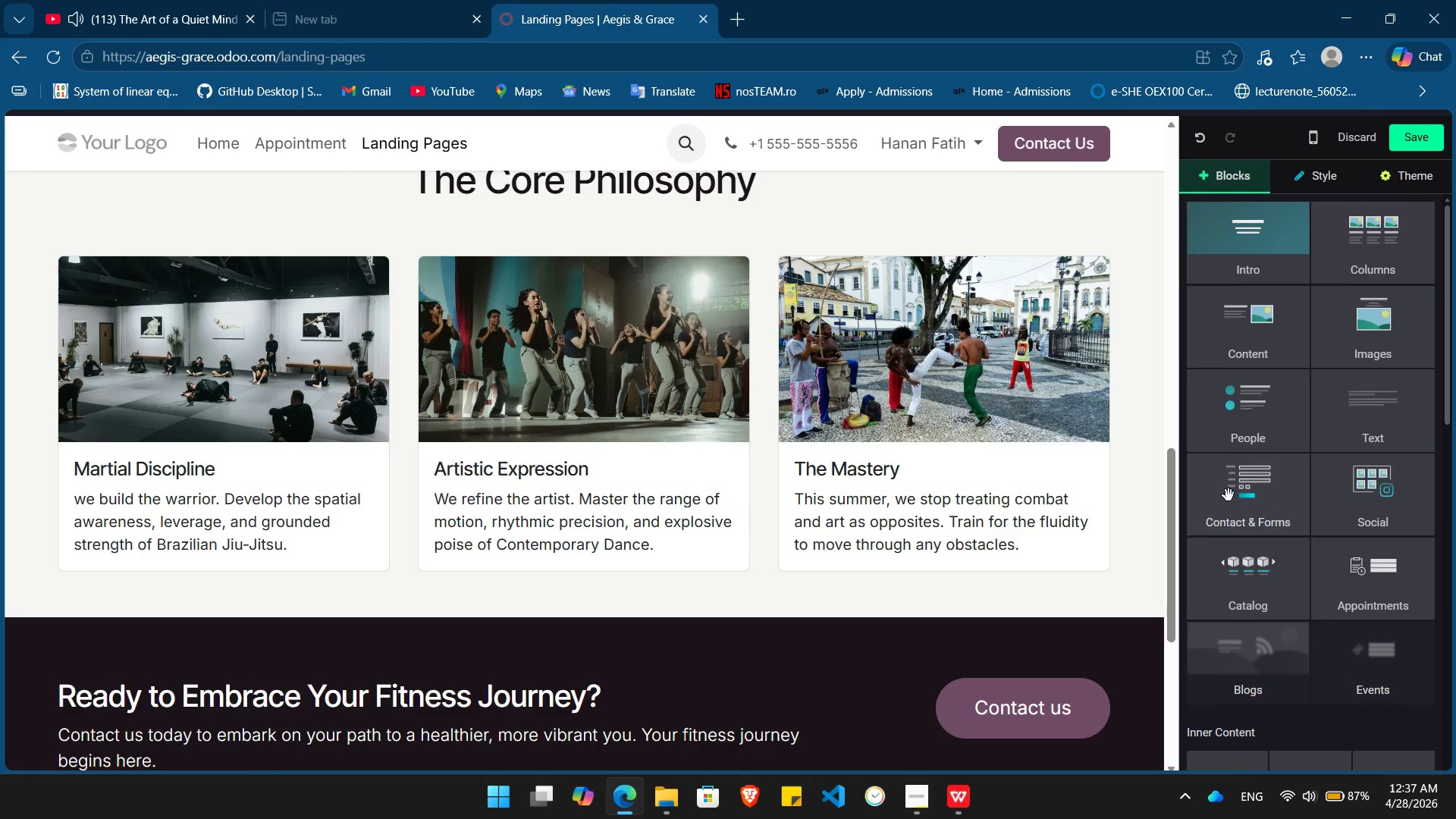 
wait(6.55)
 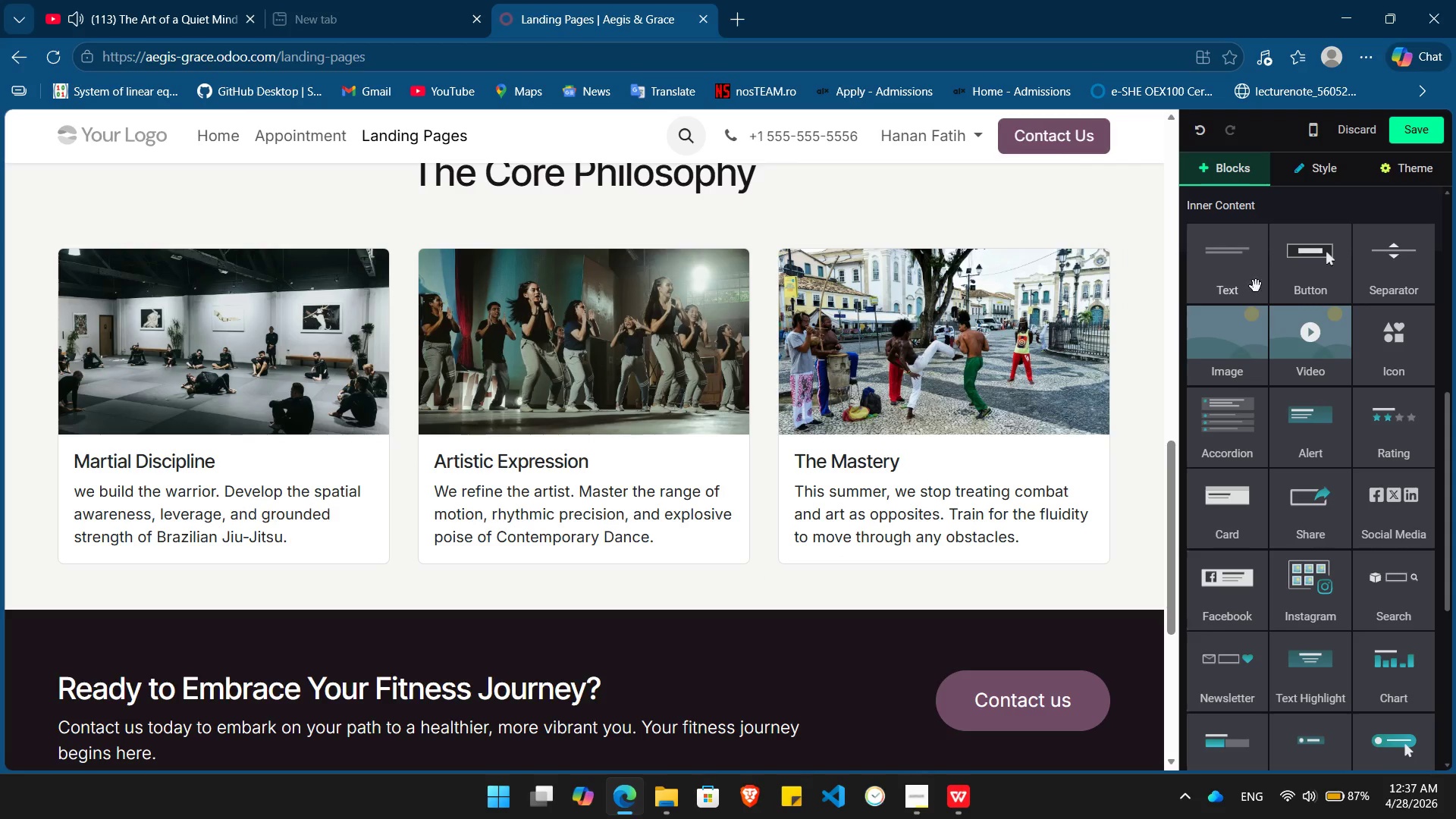 
left_click_drag(start_coordinate=[1388, 397], to_coordinate=[592, 611])
 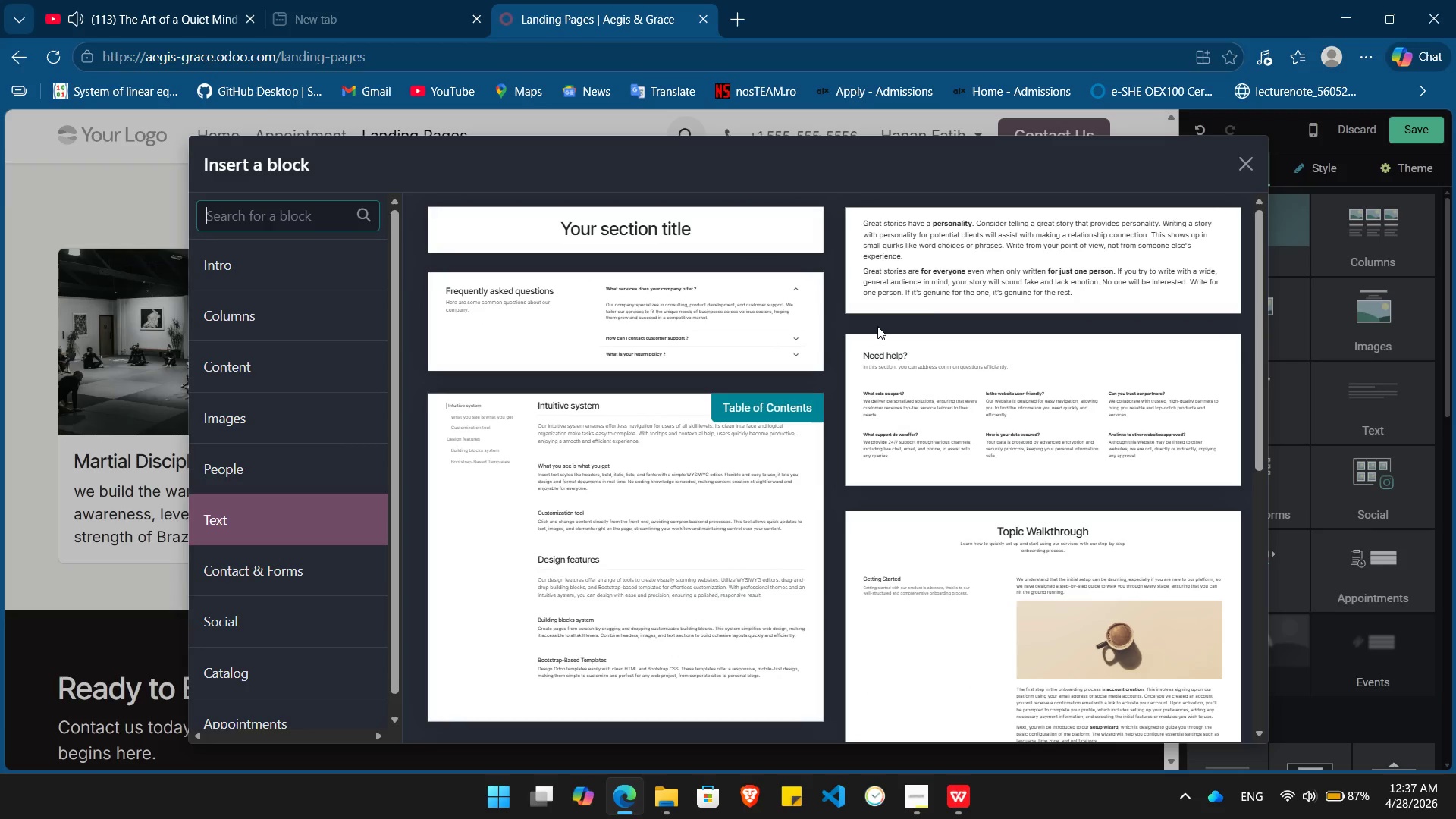 
left_click([961, 282])
 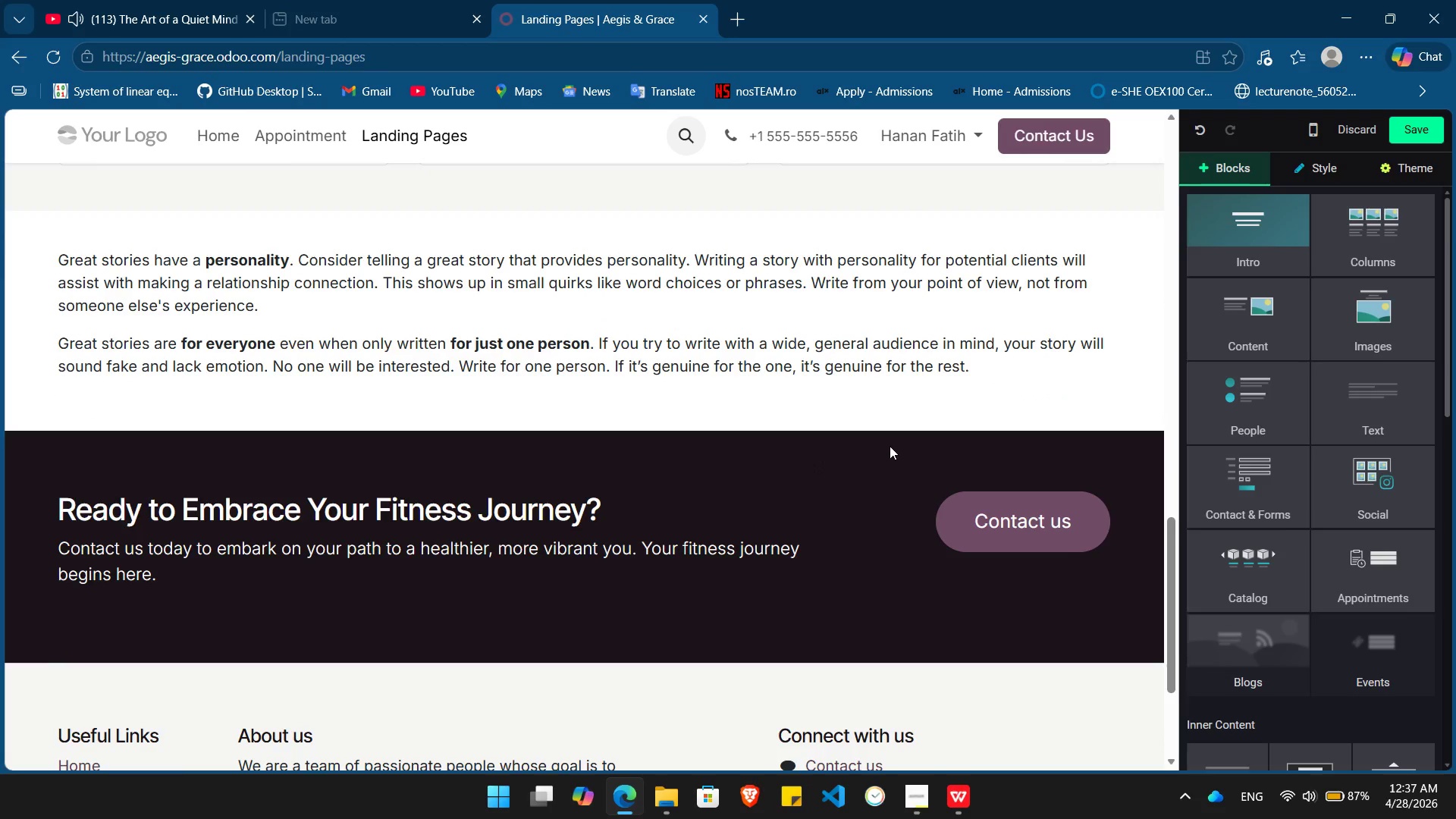 
mouse_move([1265, 532])
 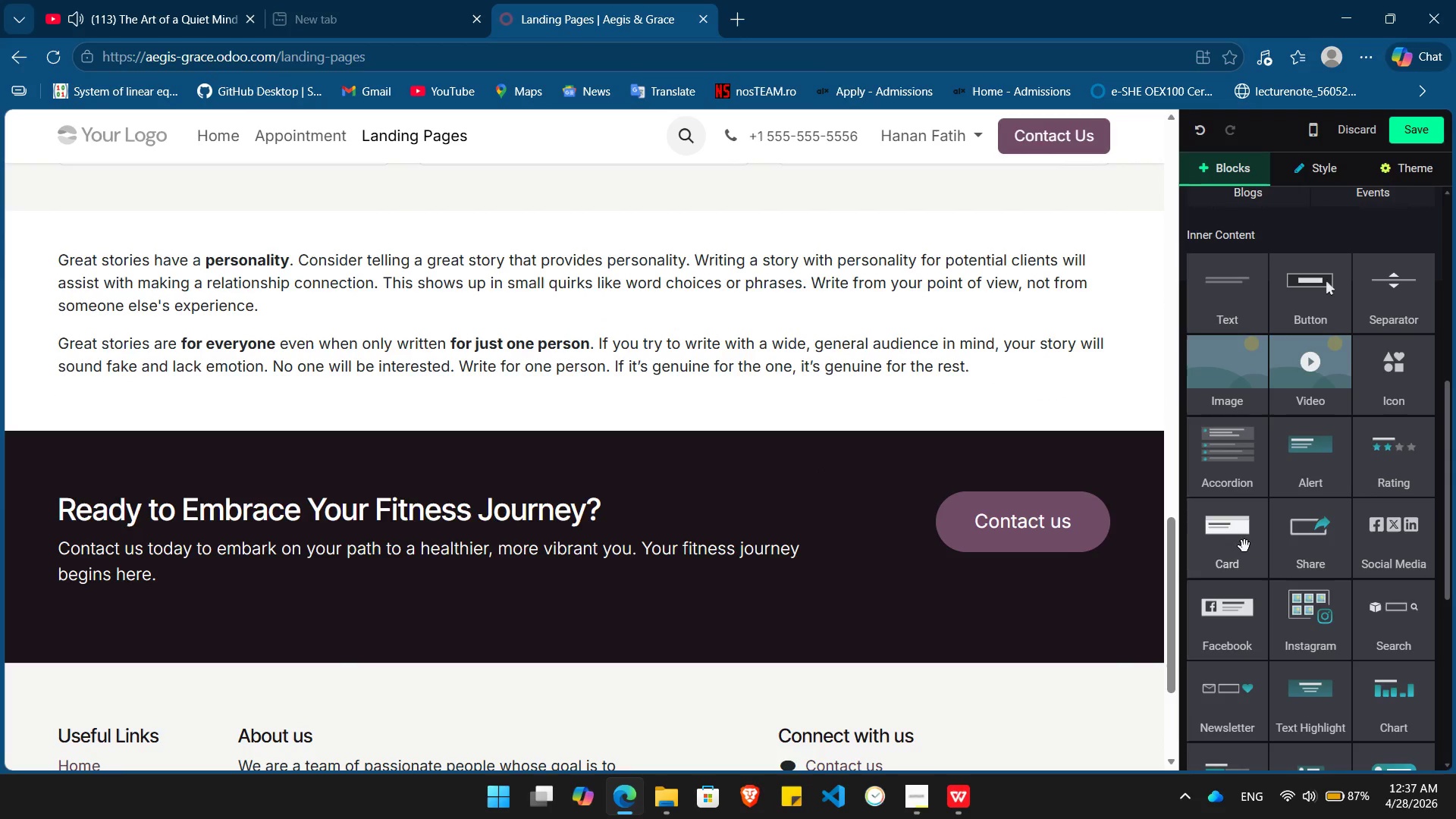 
left_click_drag(start_coordinate=[1244, 546], to_coordinate=[638, 344])
 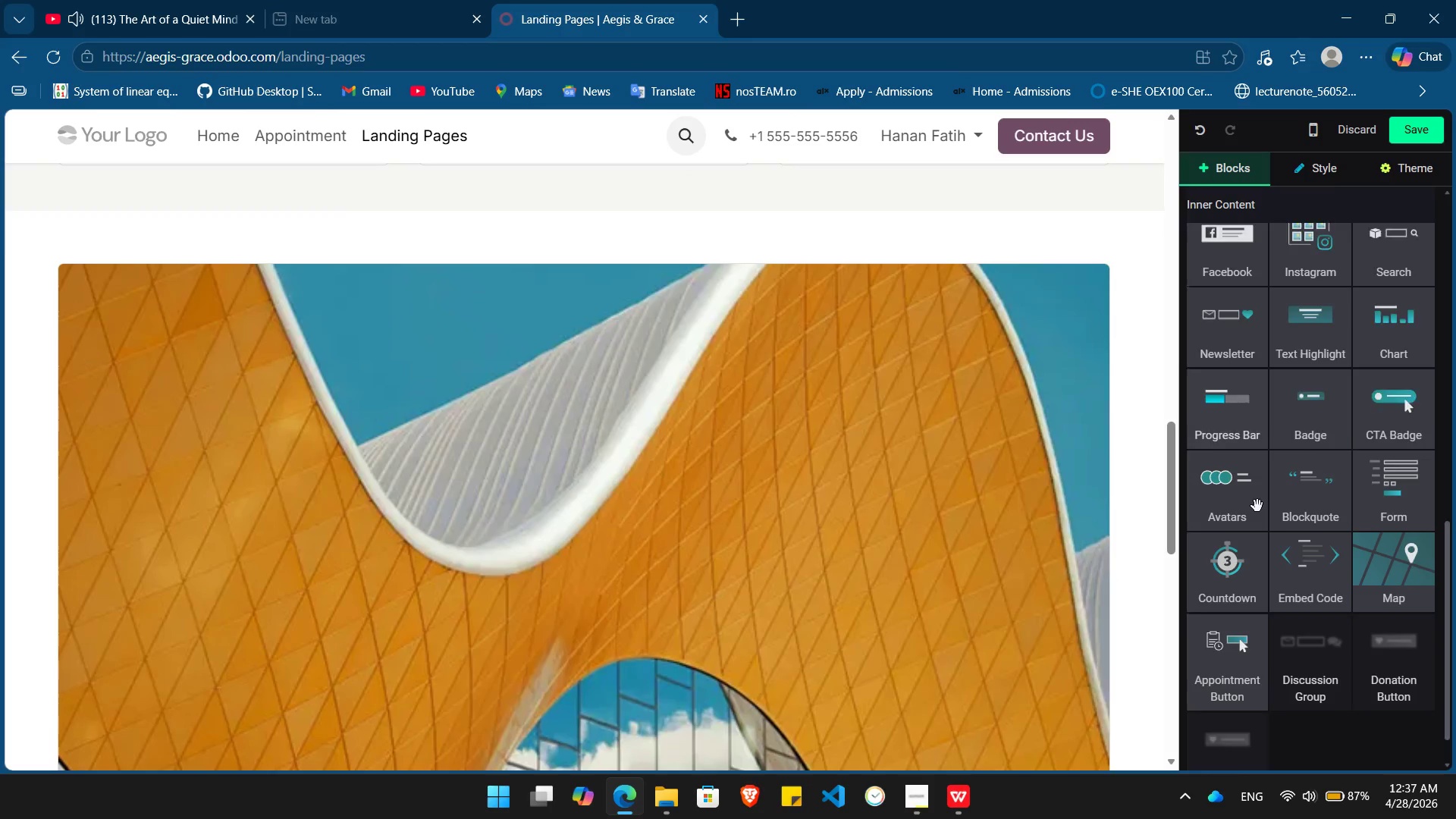 
wait(12.3)
 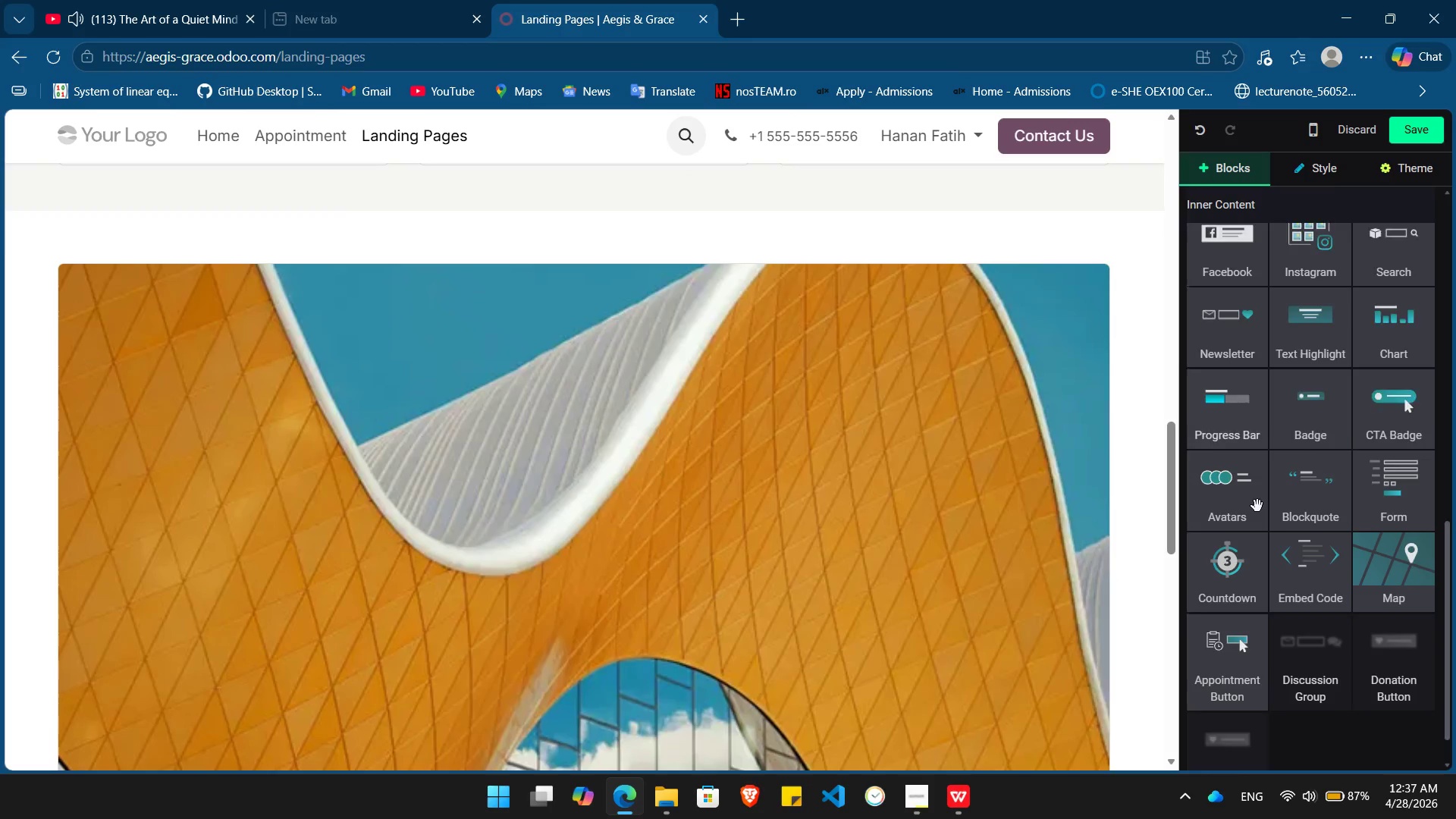 
left_click_drag(start_coordinate=[981, 556], to_coordinate=[57, 443])
 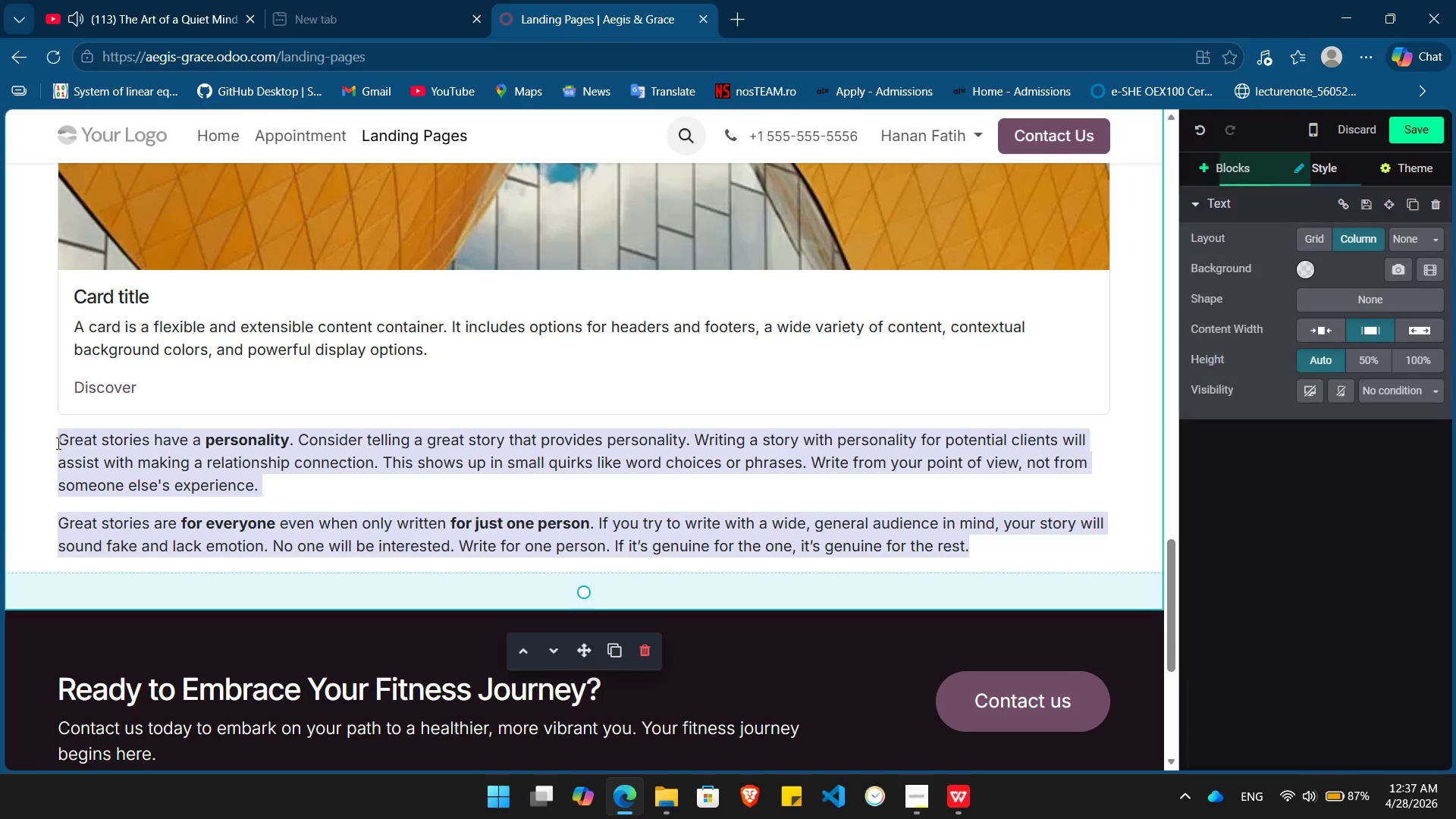 
key(Backspace)
 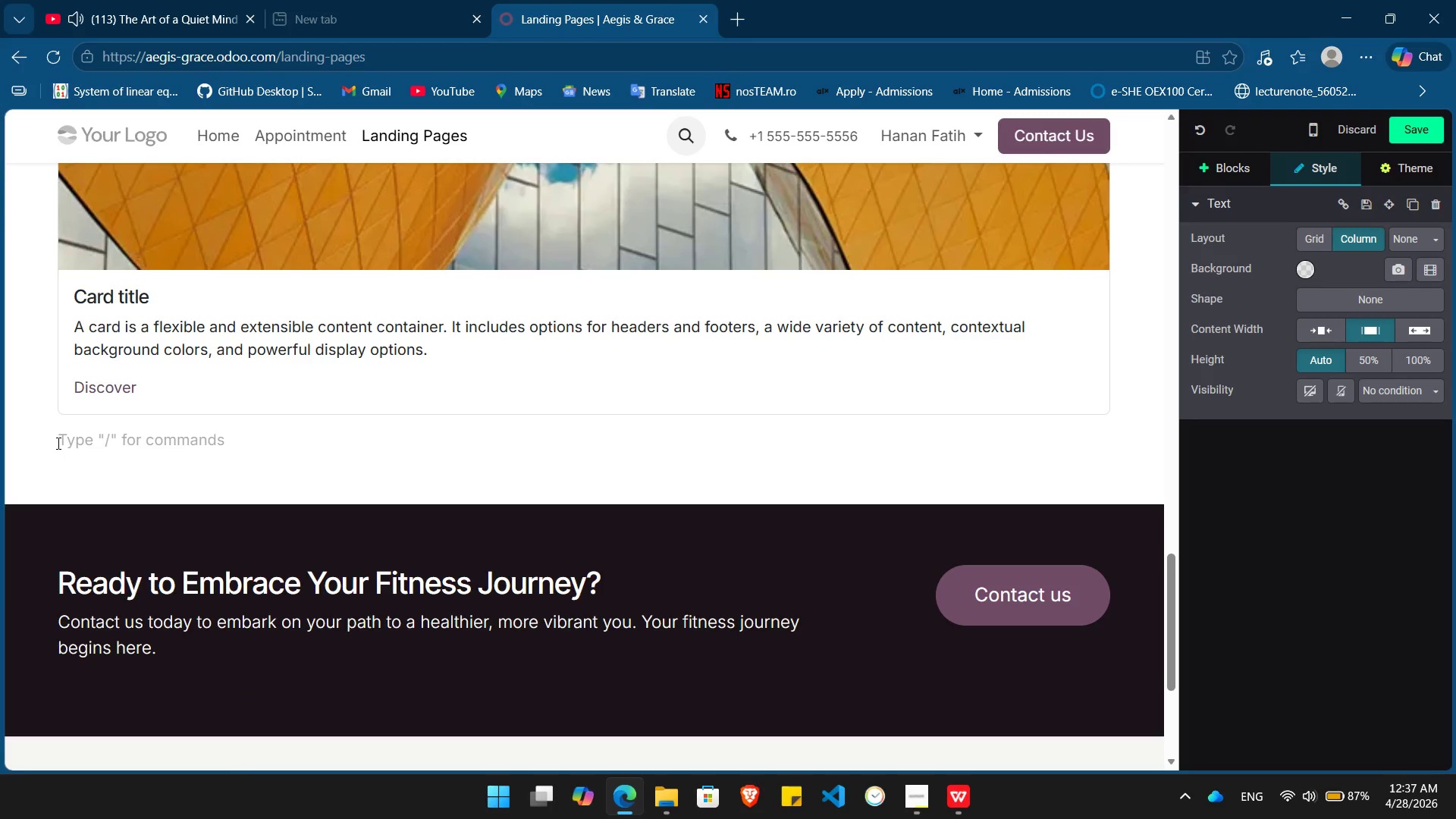 
key(Backspace)
 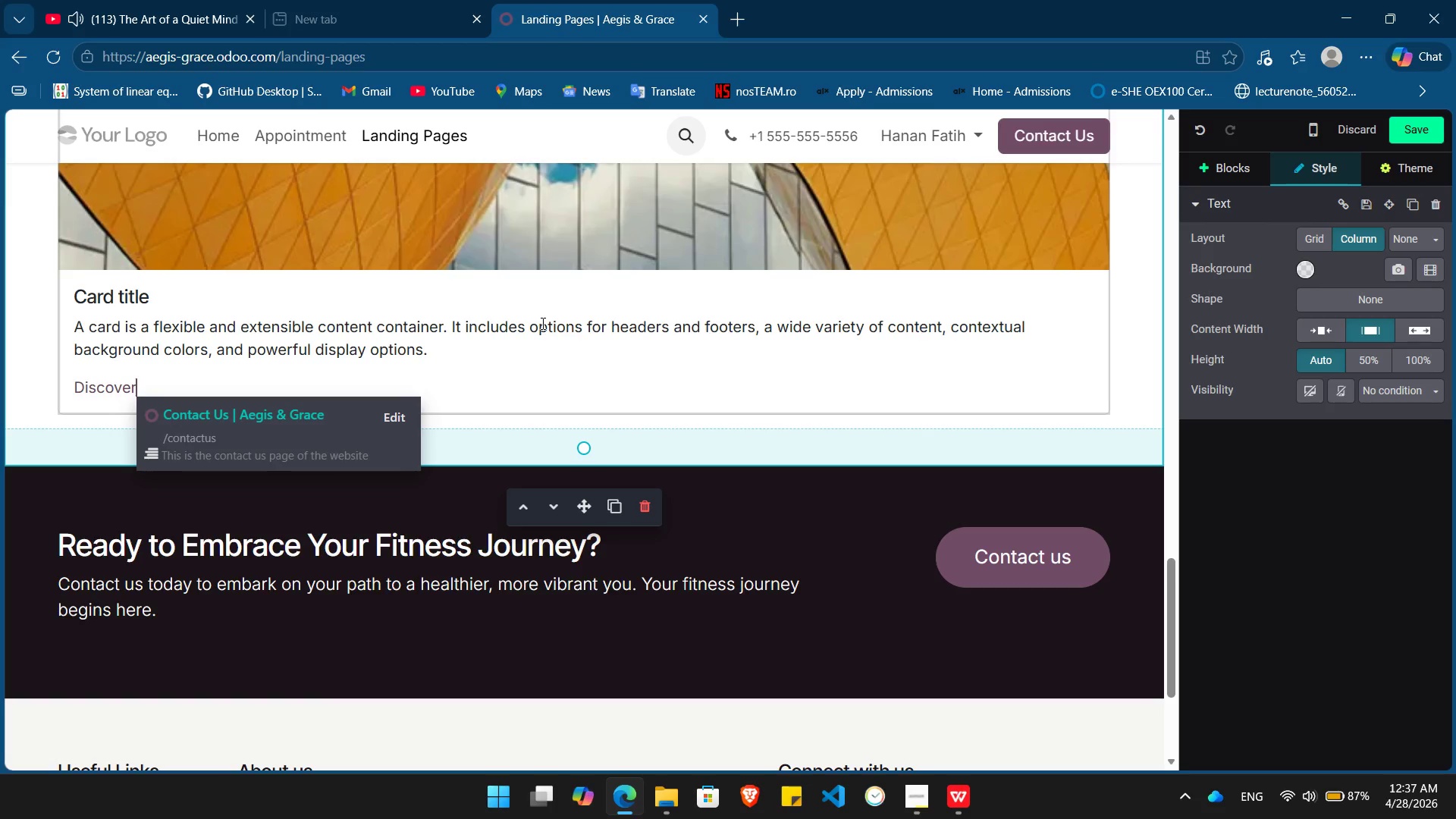 
wait(11.39)
 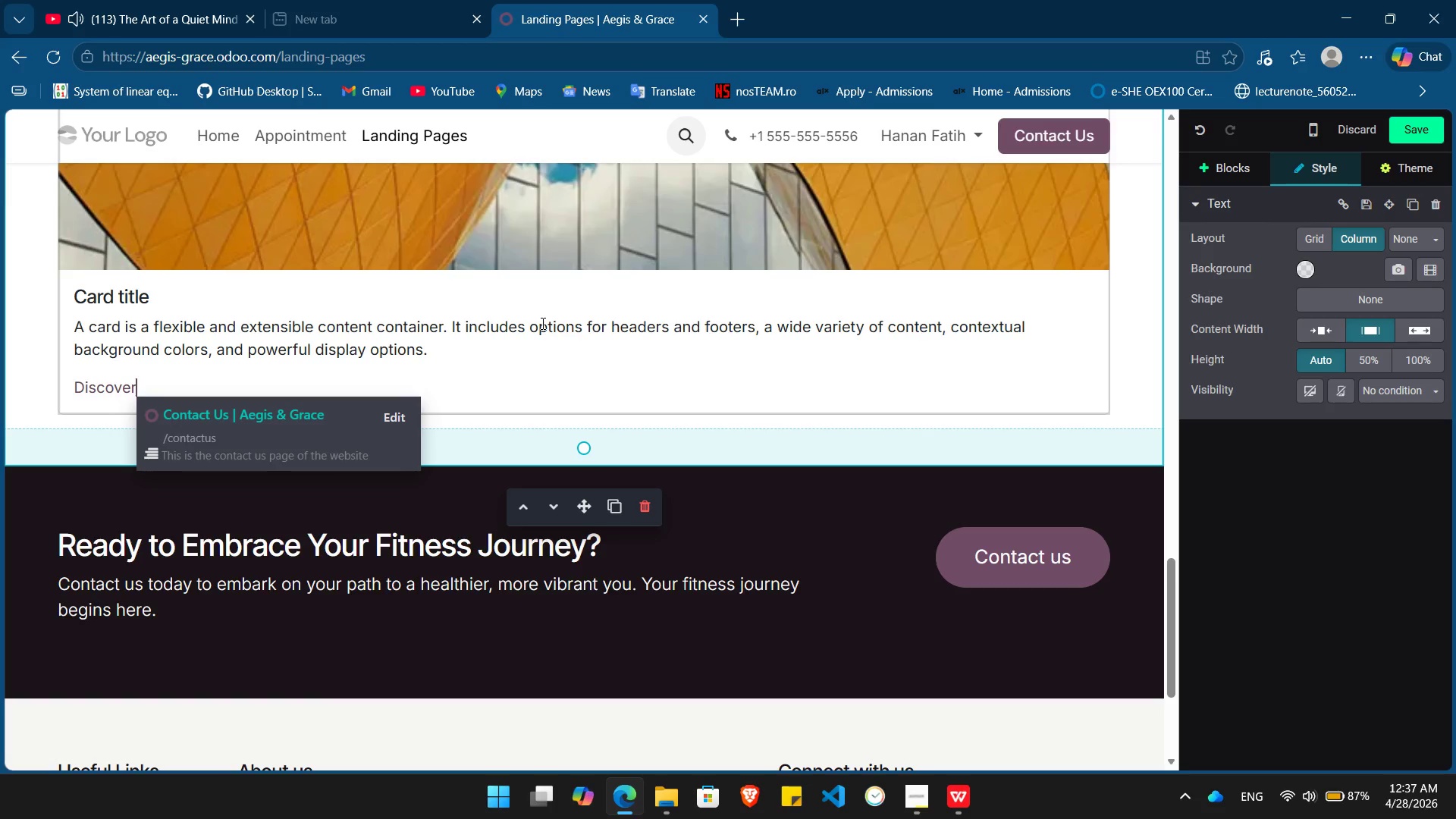 
left_click([1402, 231])
 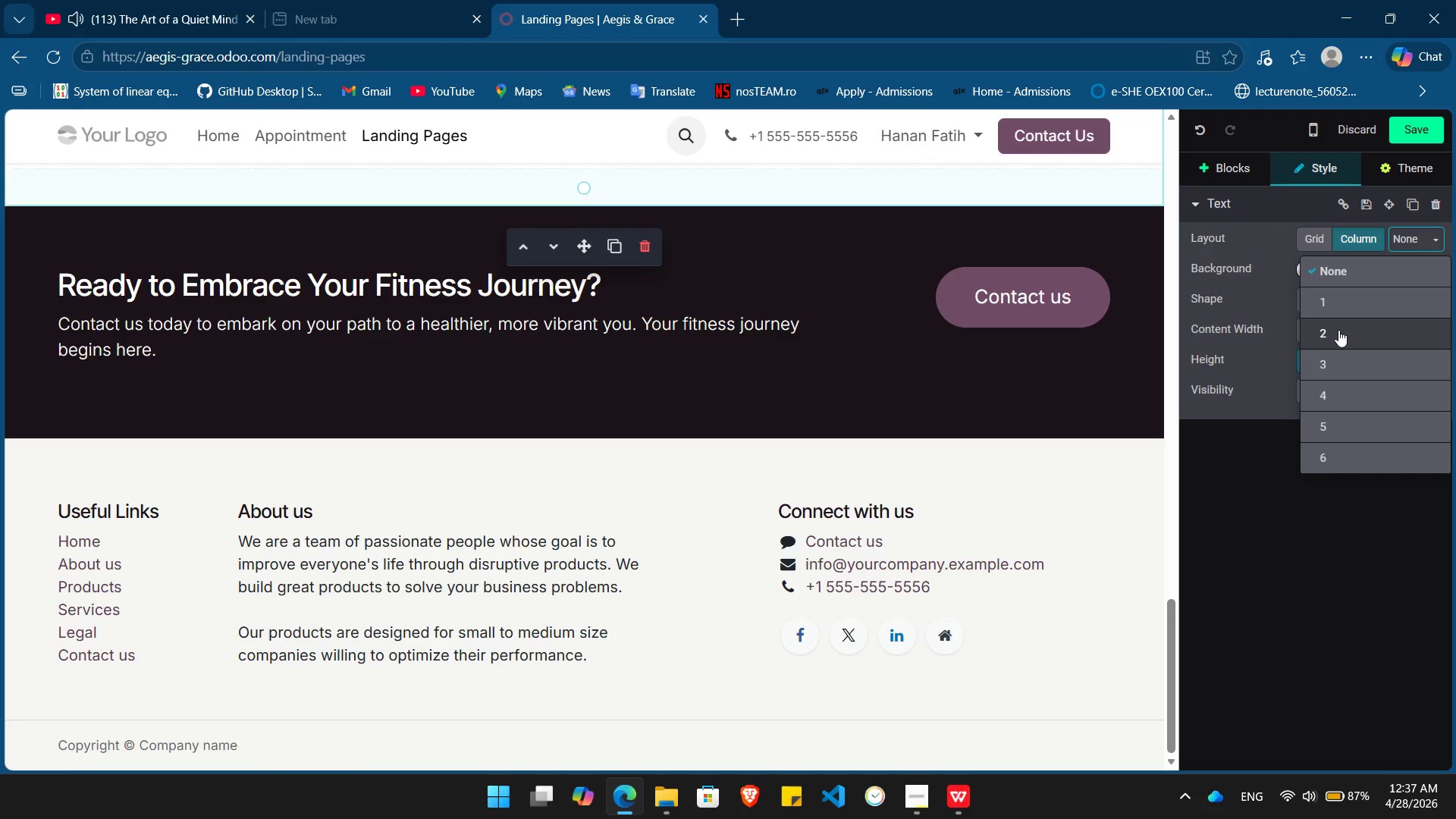 
left_click([1338, 330])
 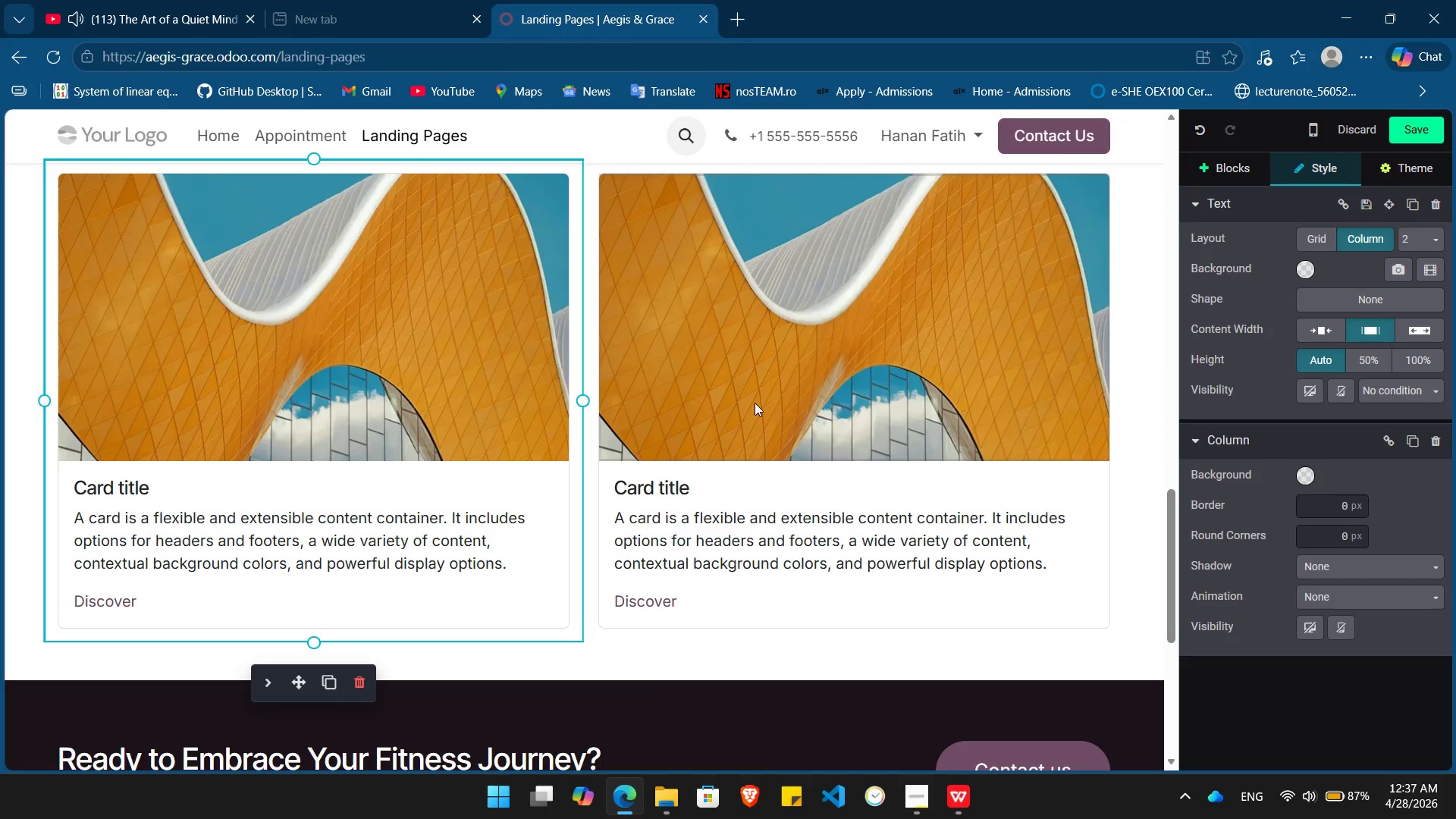 
wait(9.28)
 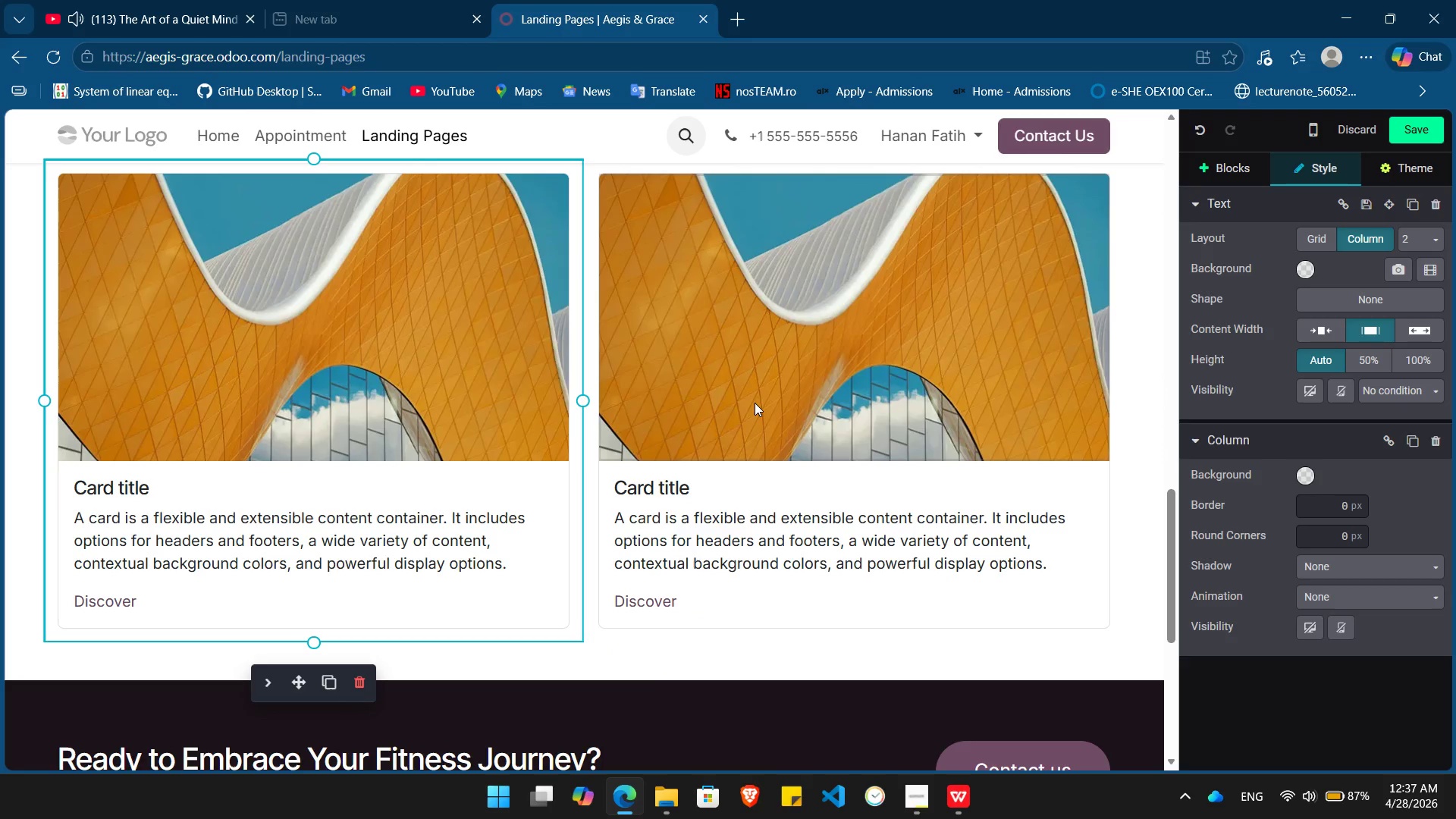 
left_click([840, 580])
 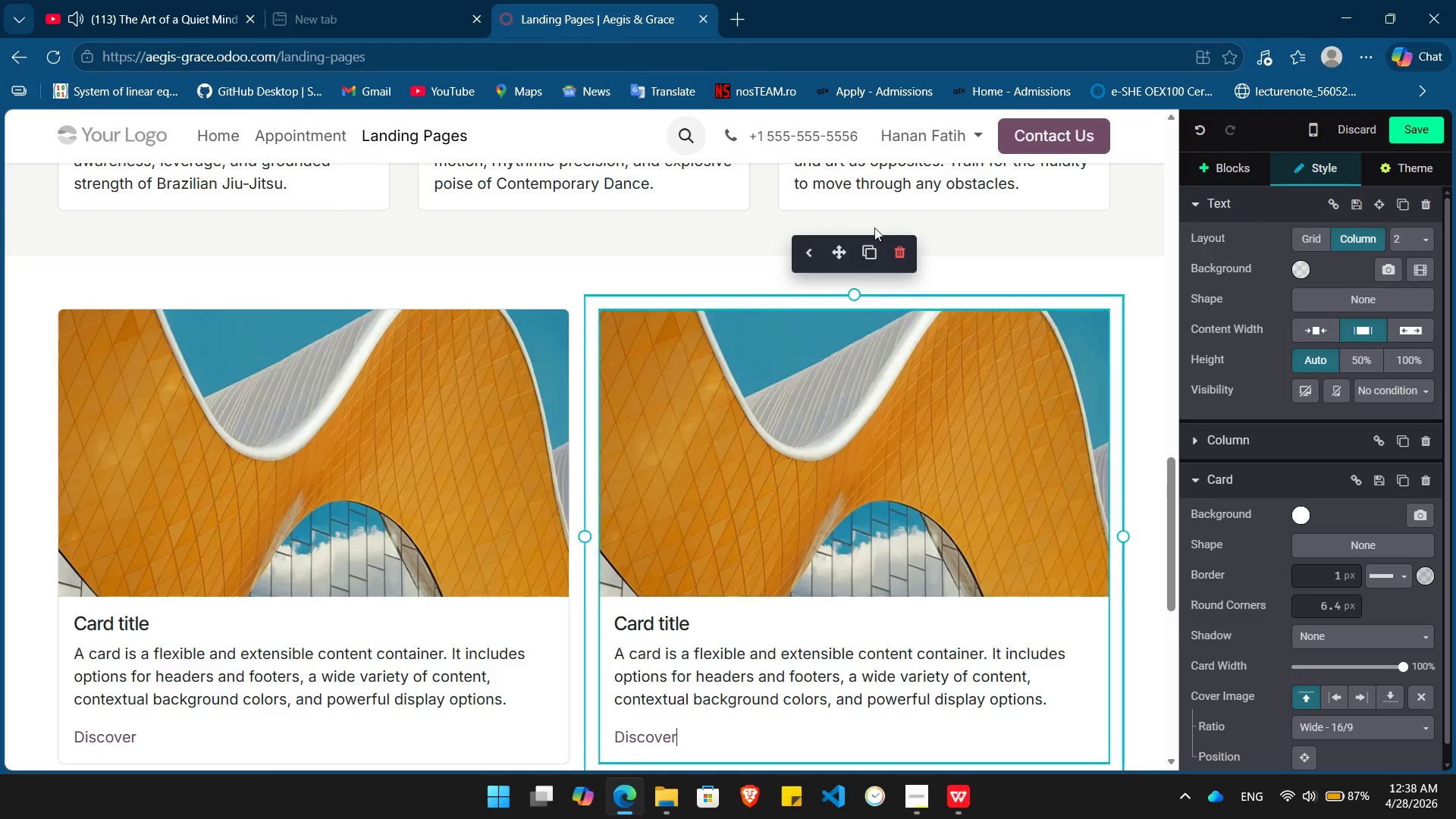 
left_click([902, 262])
 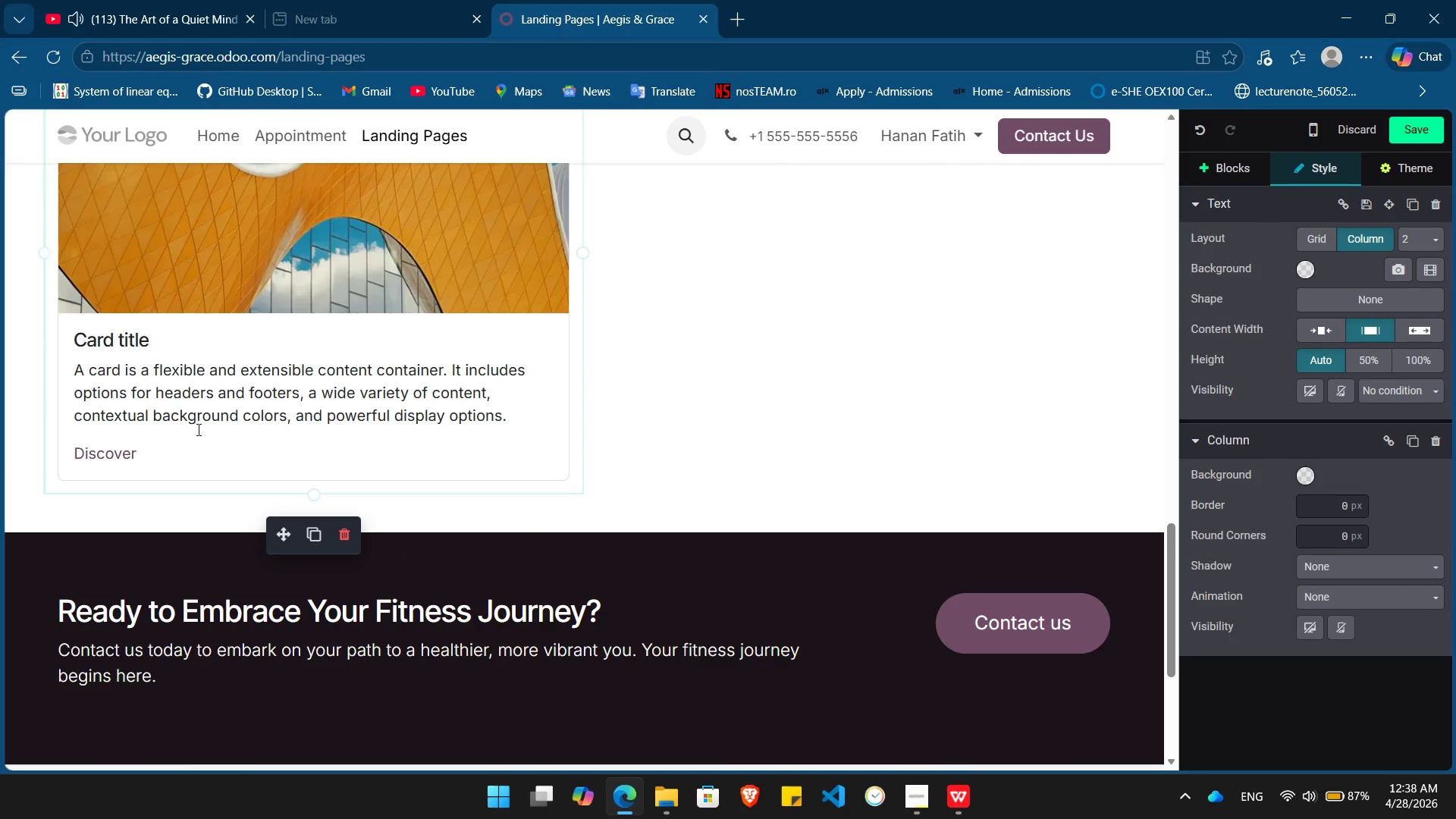 
left_click([184, 363])
 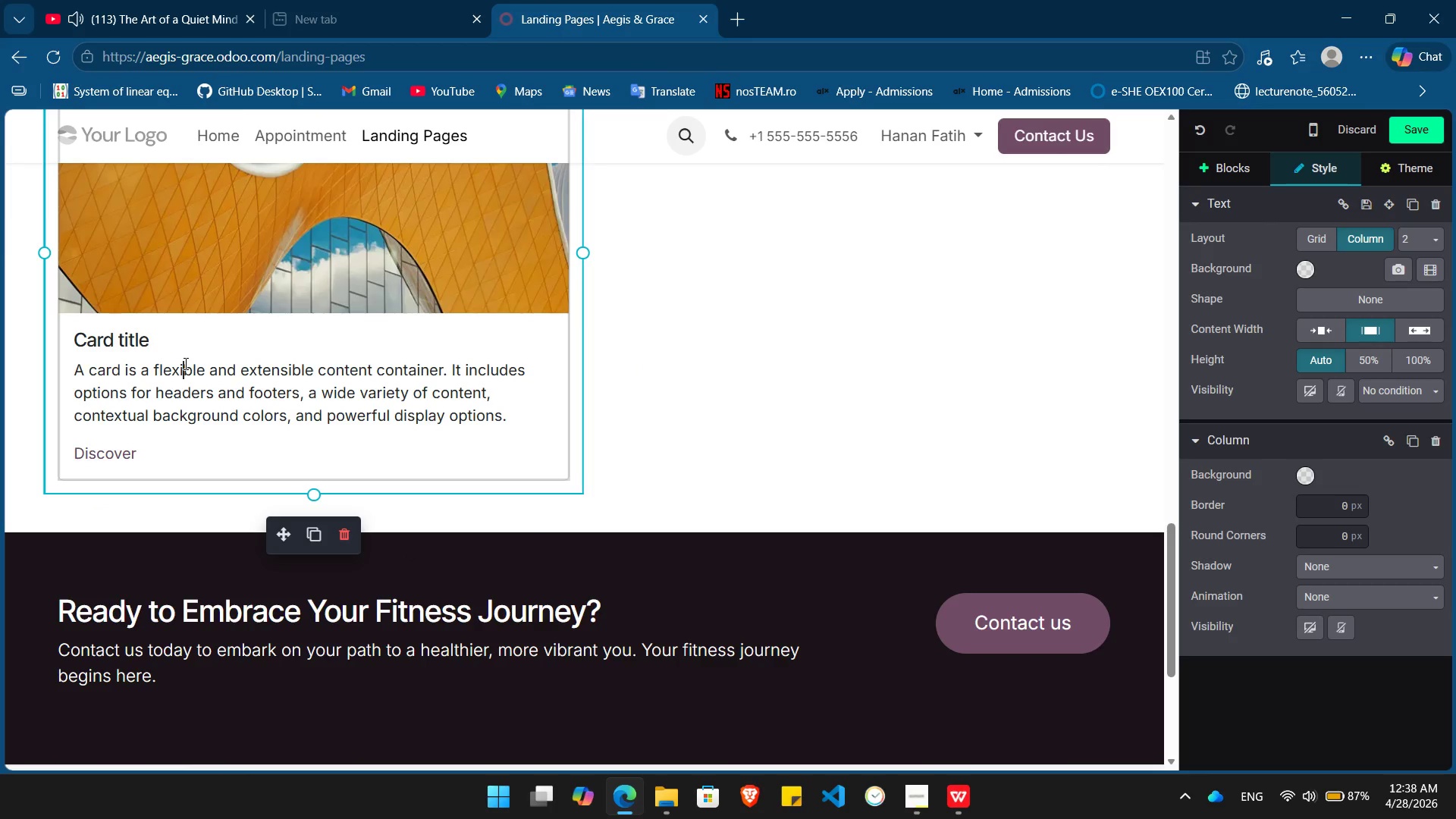 
key(ArrowUp)
 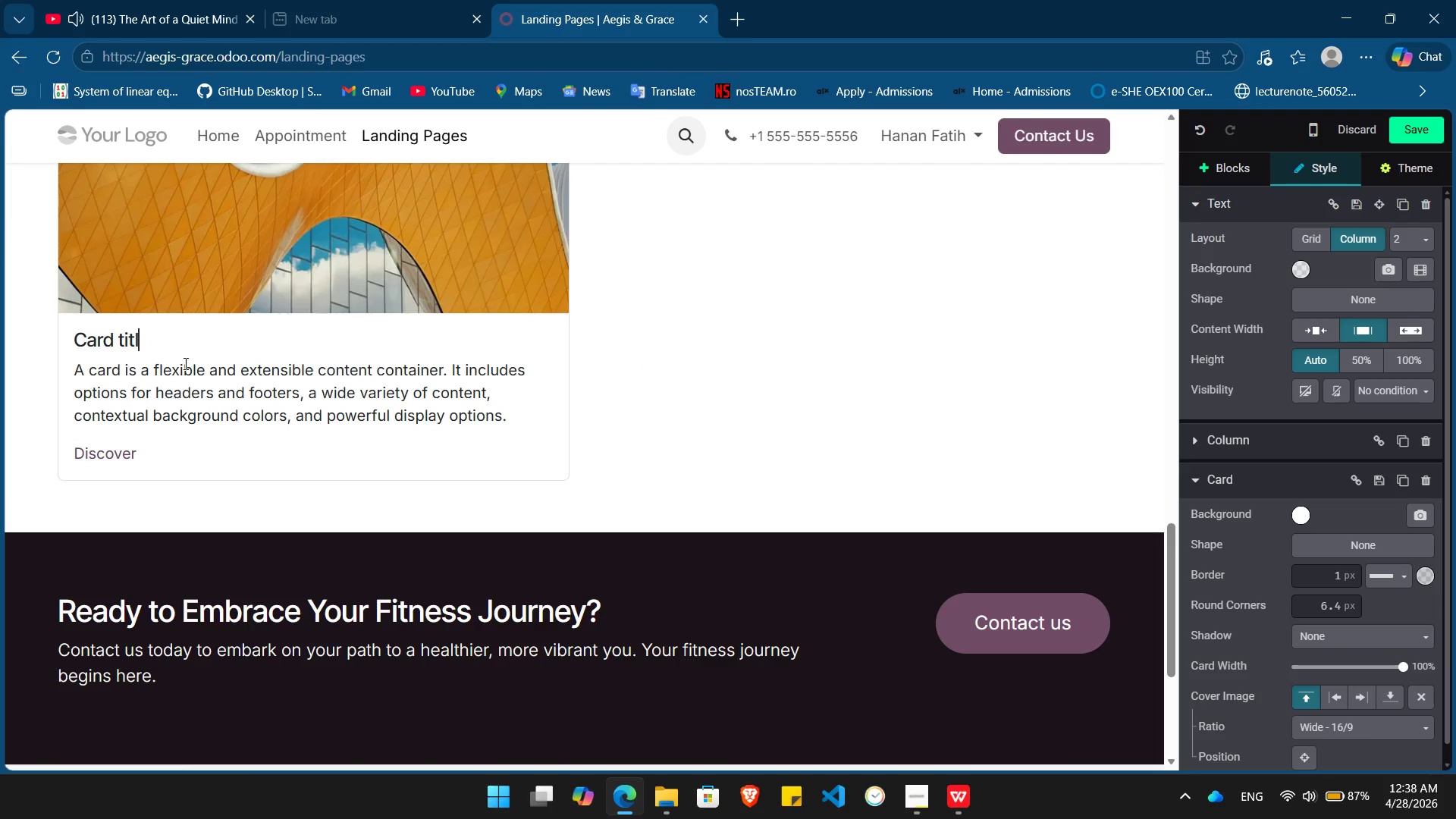 
key(Backspace)
 